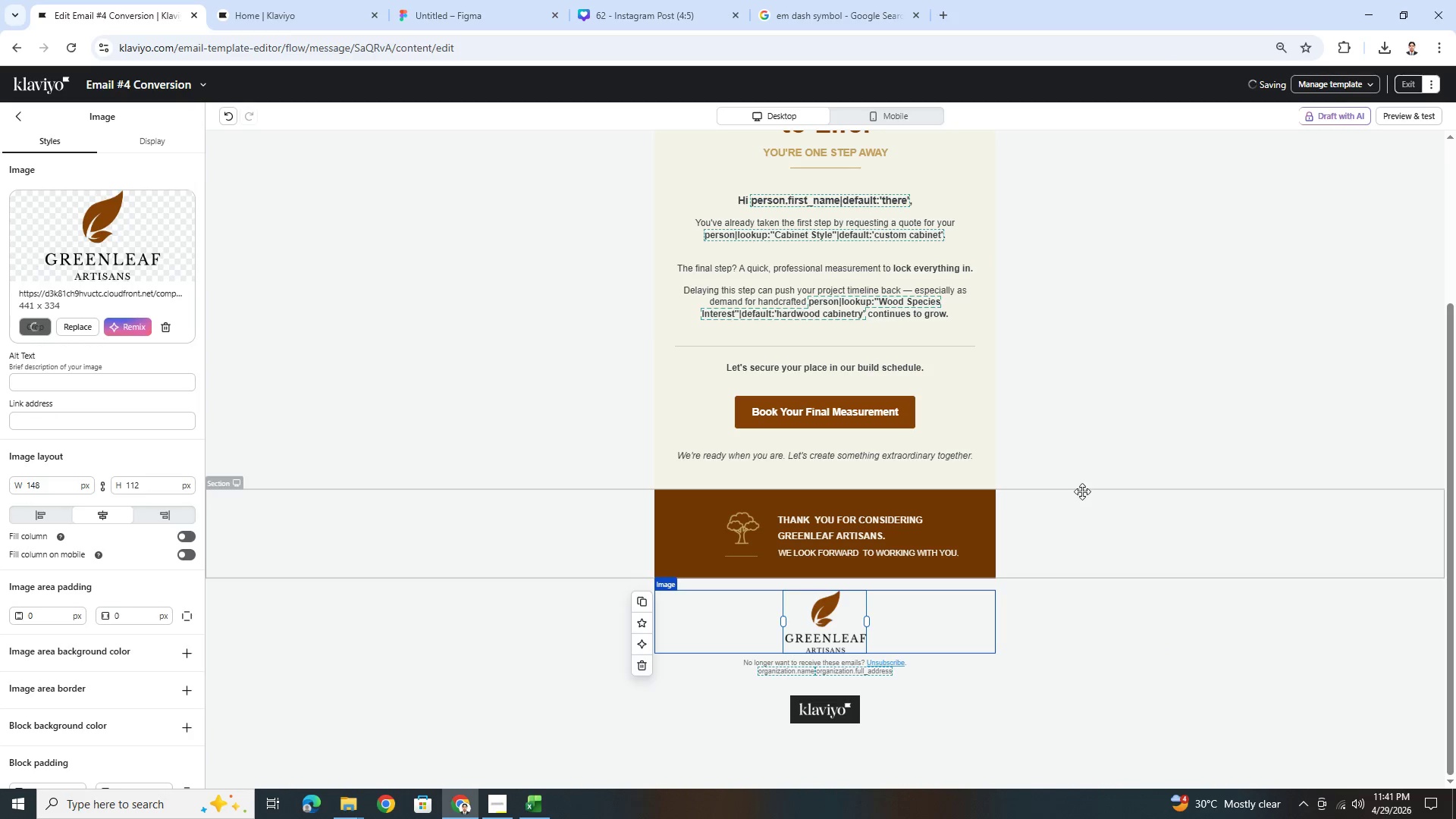 
wait(5.06)
 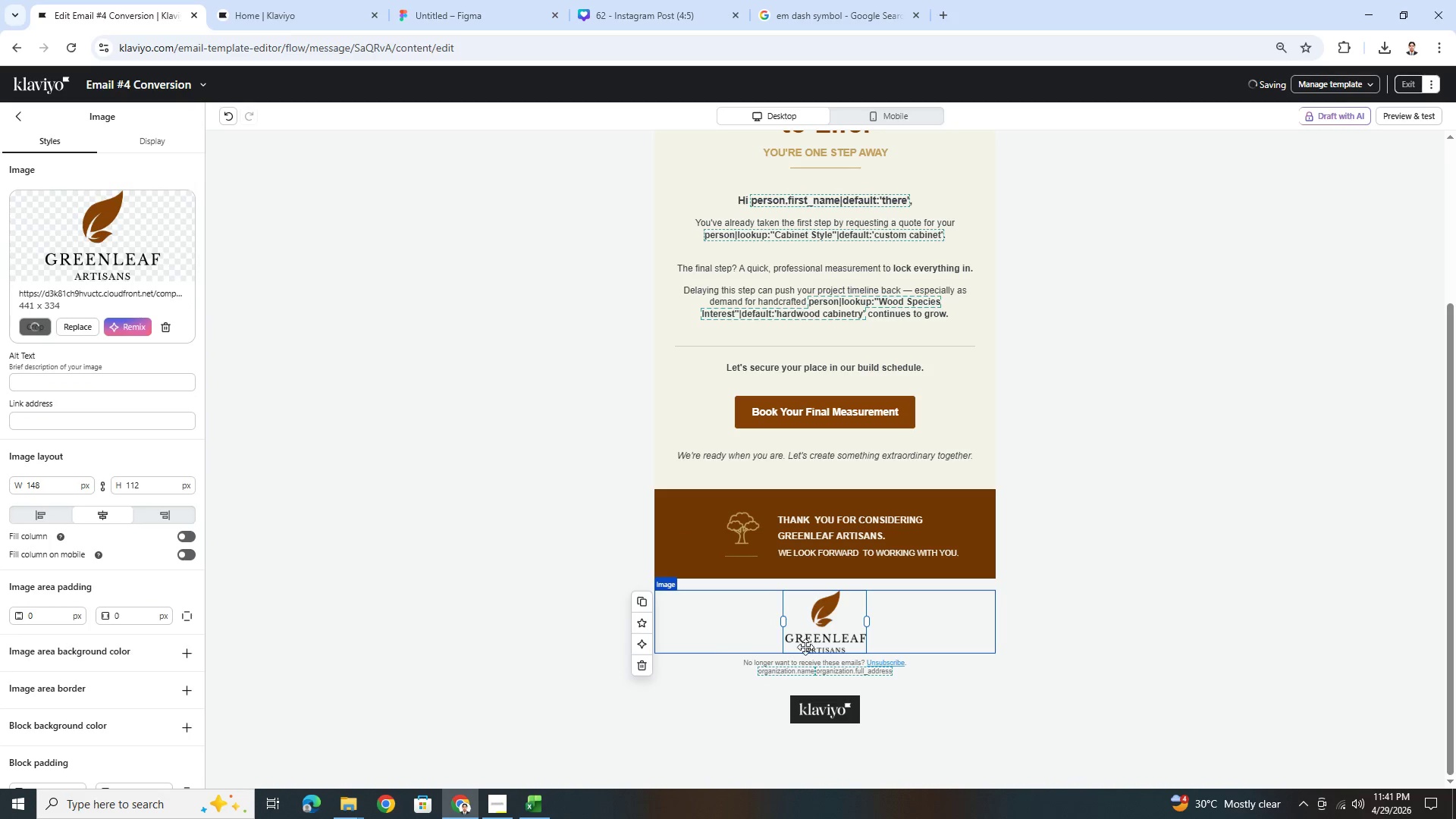 
double_click([892, 552])
 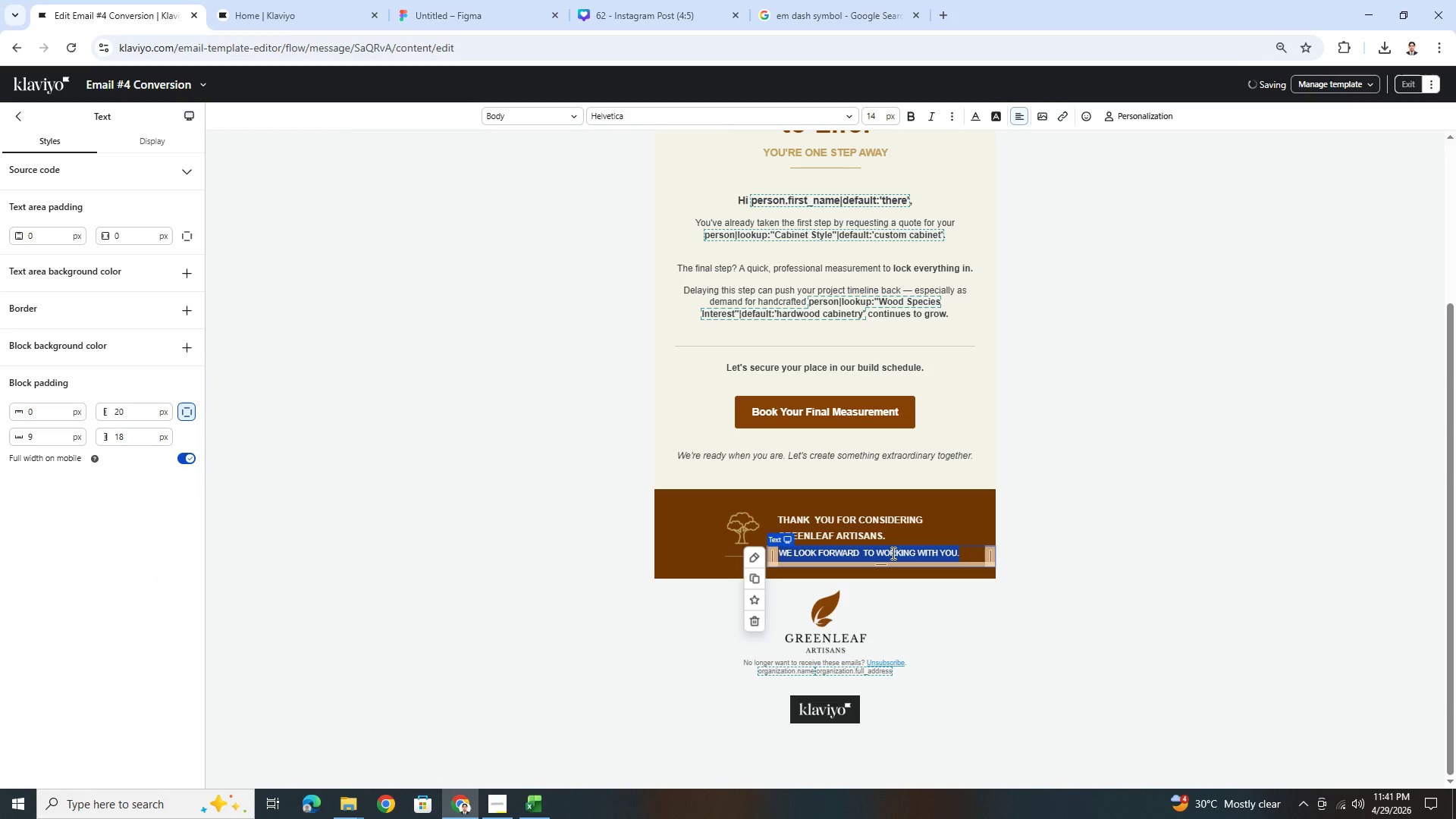 
key(Control+C)
 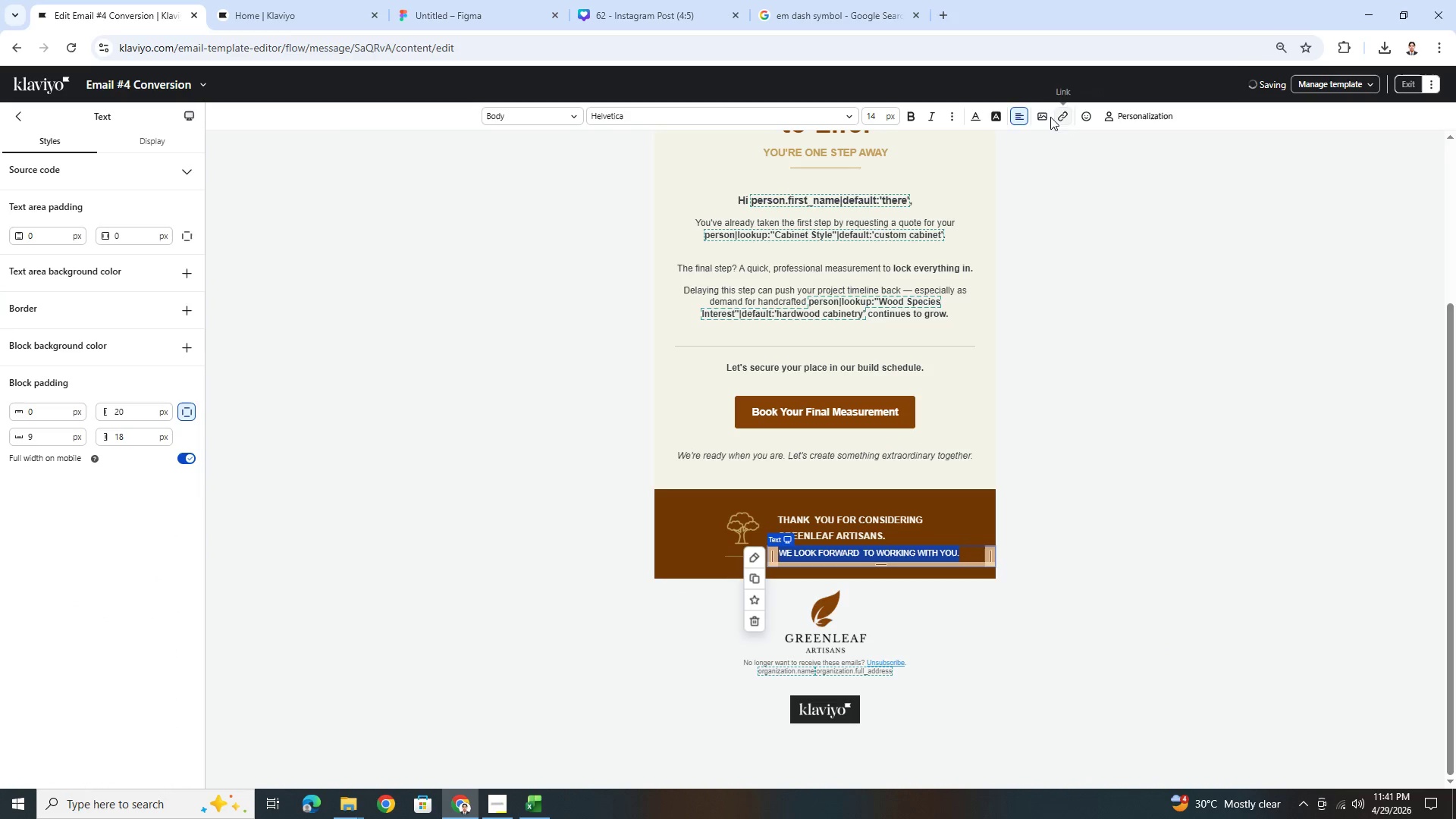 
left_click([1205, 509])
 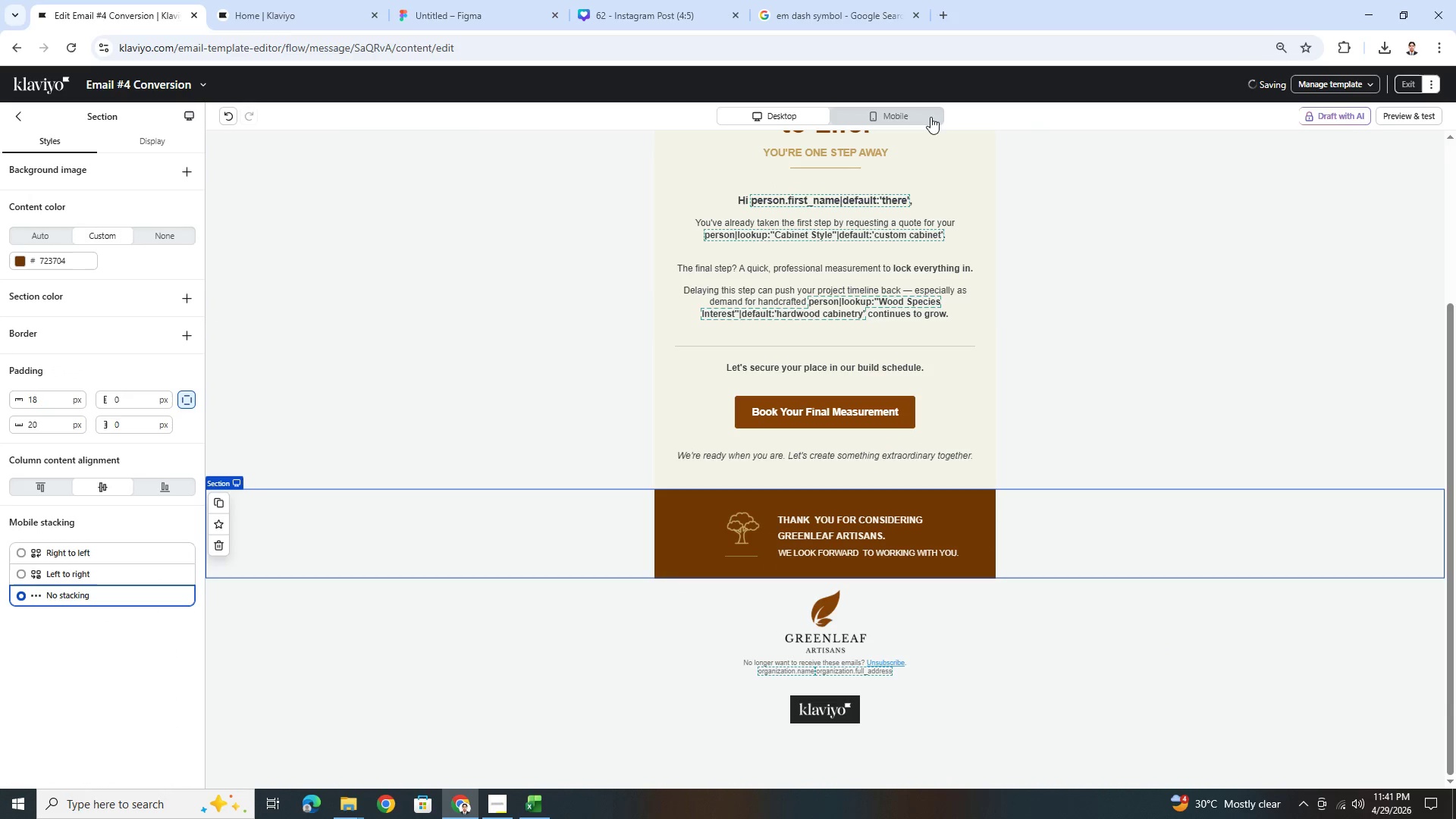 
left_click([928, 115])
 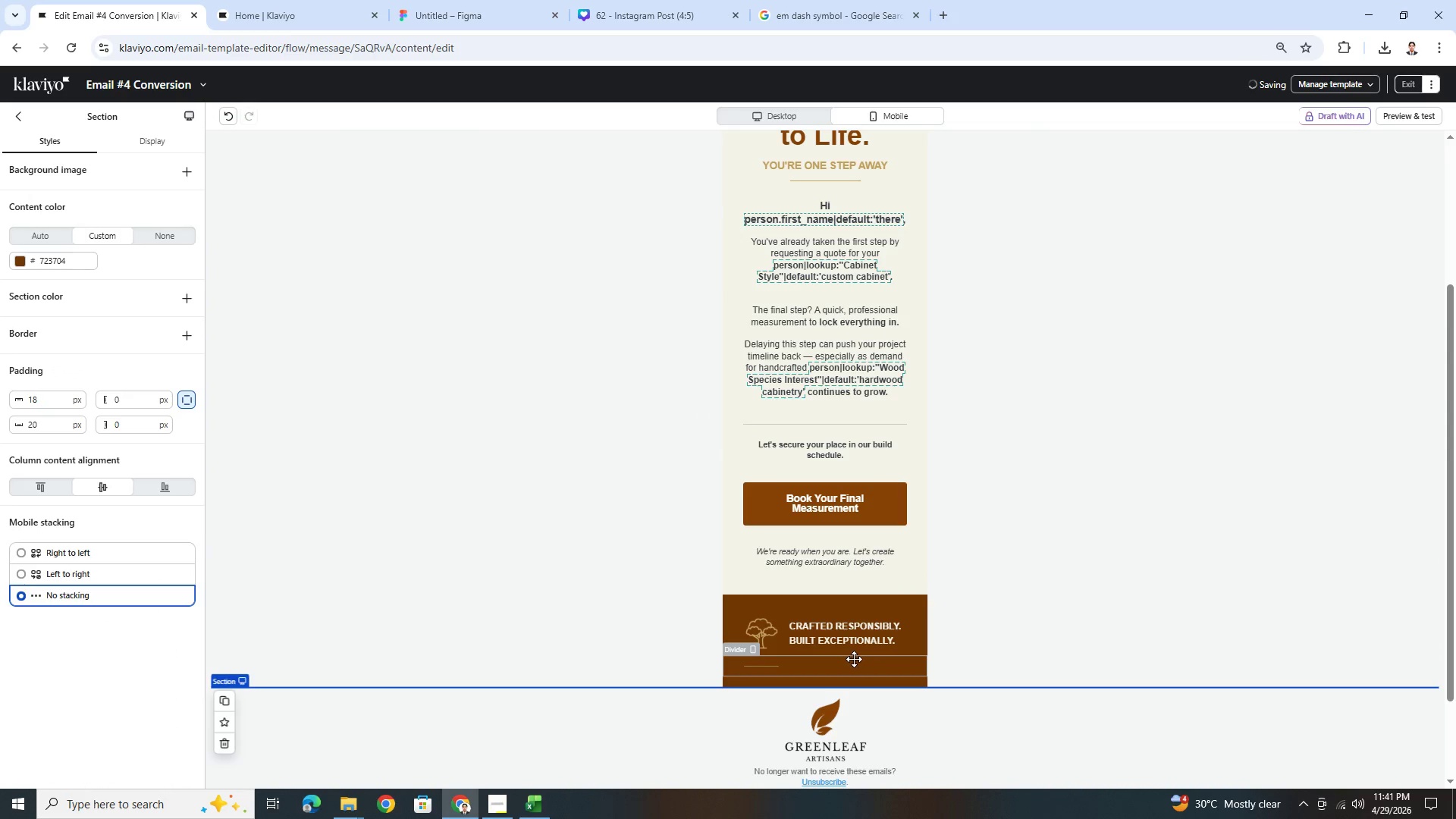 
left_click([850, 661])
 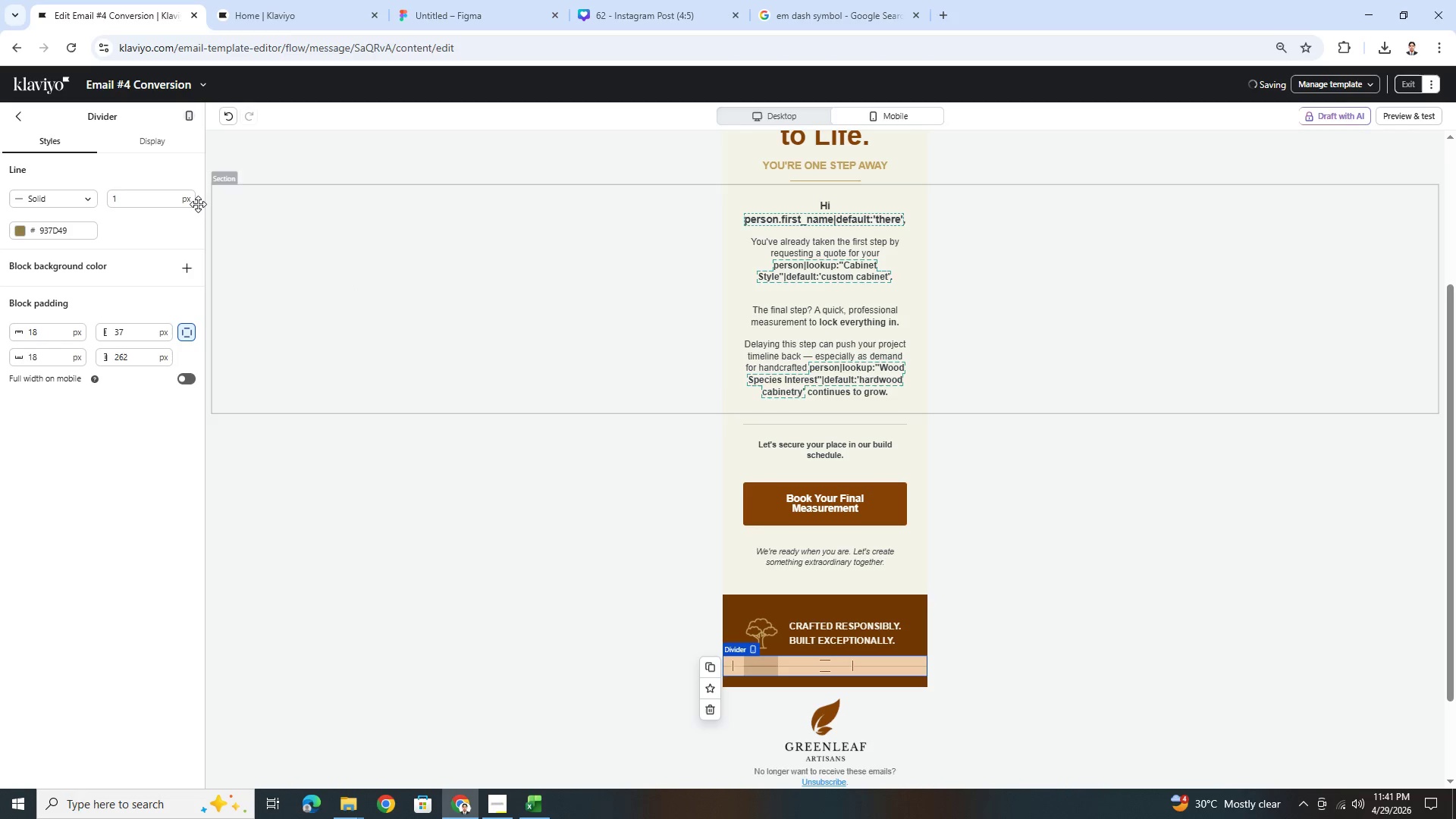 
left_click([20, 120])
 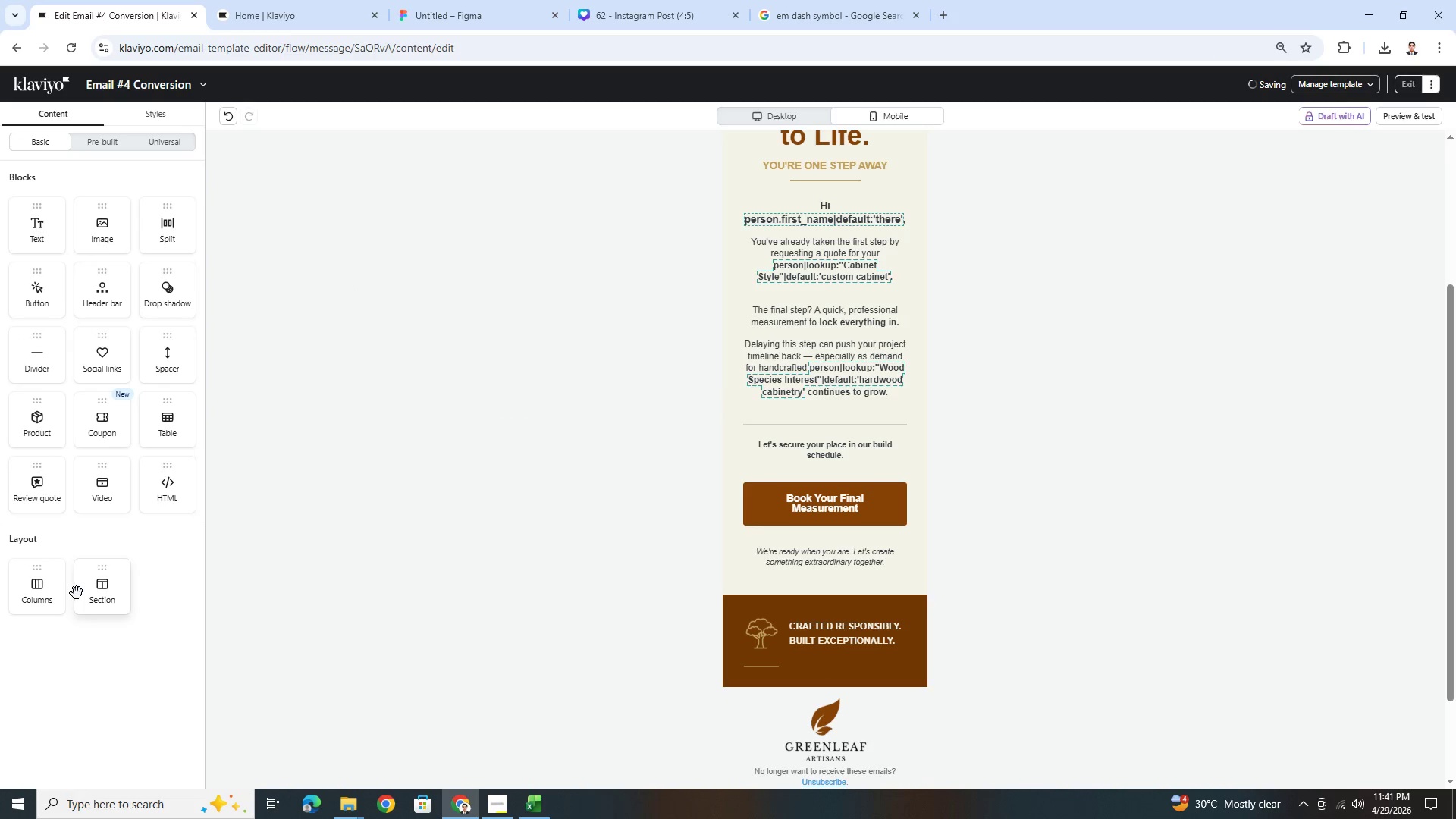 
left_click_drag(start_coordinate=[43, 595], to_coordinate=[836, 581])
 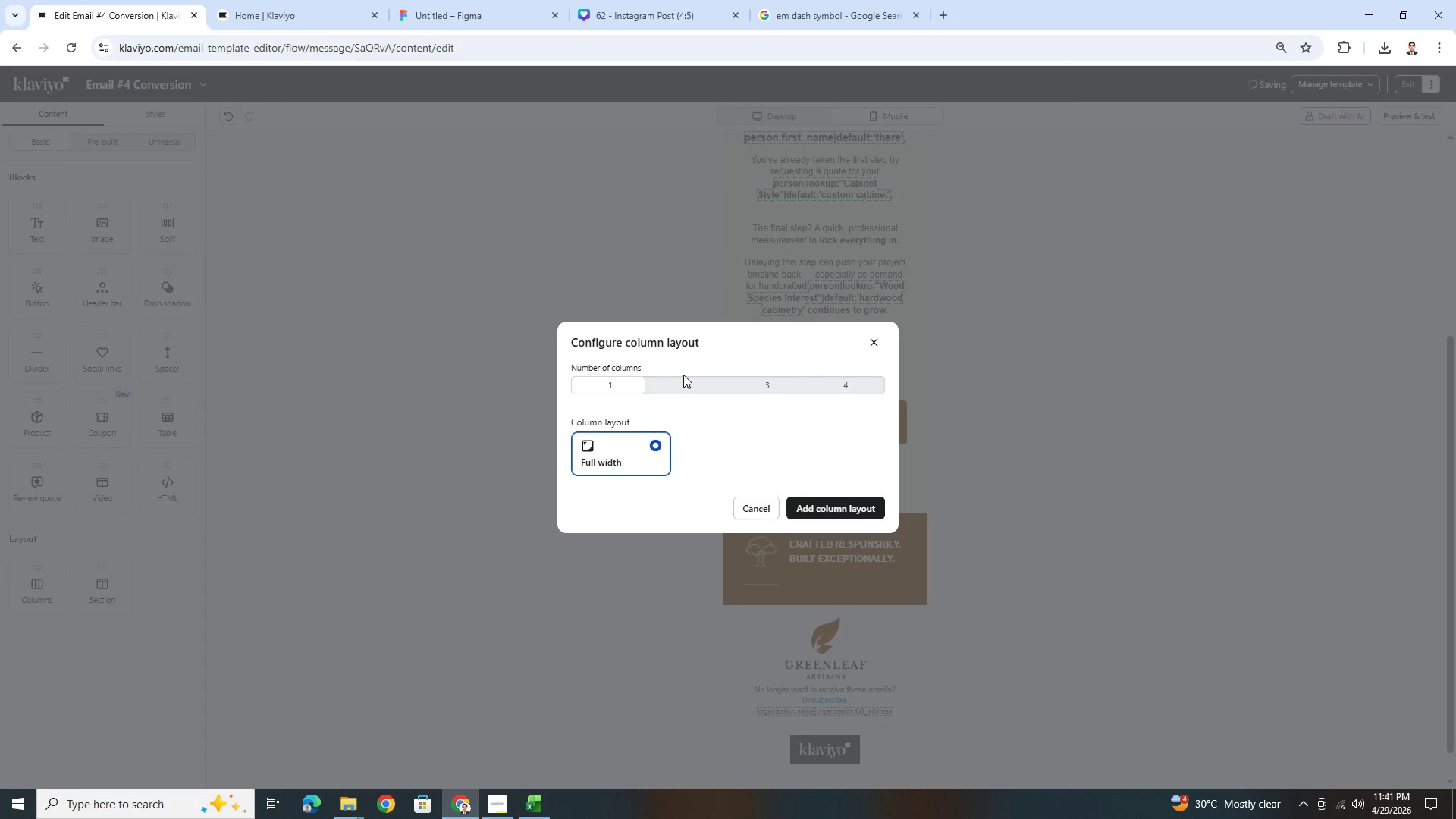 
double_click([683, 380])
 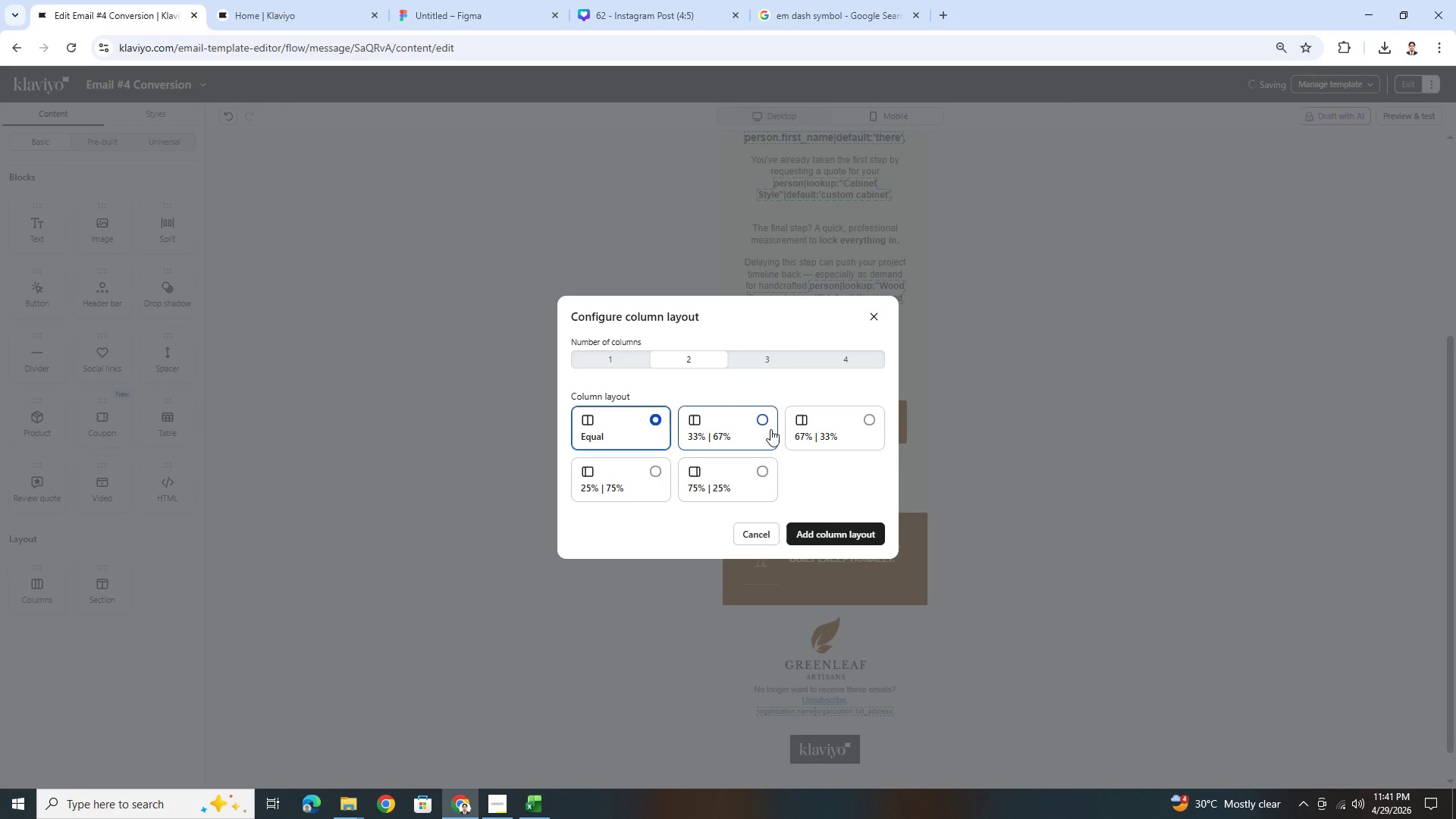 
left_click([773, 420])
 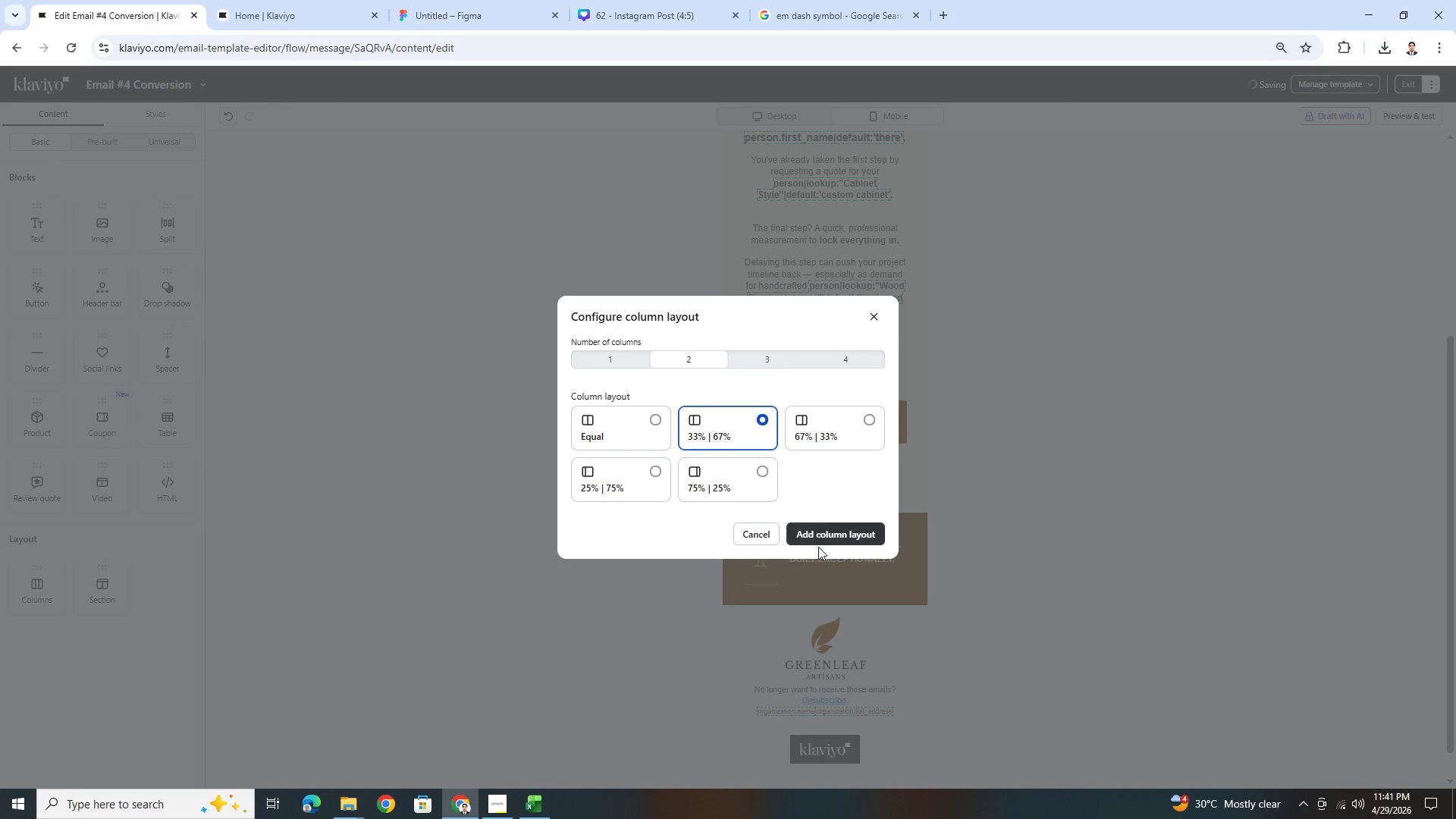 
left_click([821, 537])
 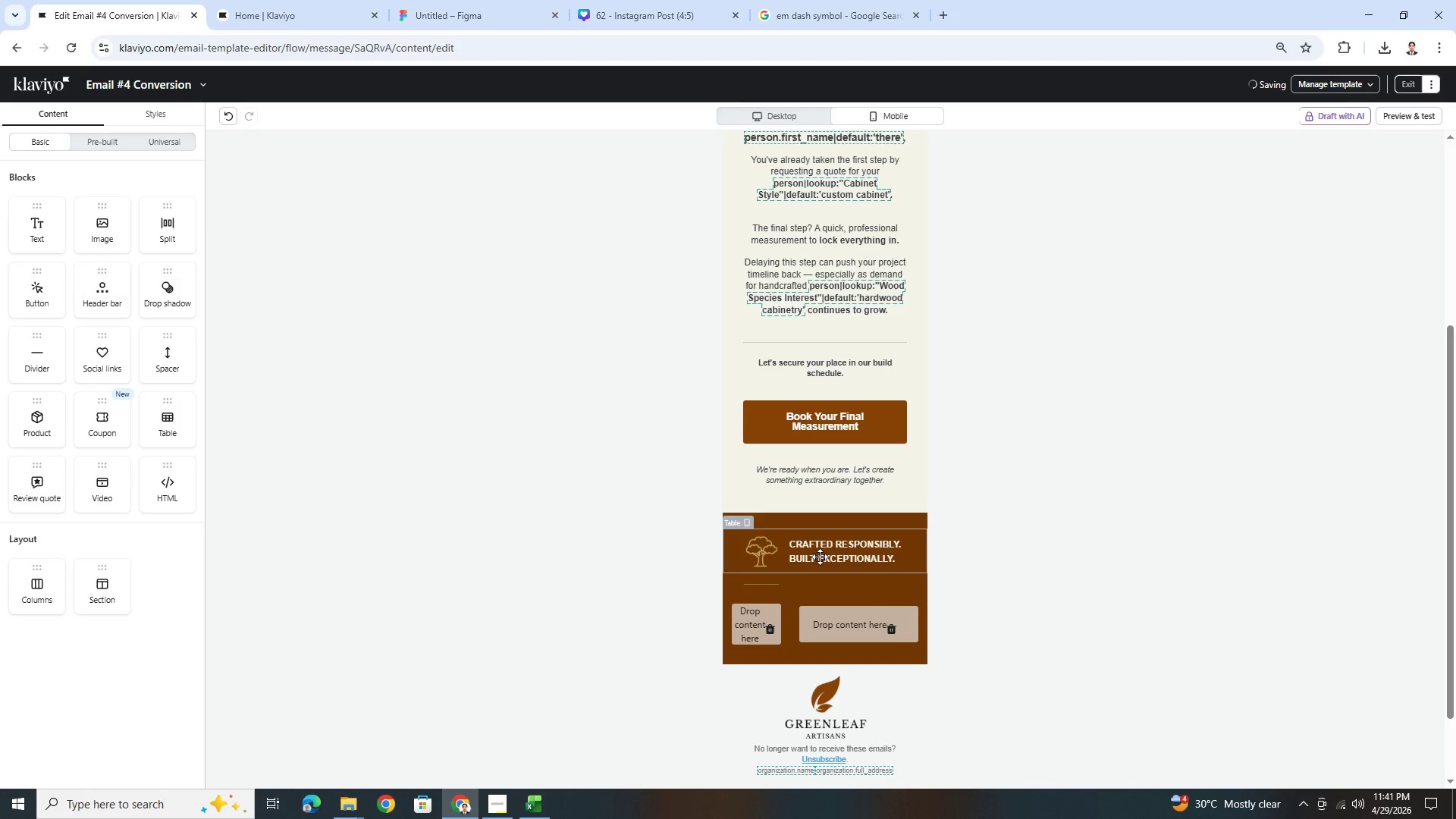 
left_click([843, 547])
 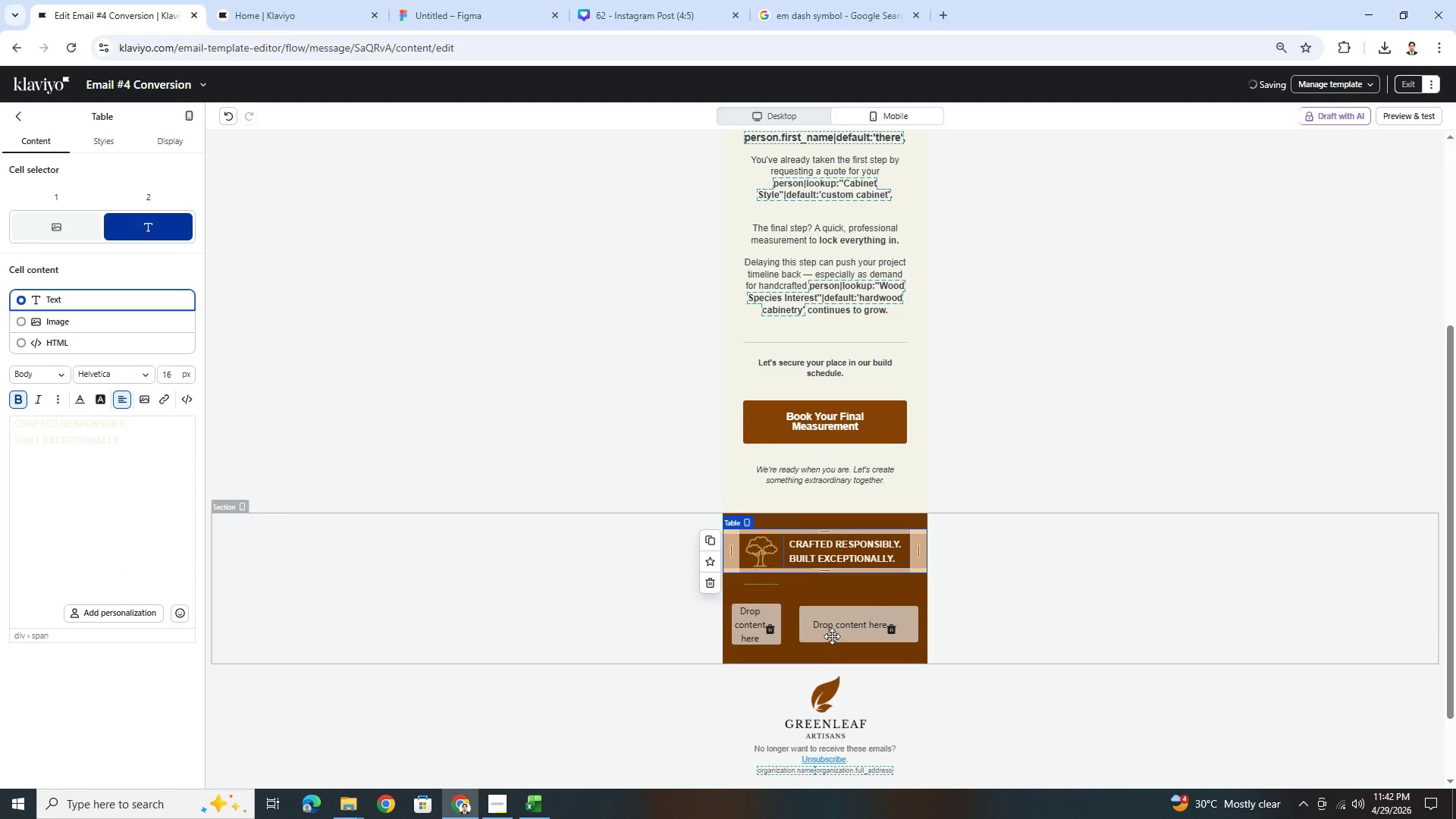 
left_click([832, 636])
 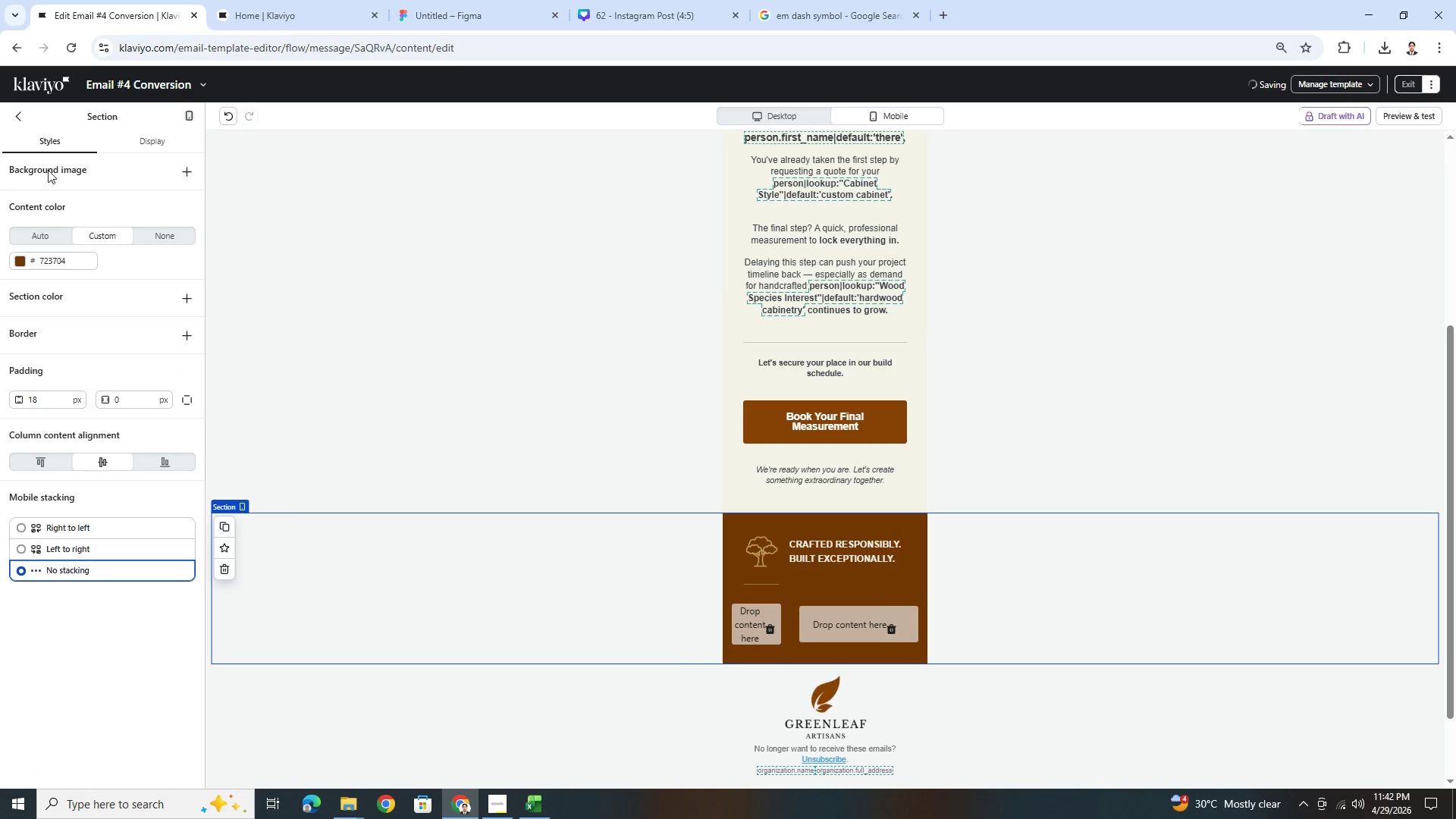 
left_click([24, 122])
 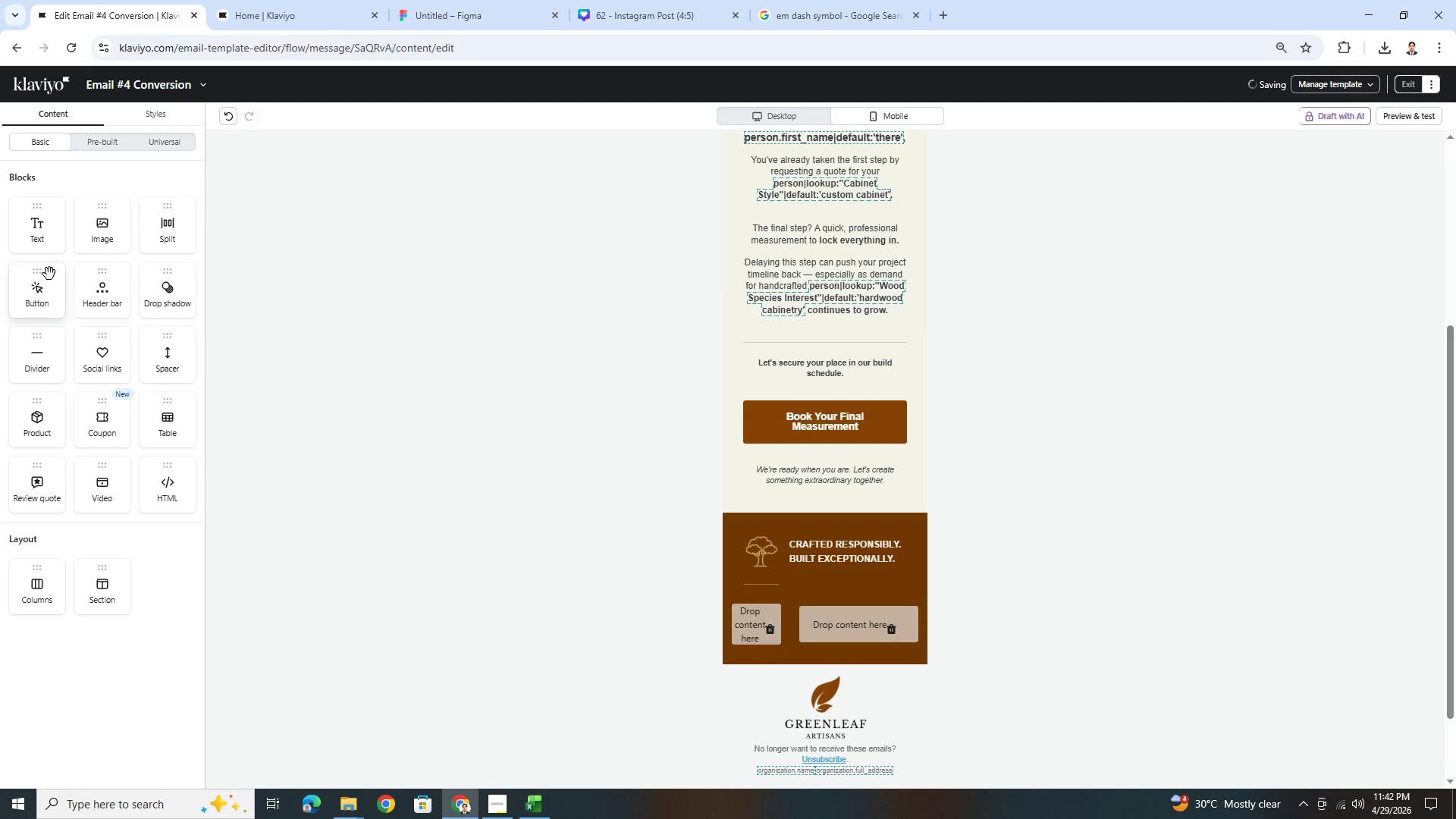 
left_click_drag(start_coordinate=[35, 230], to_coordinate=[879, 626])
 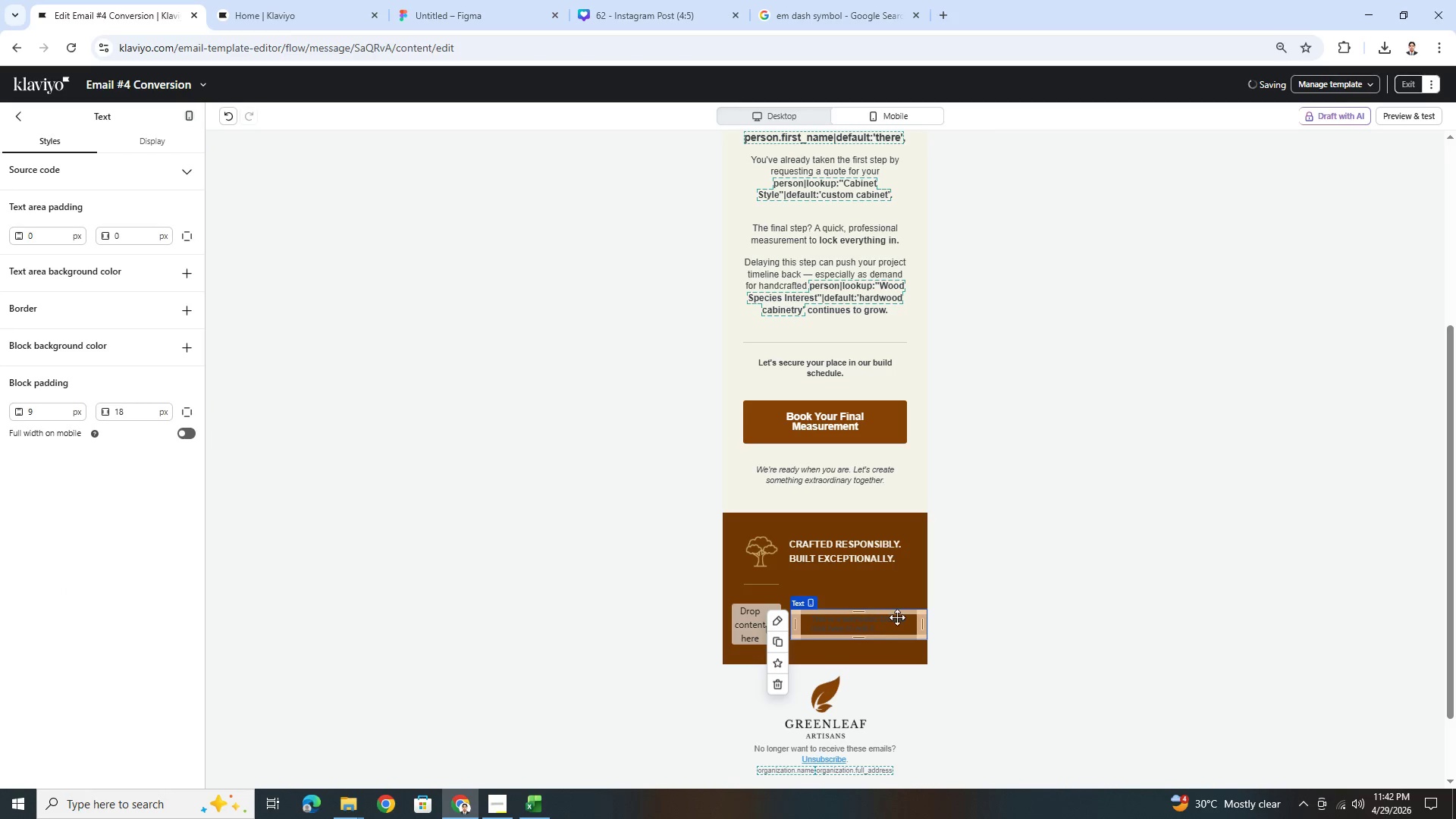 
double_click([891, 620])
 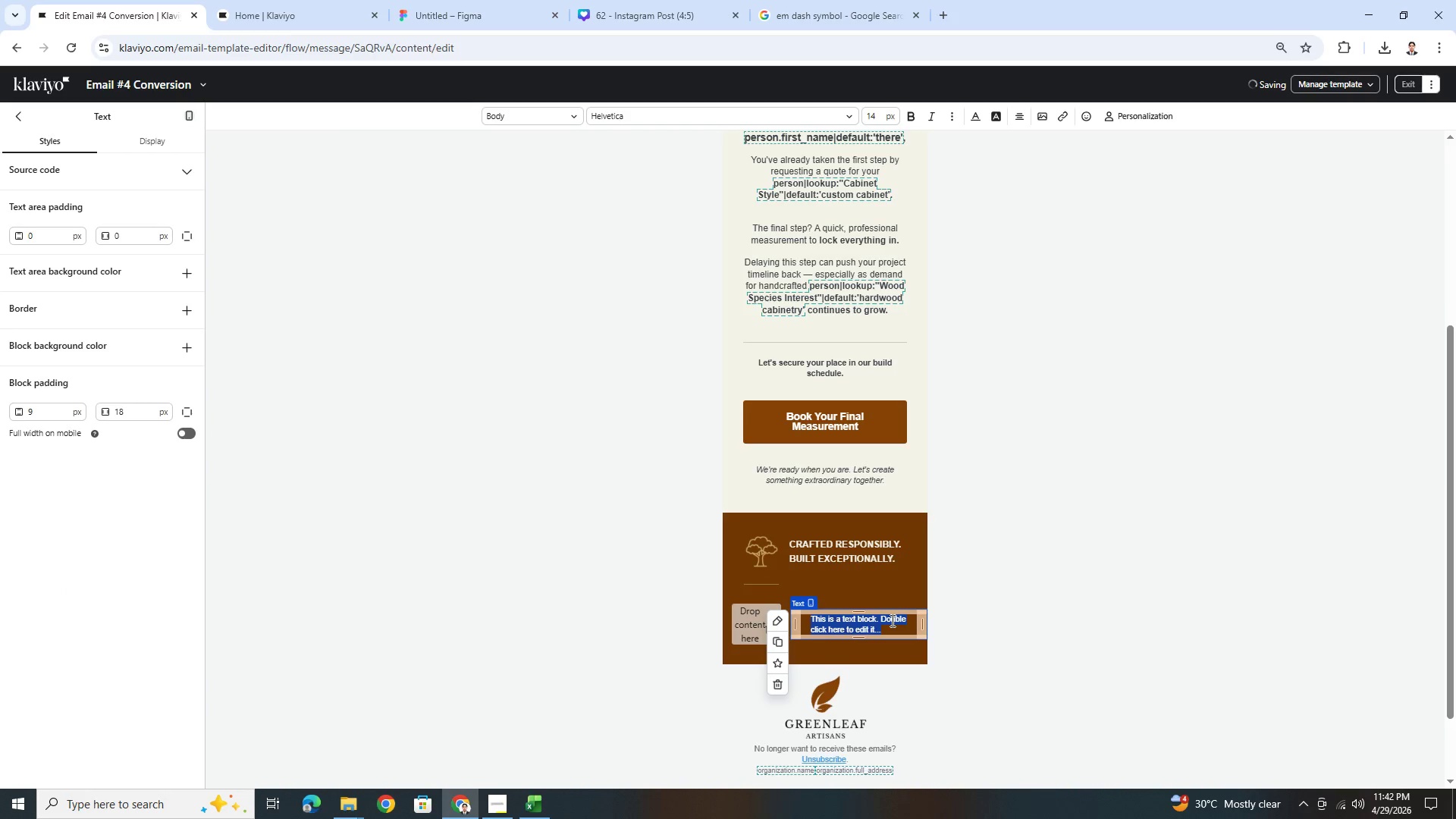 
hold_key(key=ControlLeft, duration=1.5)
 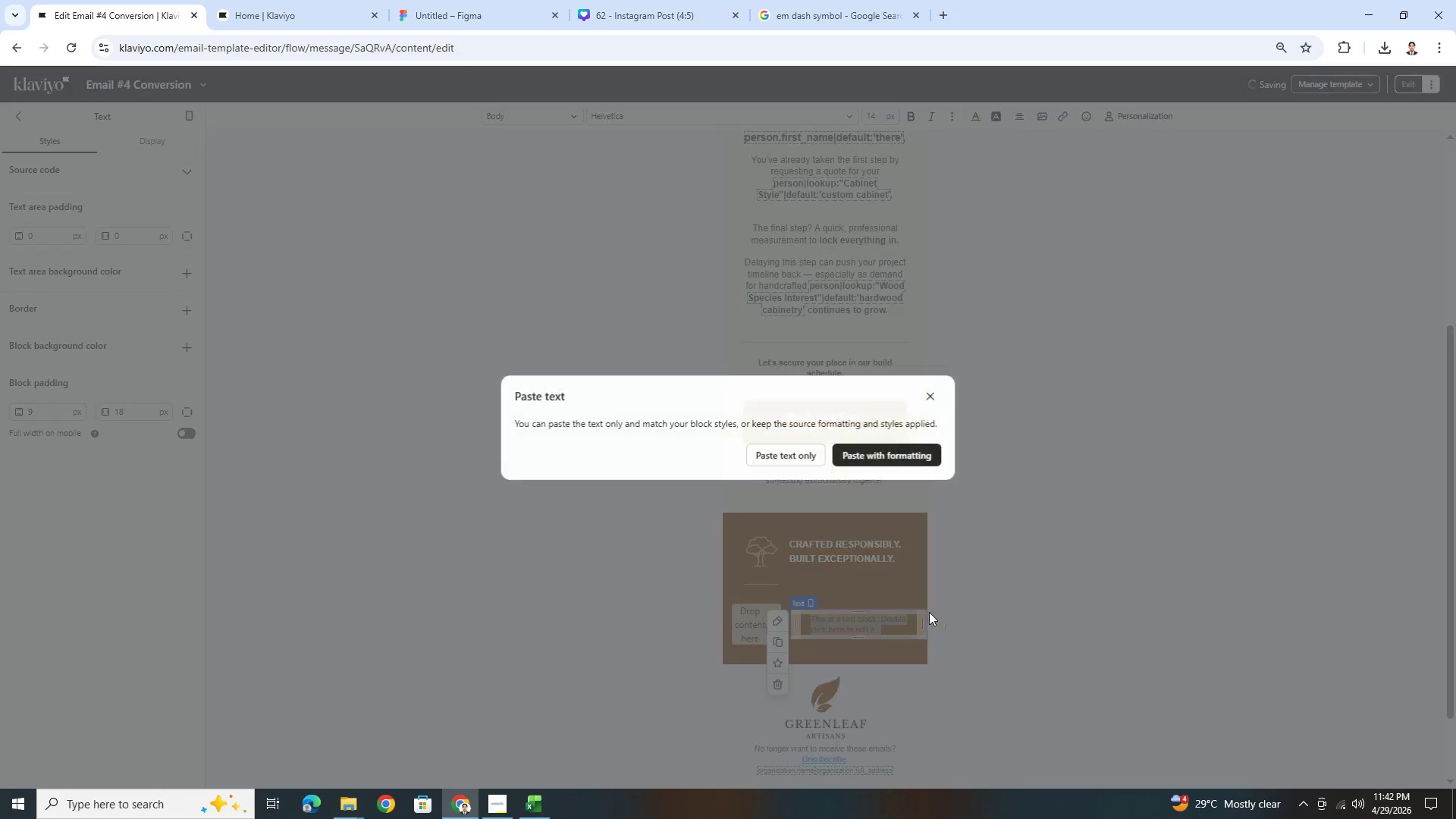 
key(Control+V)
 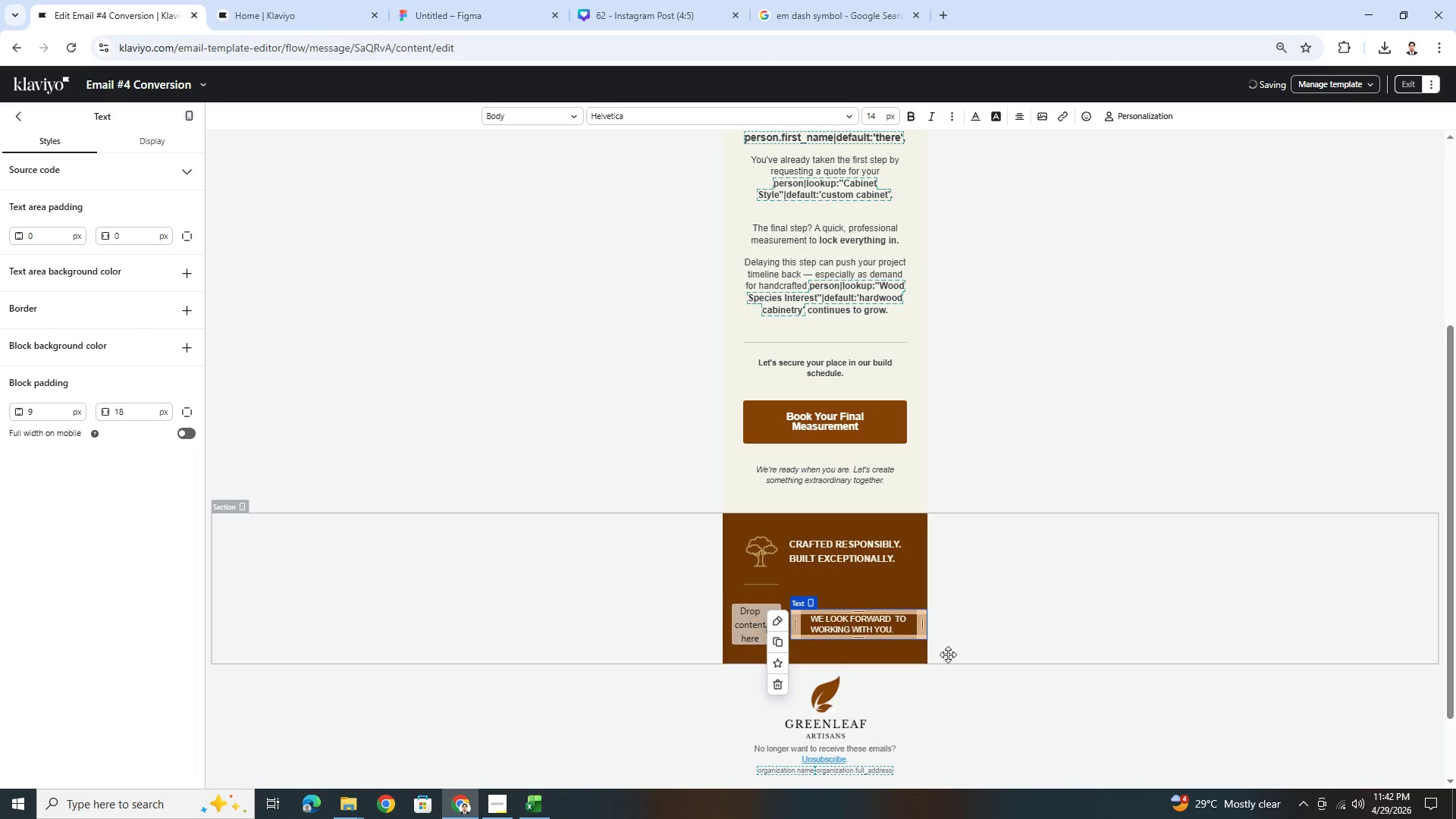 
left_click([1066, 730])
 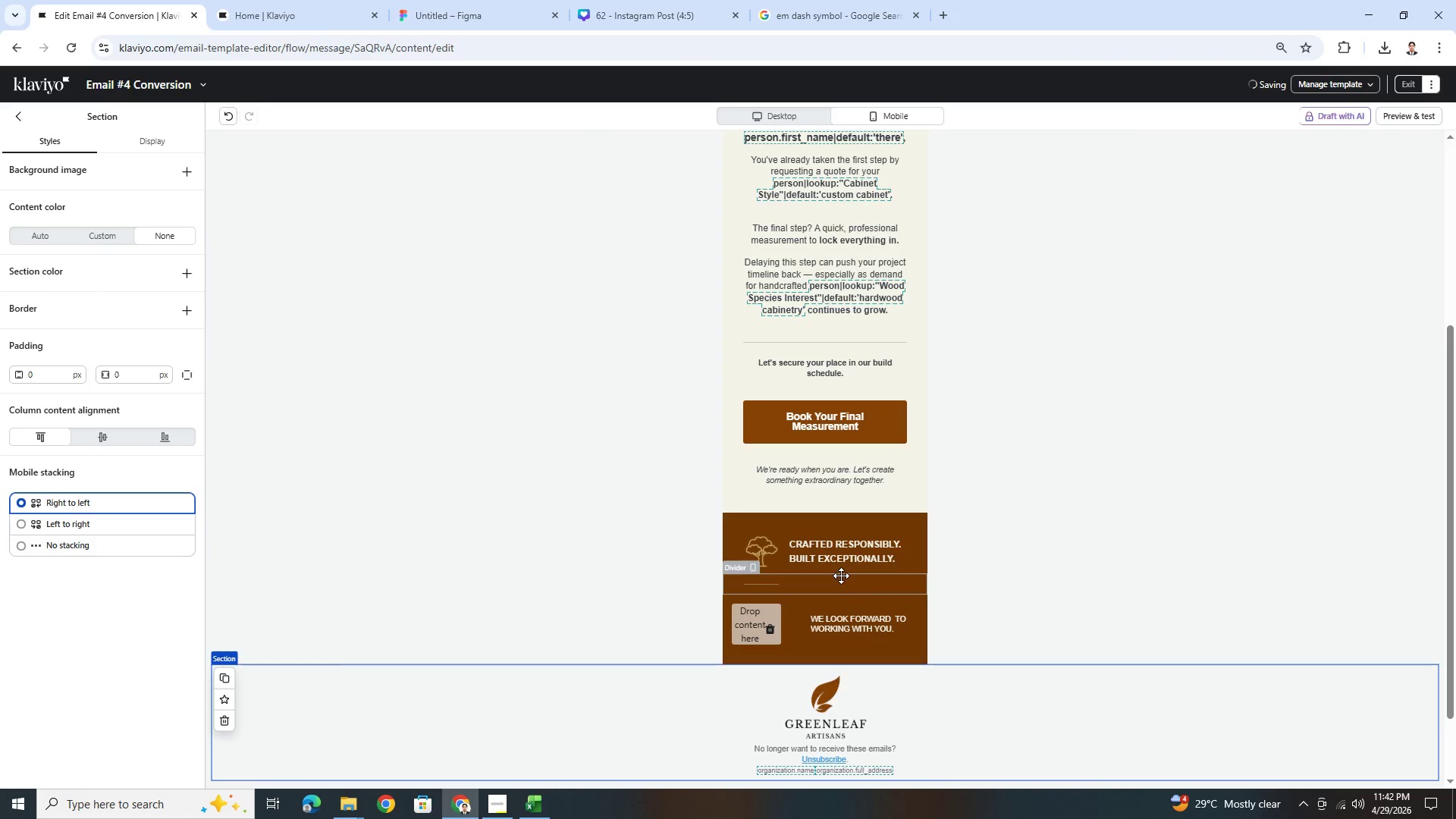 
left_click([842, 578])
 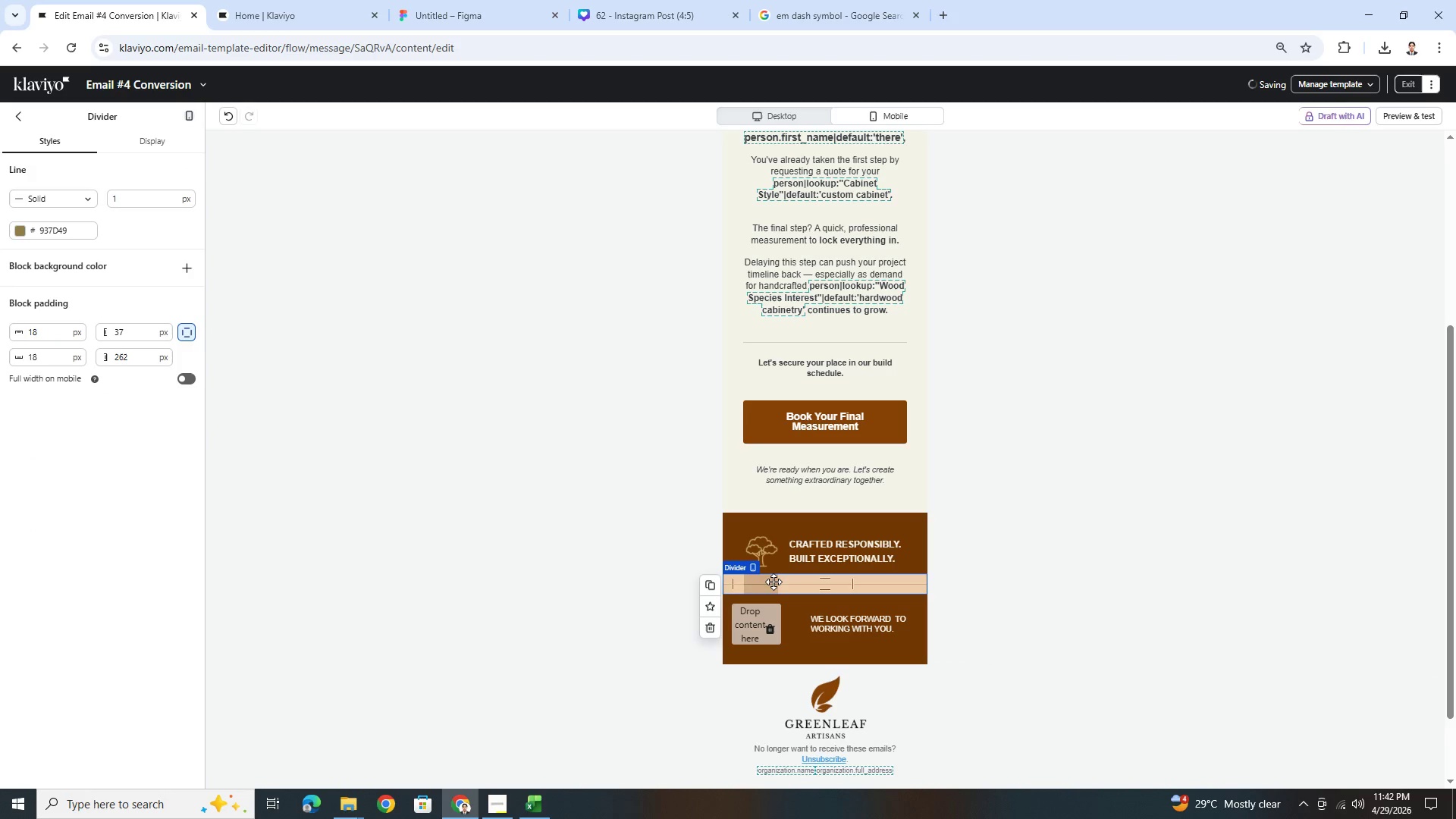 
left_click_drag(start_coordinate=[768, 582], to_coordinate=[759, 632])
 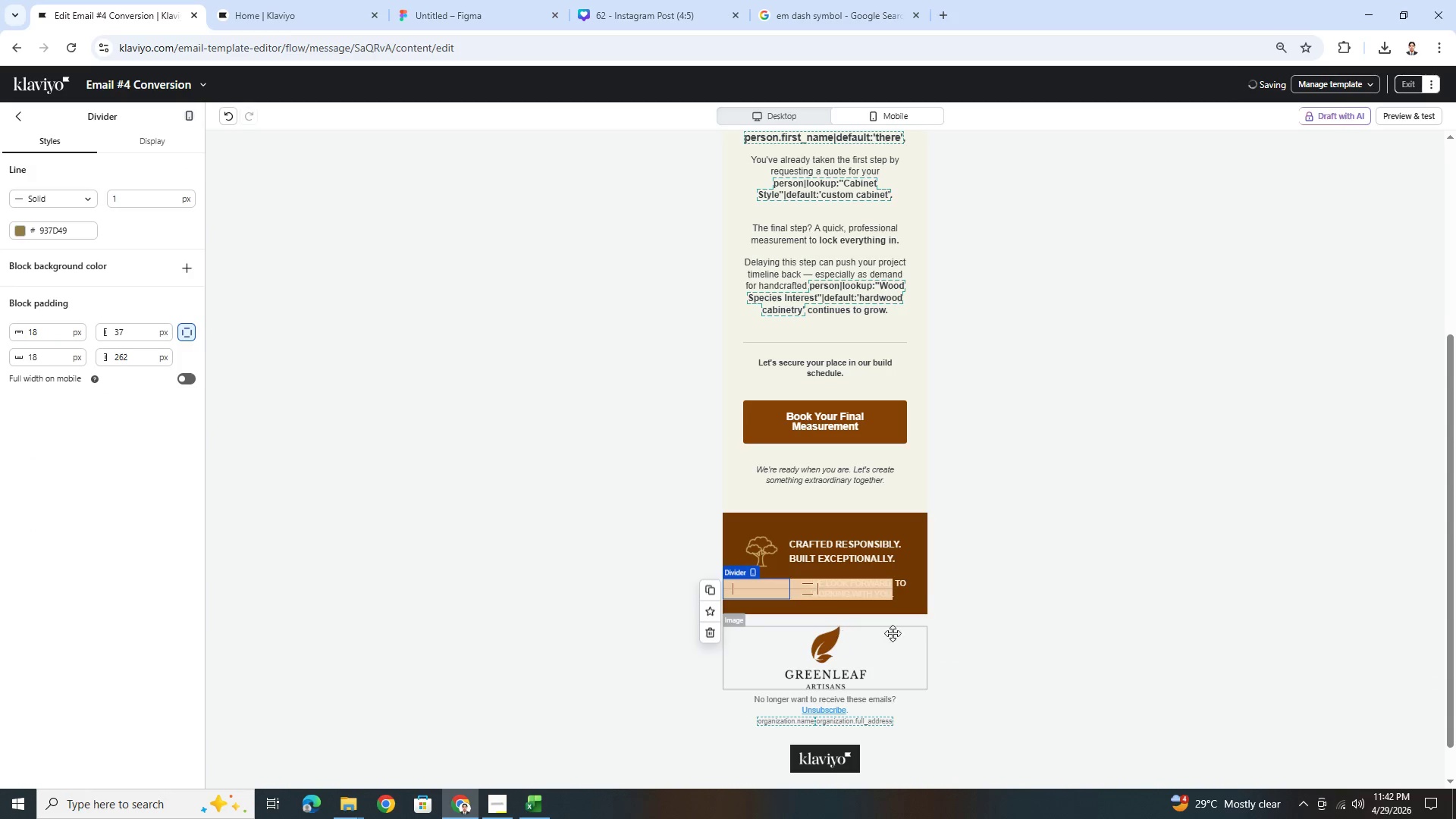 
left_click([1031, 641])
 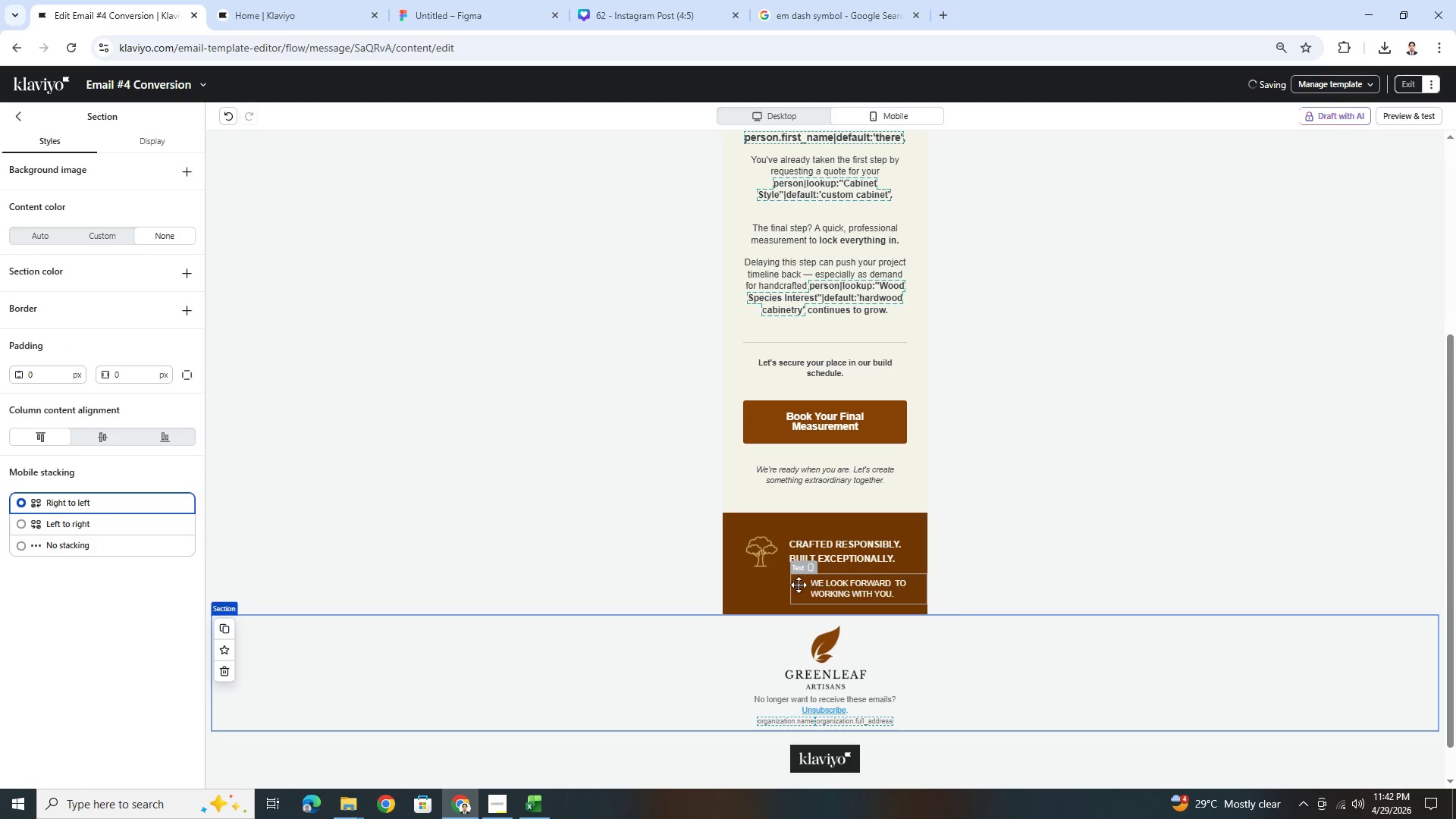 
left_click([777, 592])
 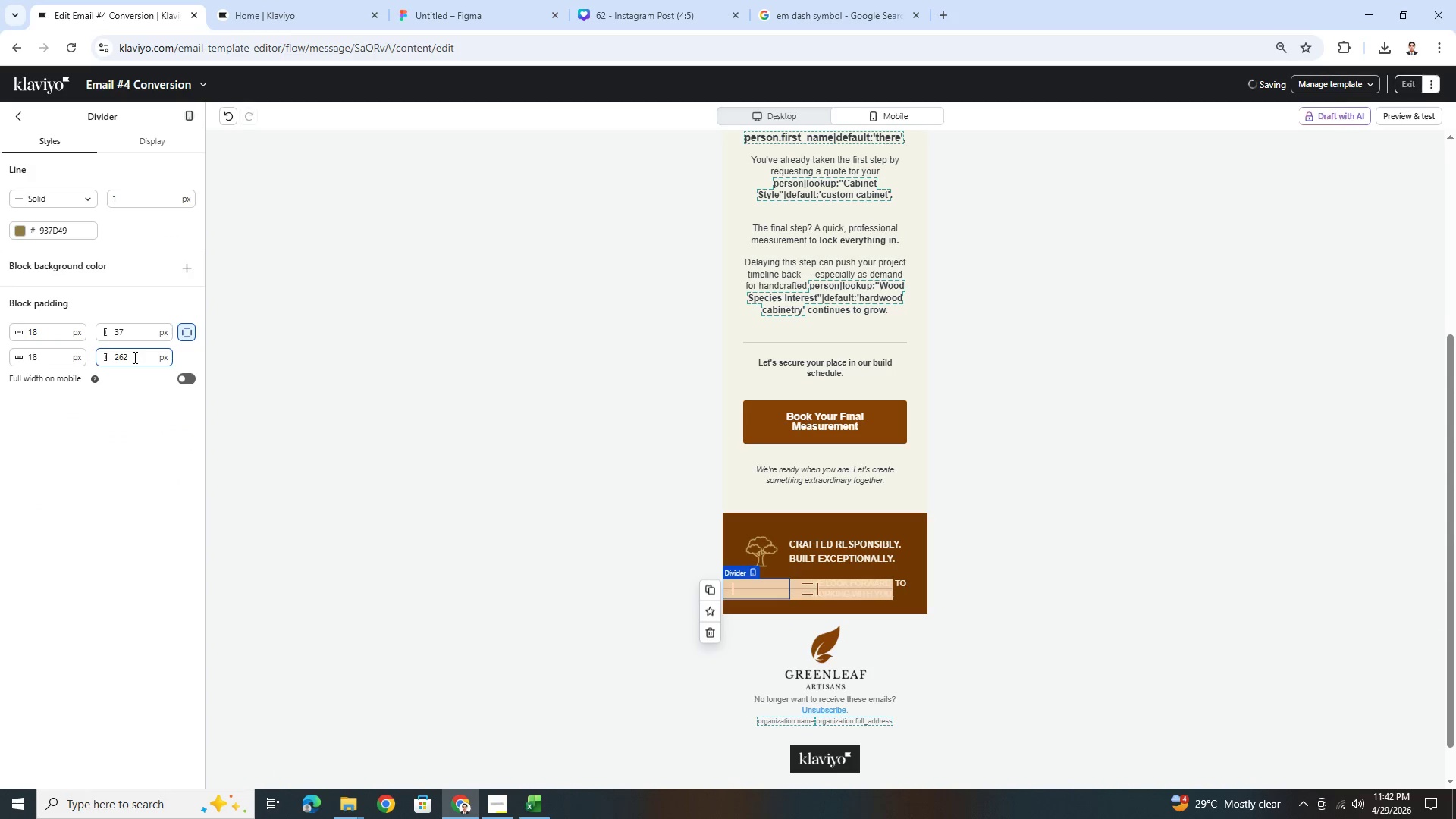 
double_click([133, 357])
 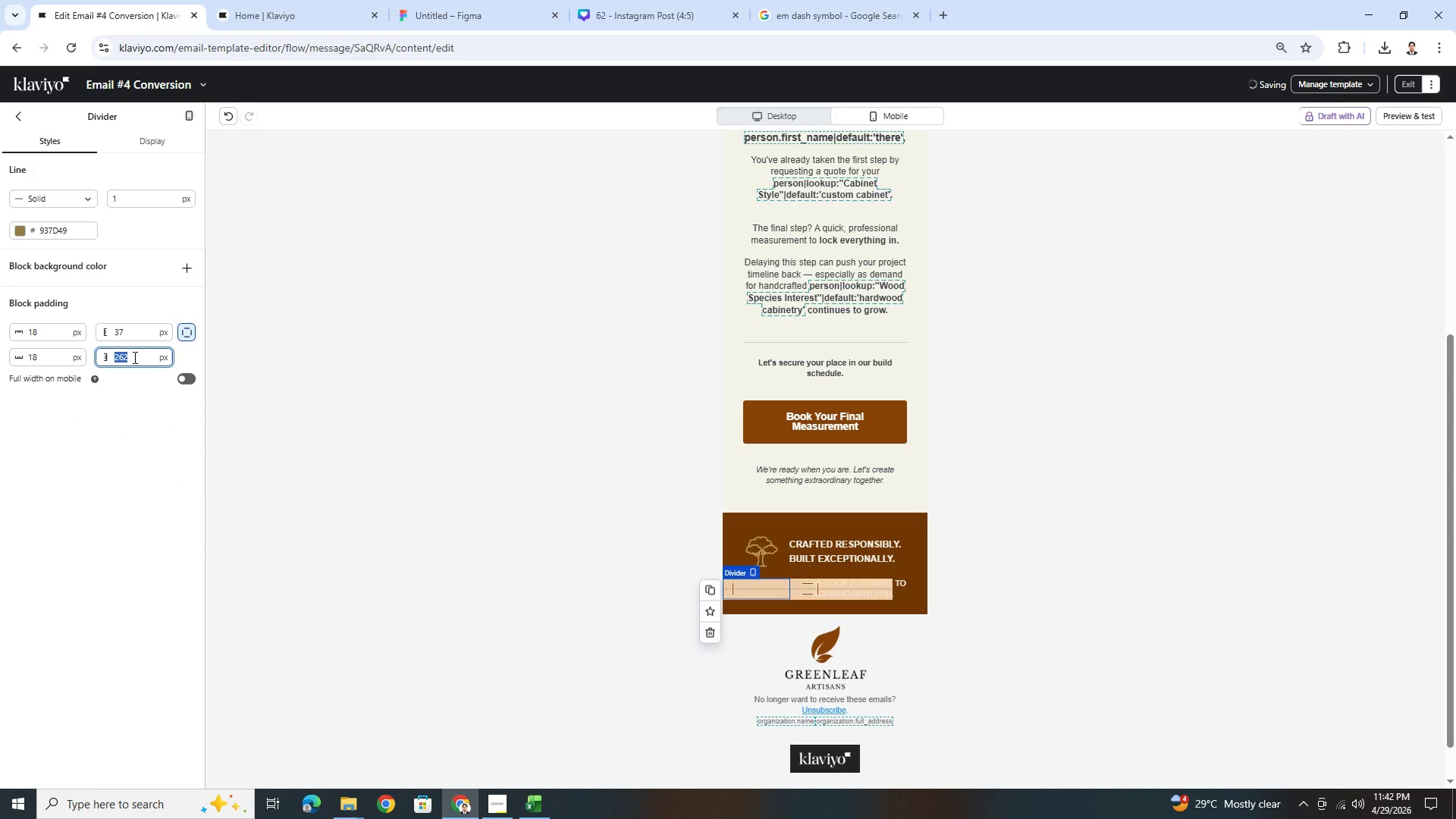 
key(Numpad3)
 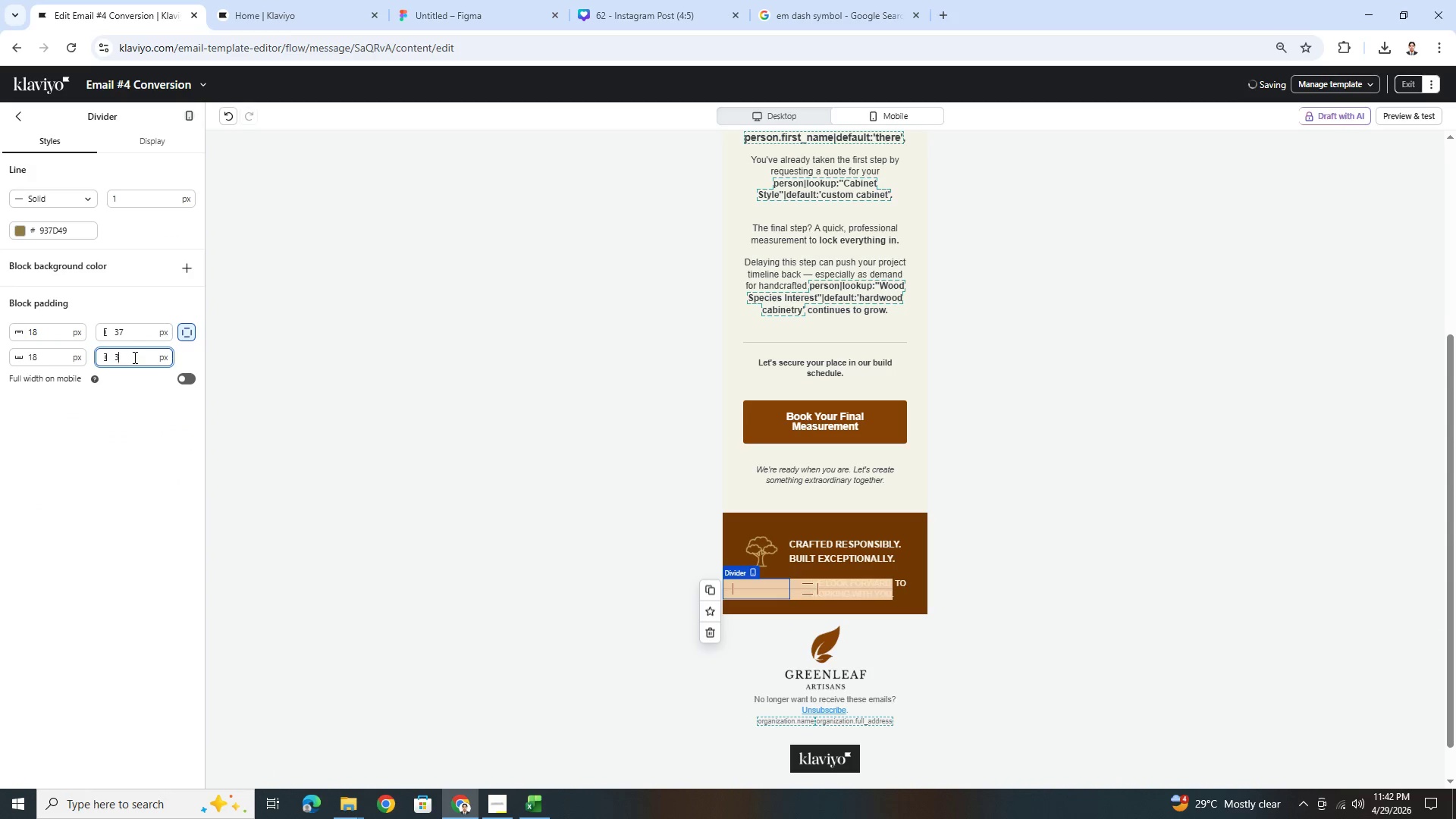 
key(Numpad7)
 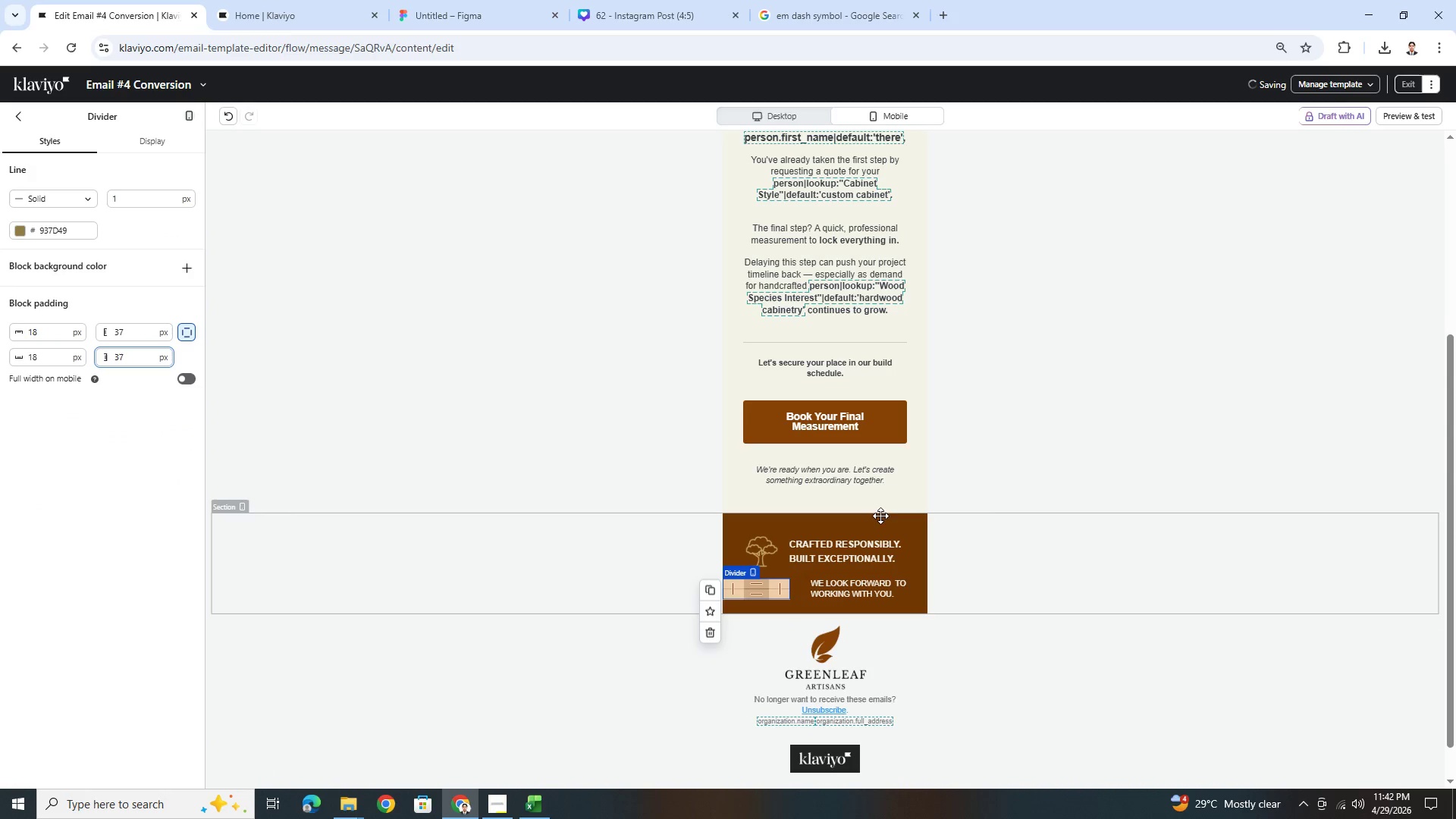 
left_click([1055, 520])
 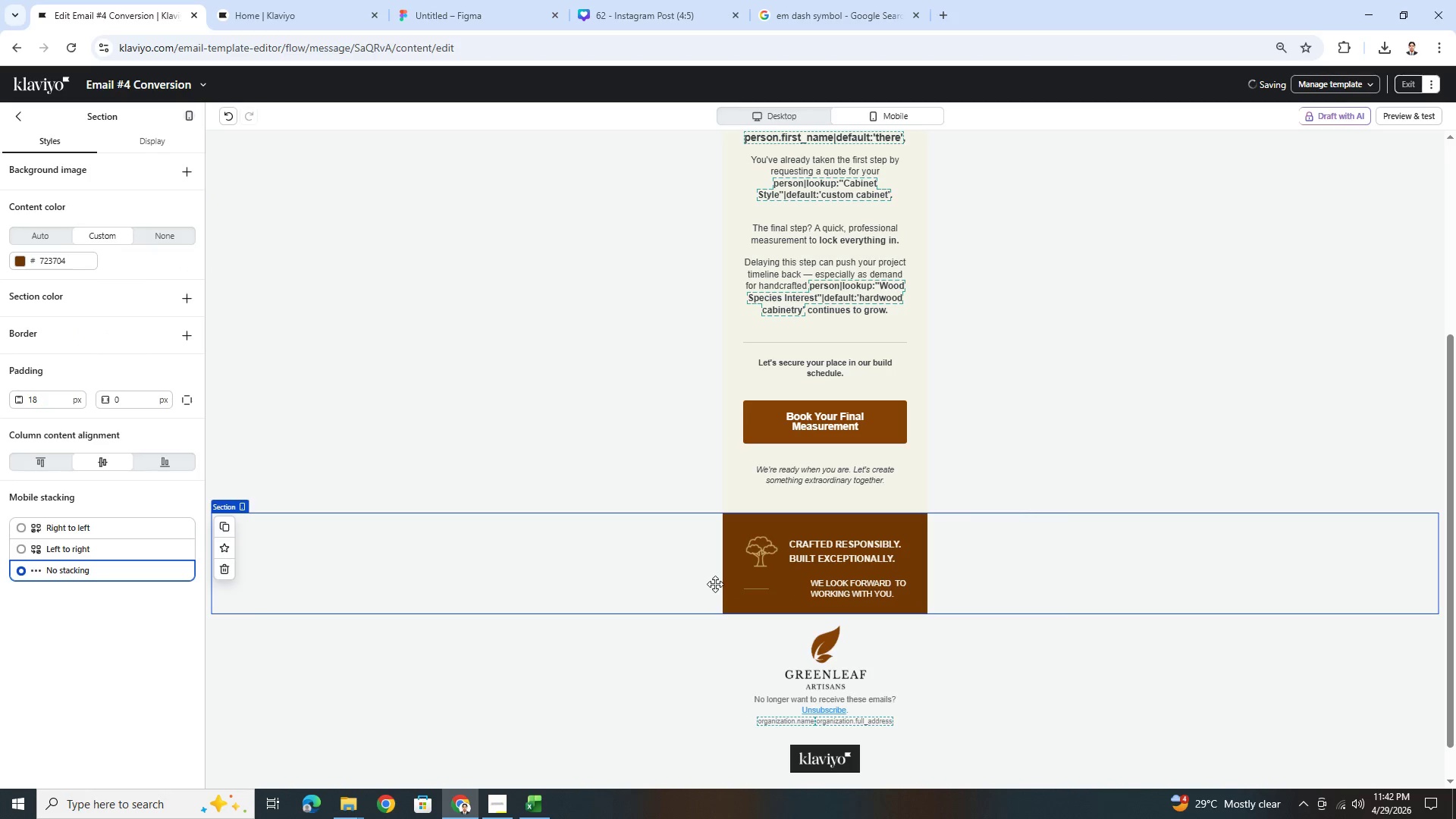 
left_click([821, 592])
 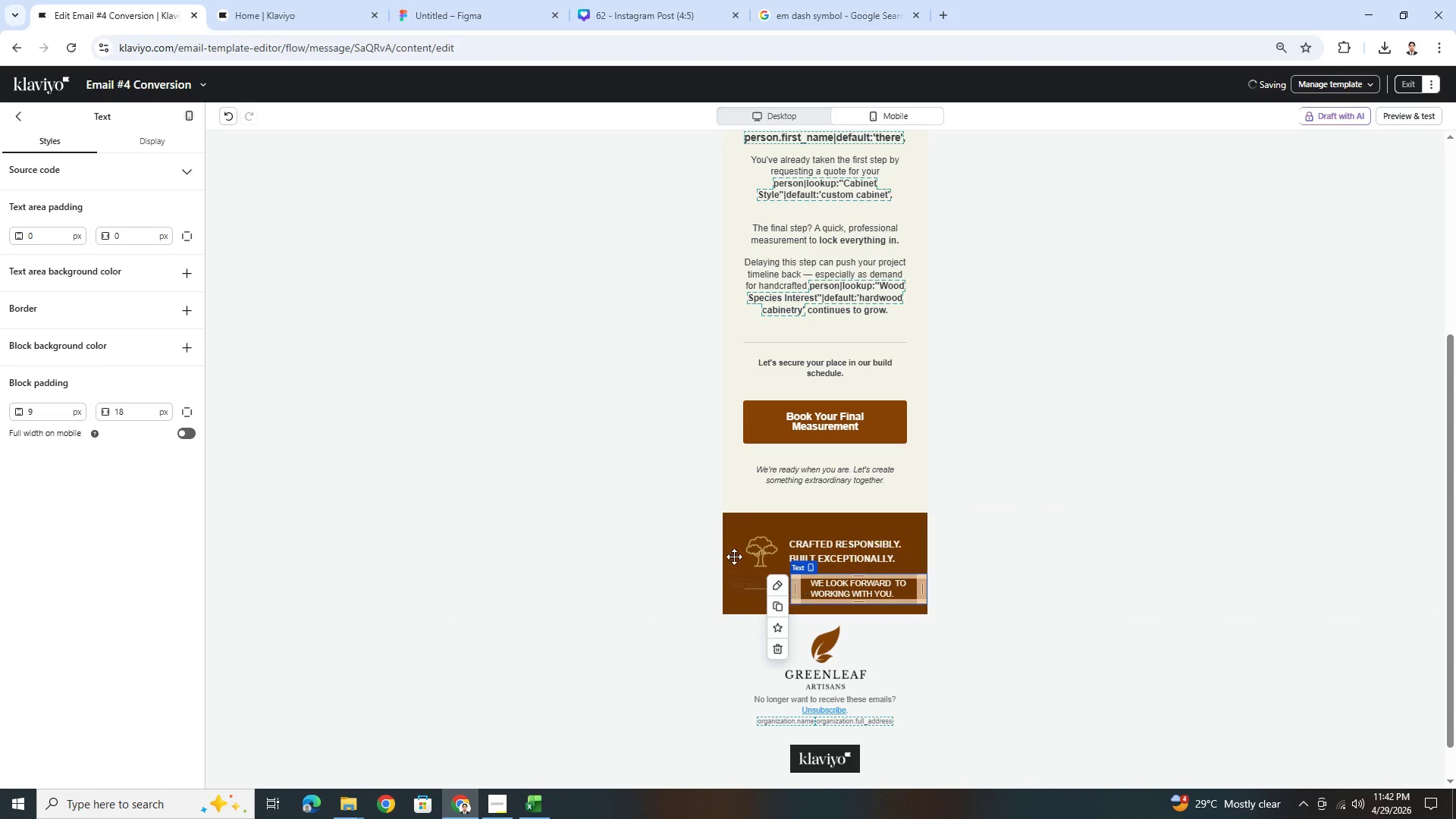 
left_click([749, 548])
 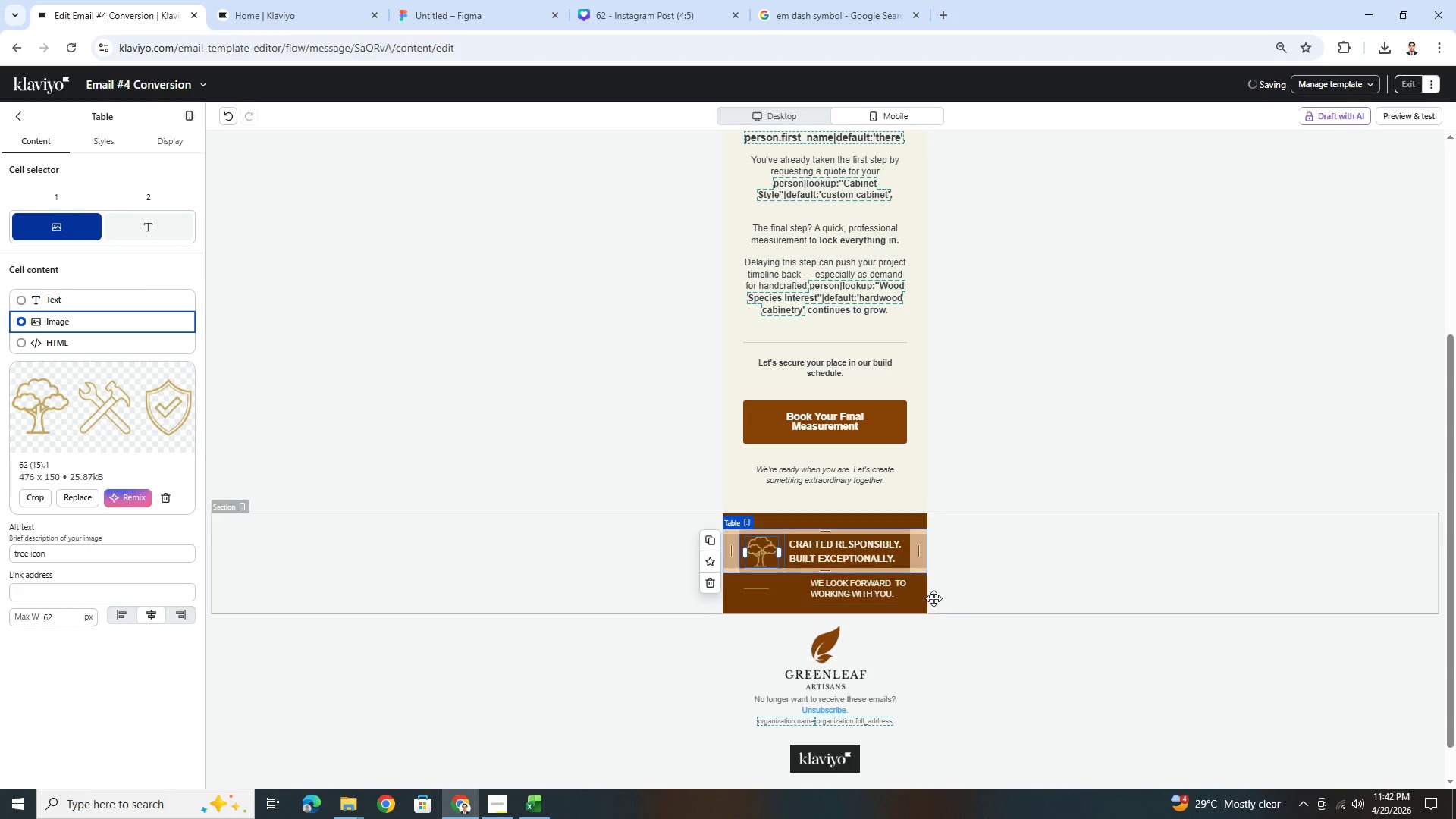 
left_click([899, 593])
 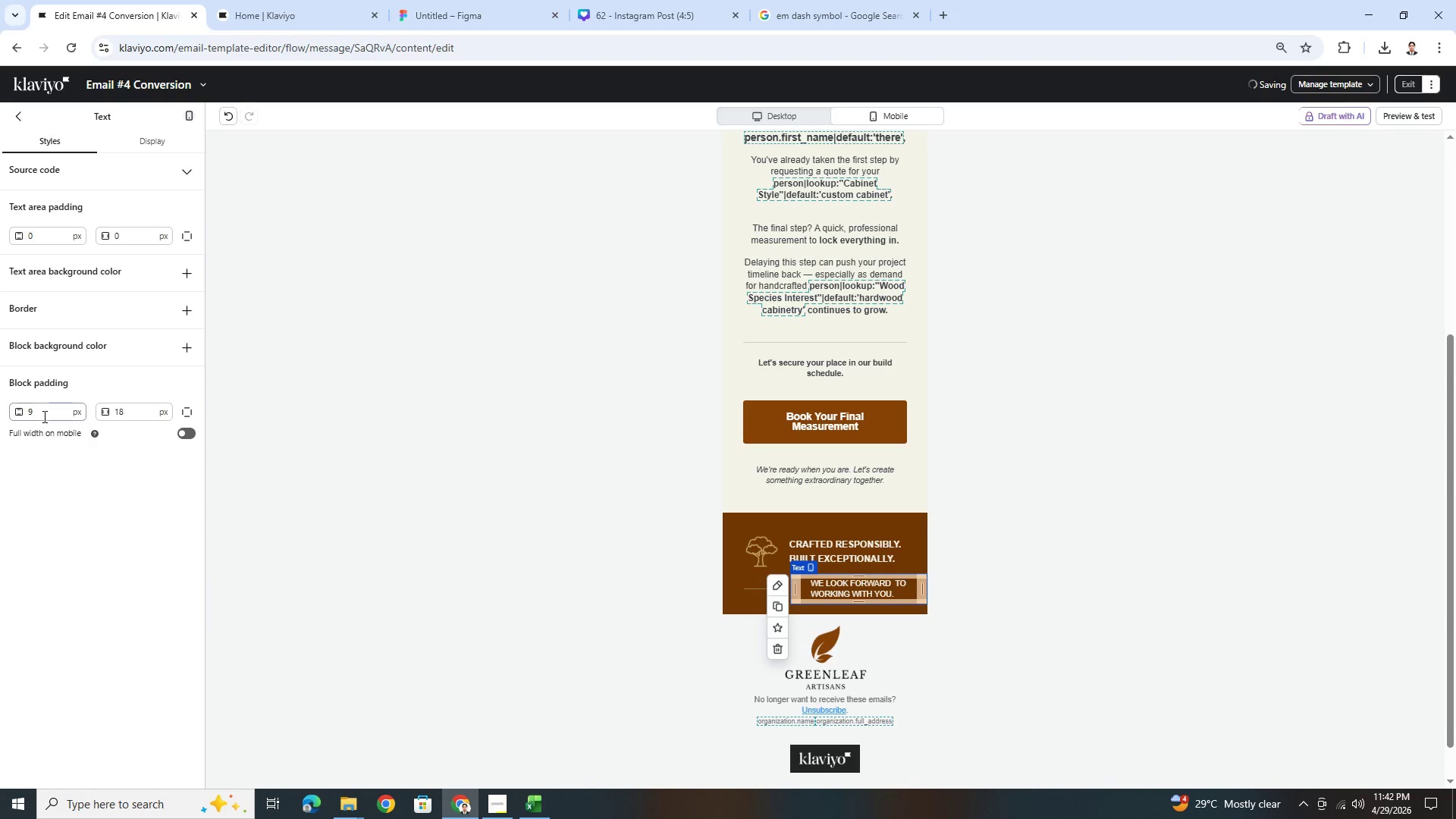 
double_click([44, 417])
 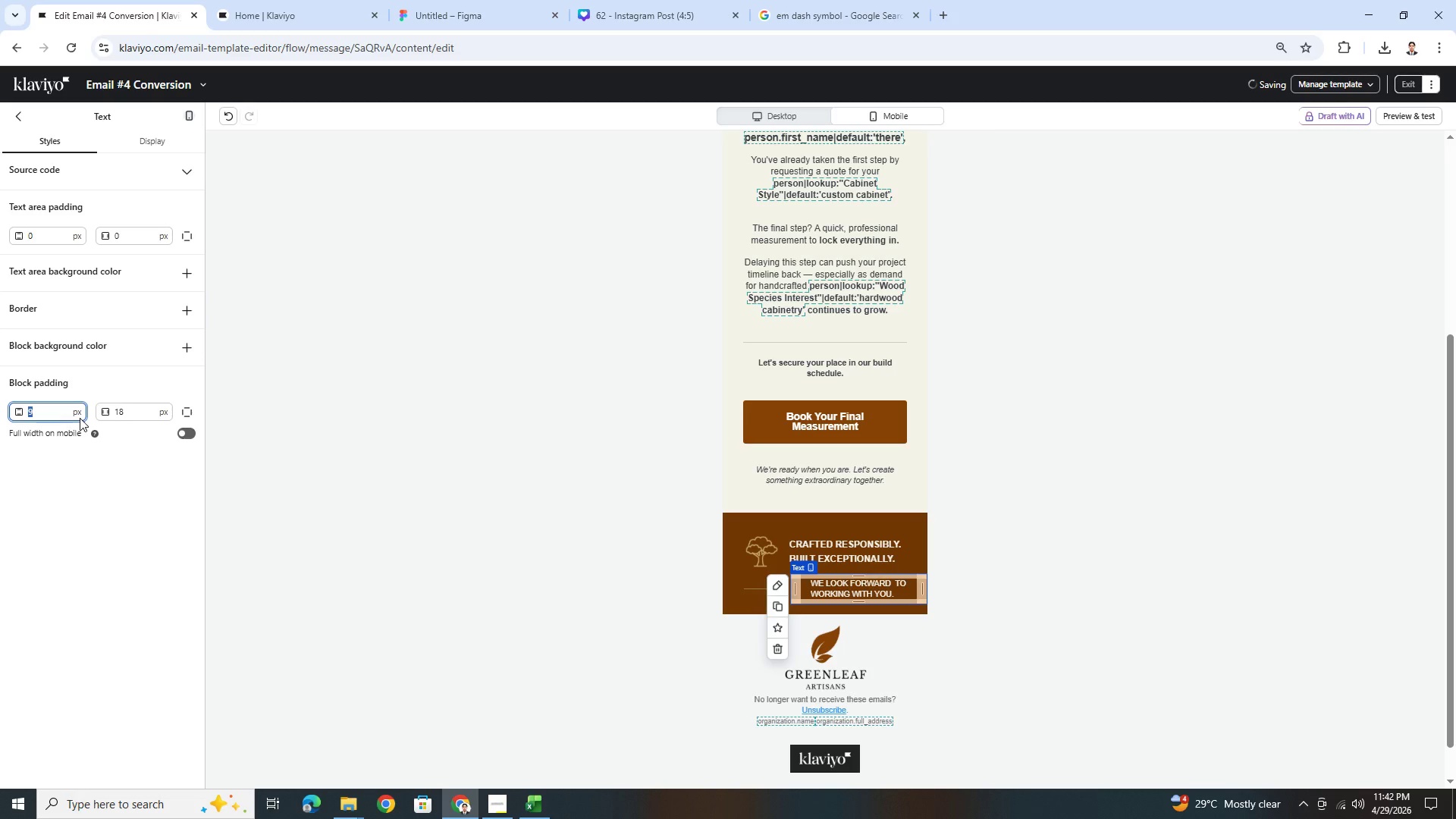 
key(Numpad0)
 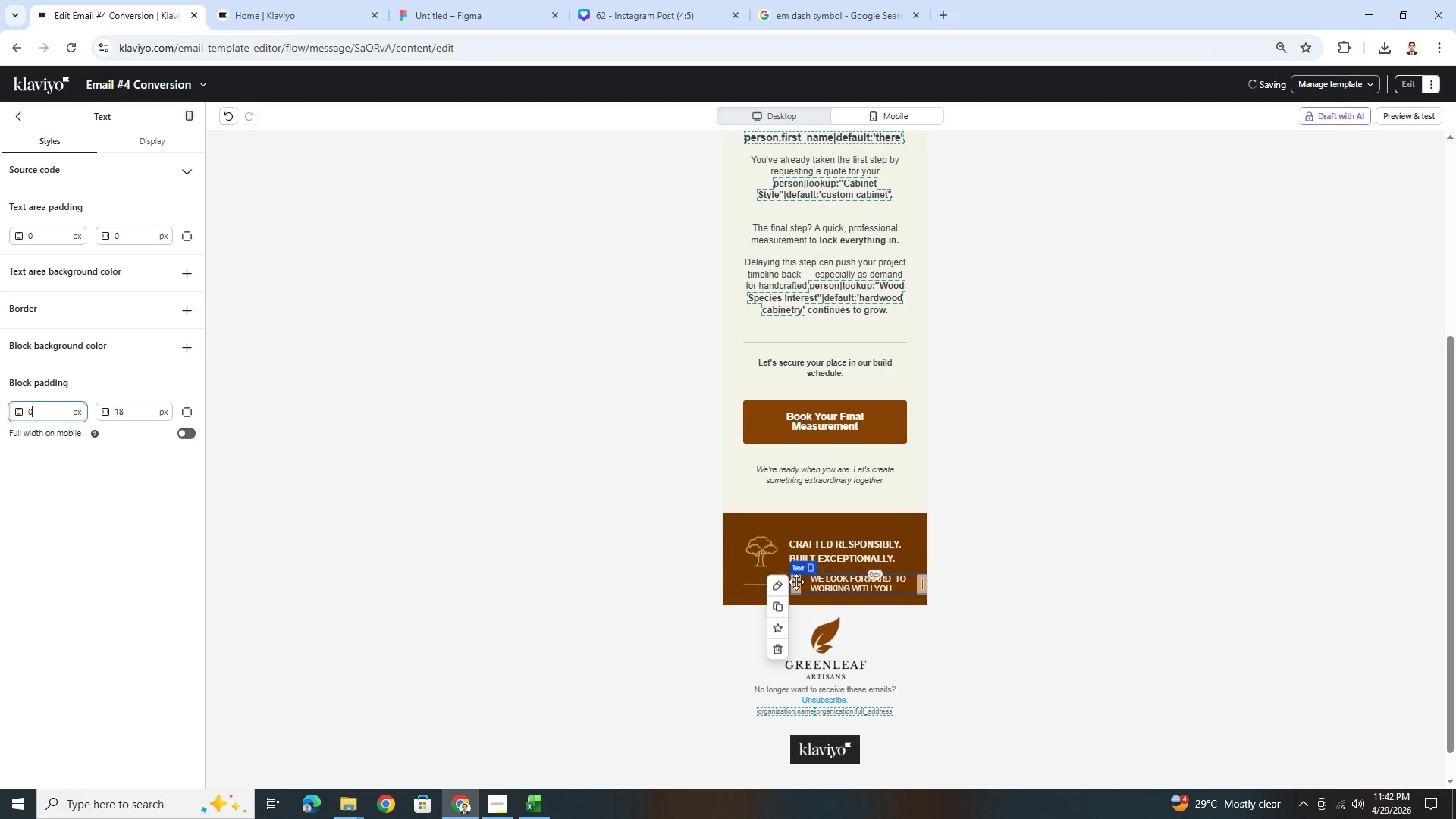 
left_click([1112, 629])
 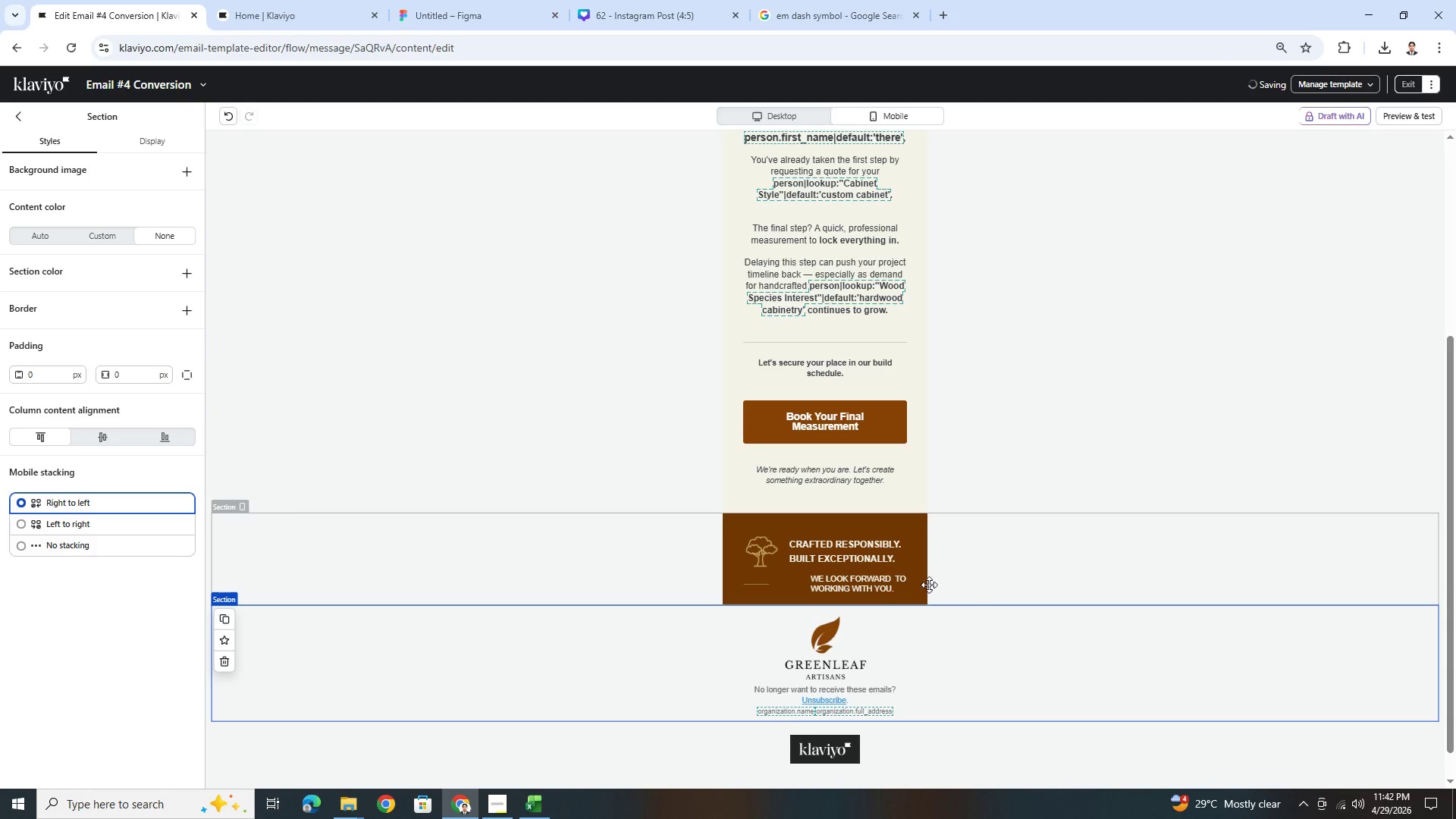 
left_click([896, 583])
 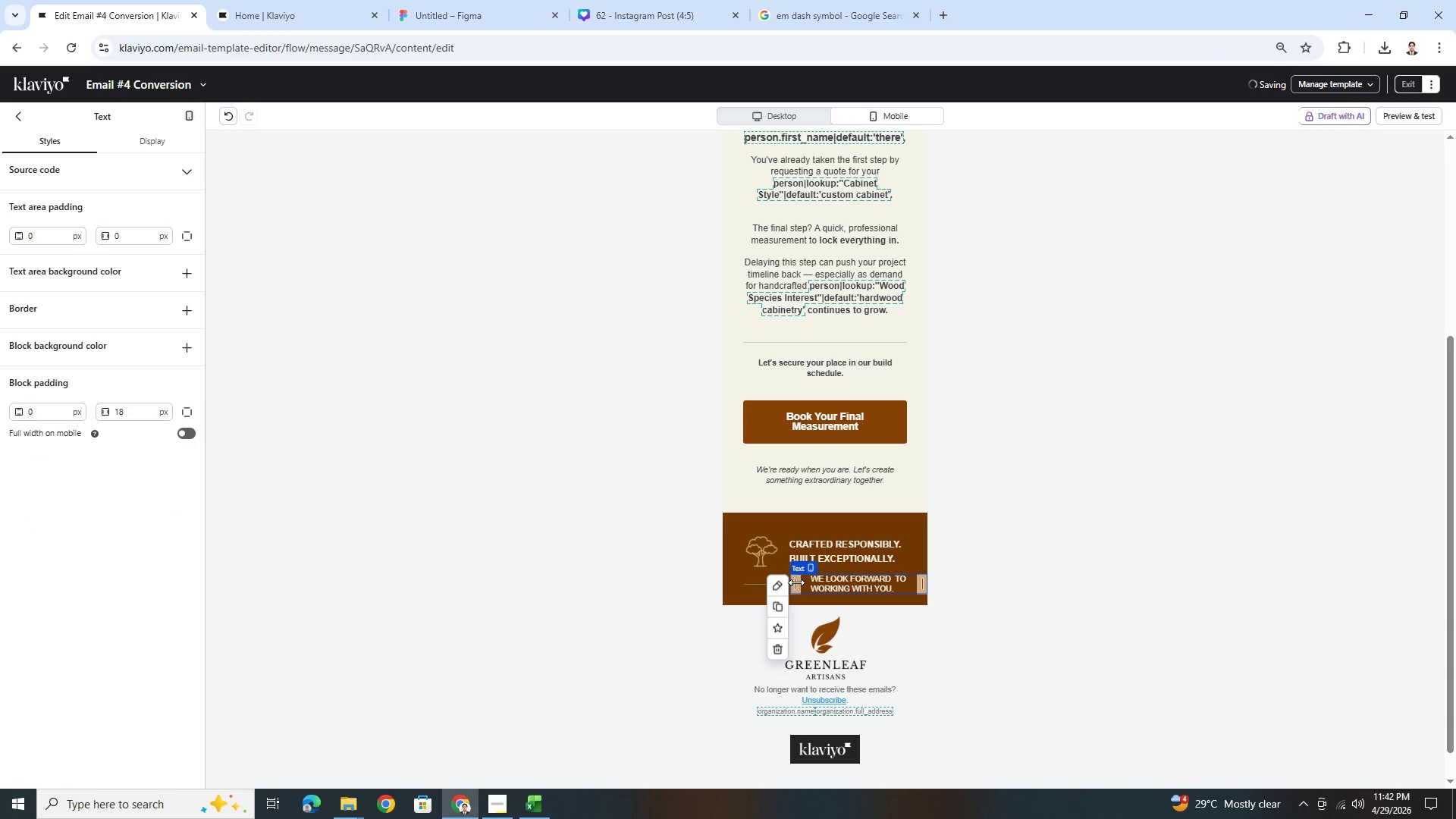 
left_click_drag(start_coordinate=[795, 582], to_coordinate=[772, 582])
 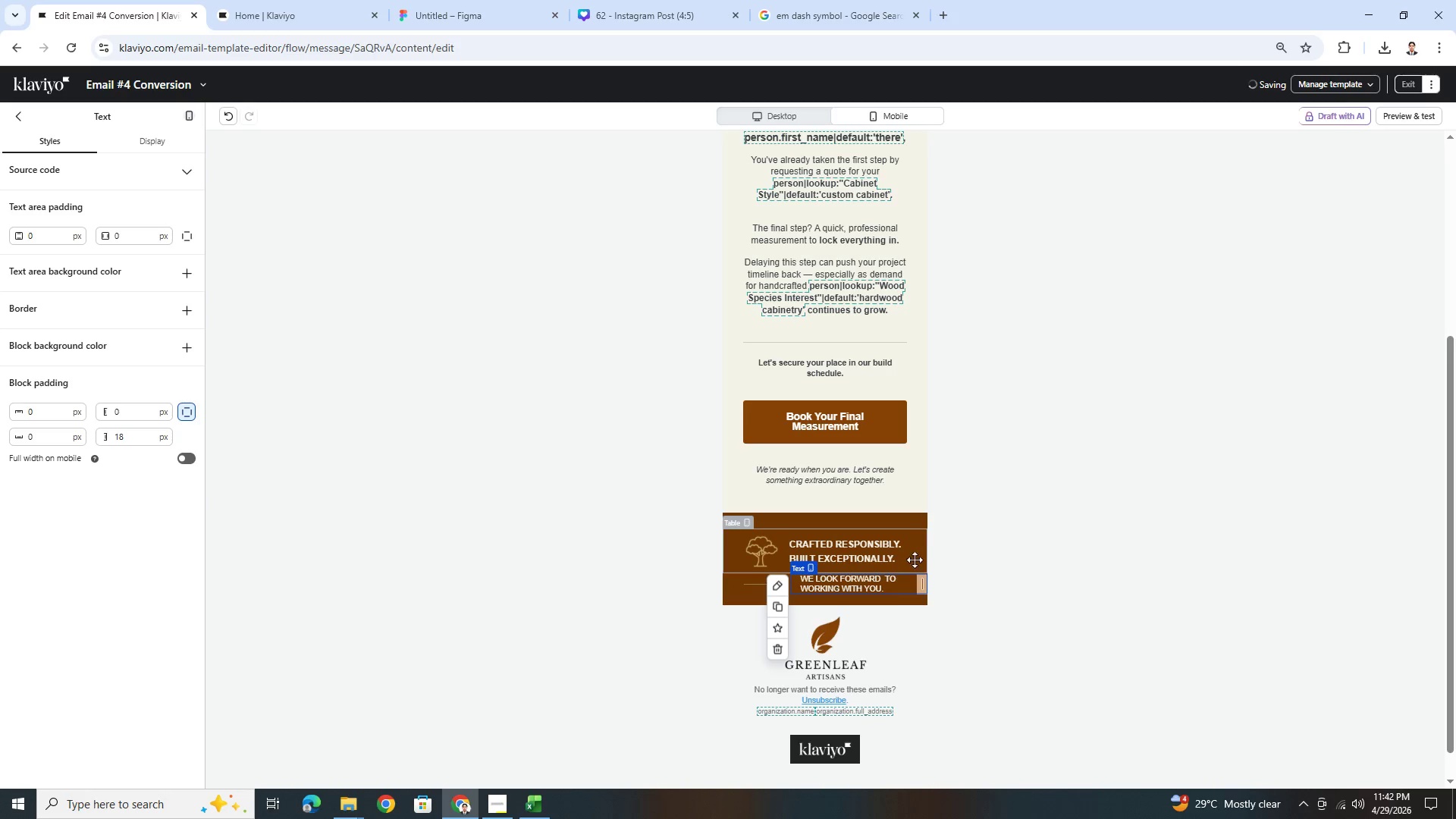 
left_click([866, 589])
 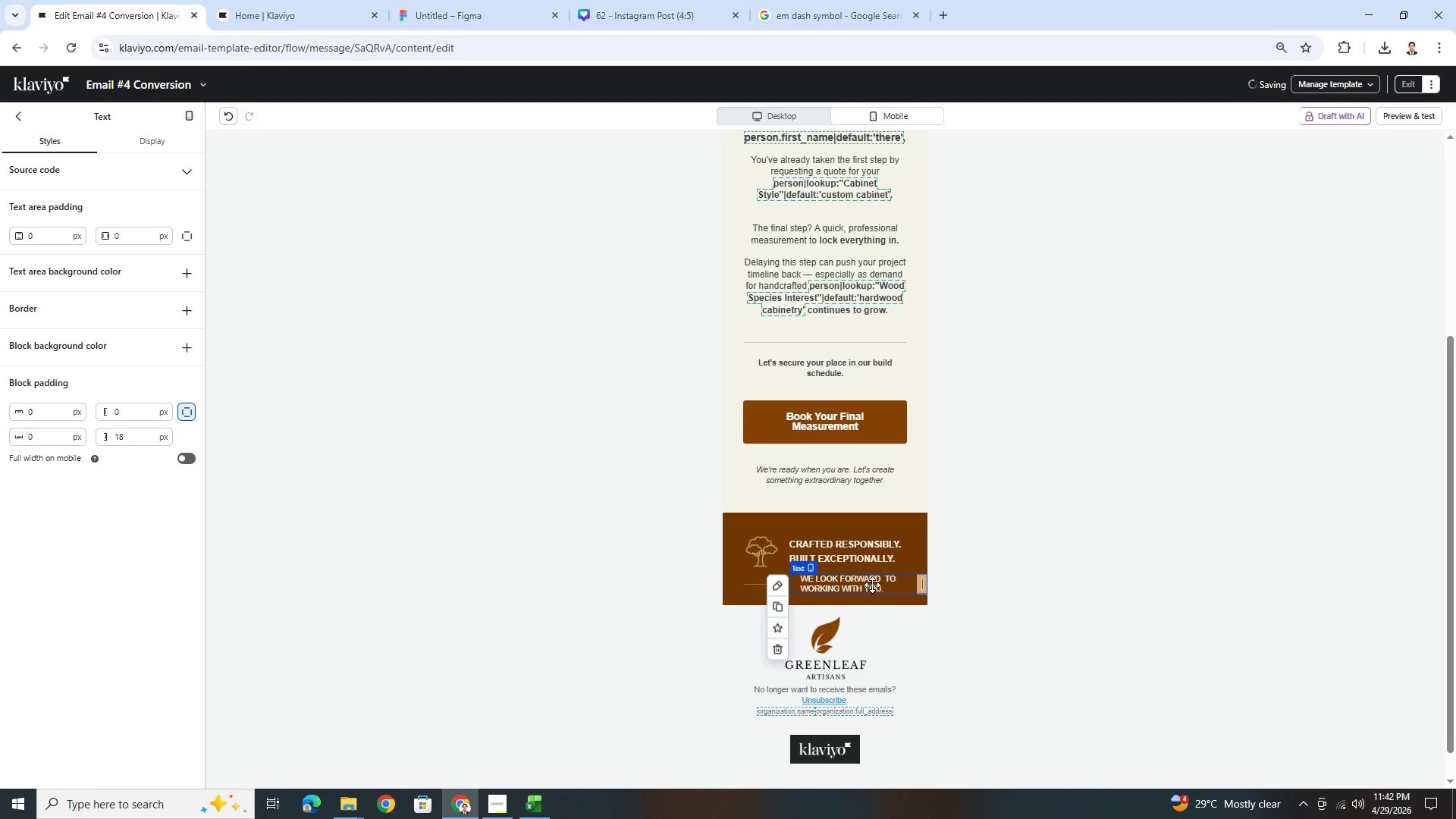 
double_click([872, 585])
 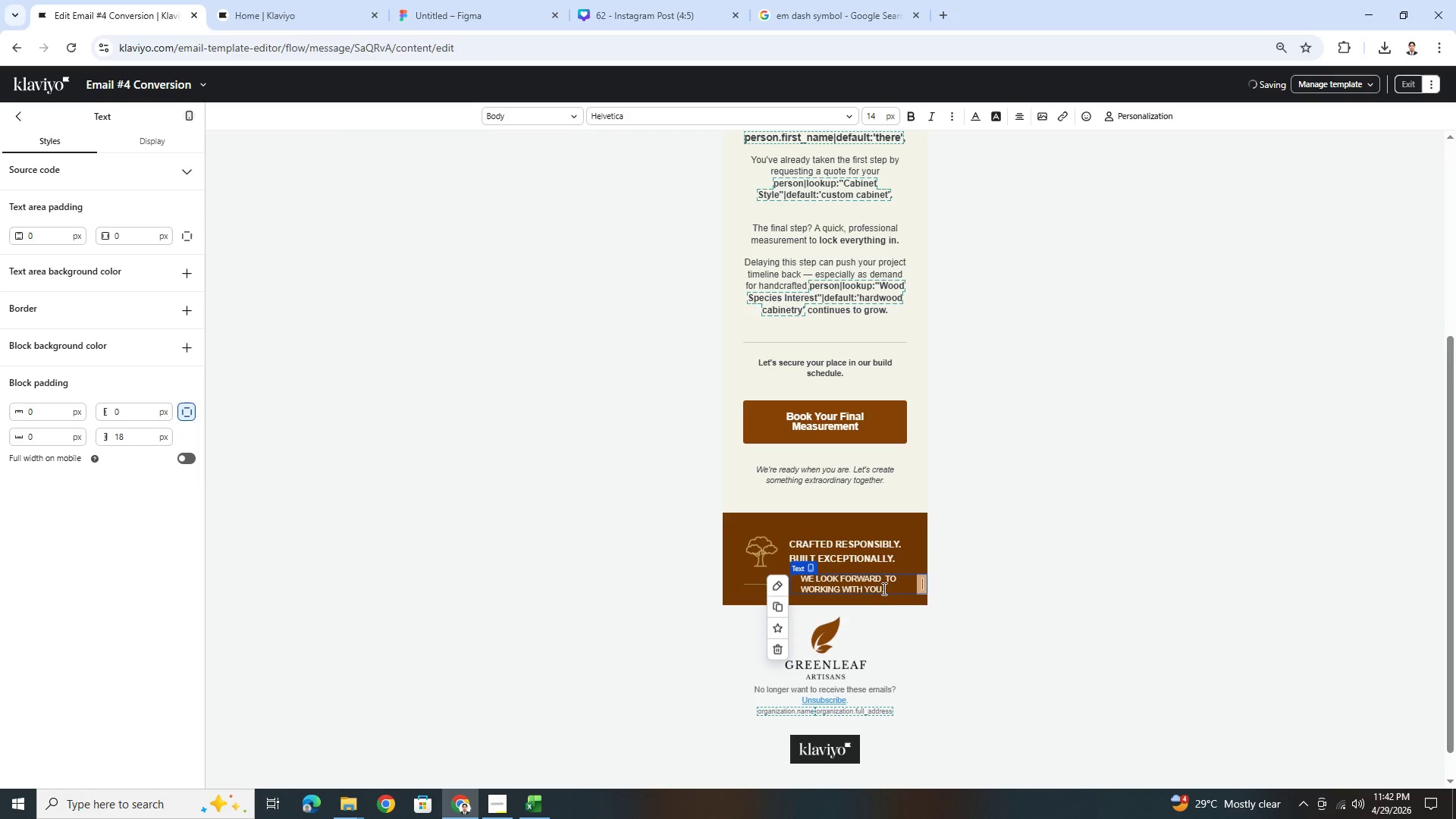 
double_click([881, 588])
 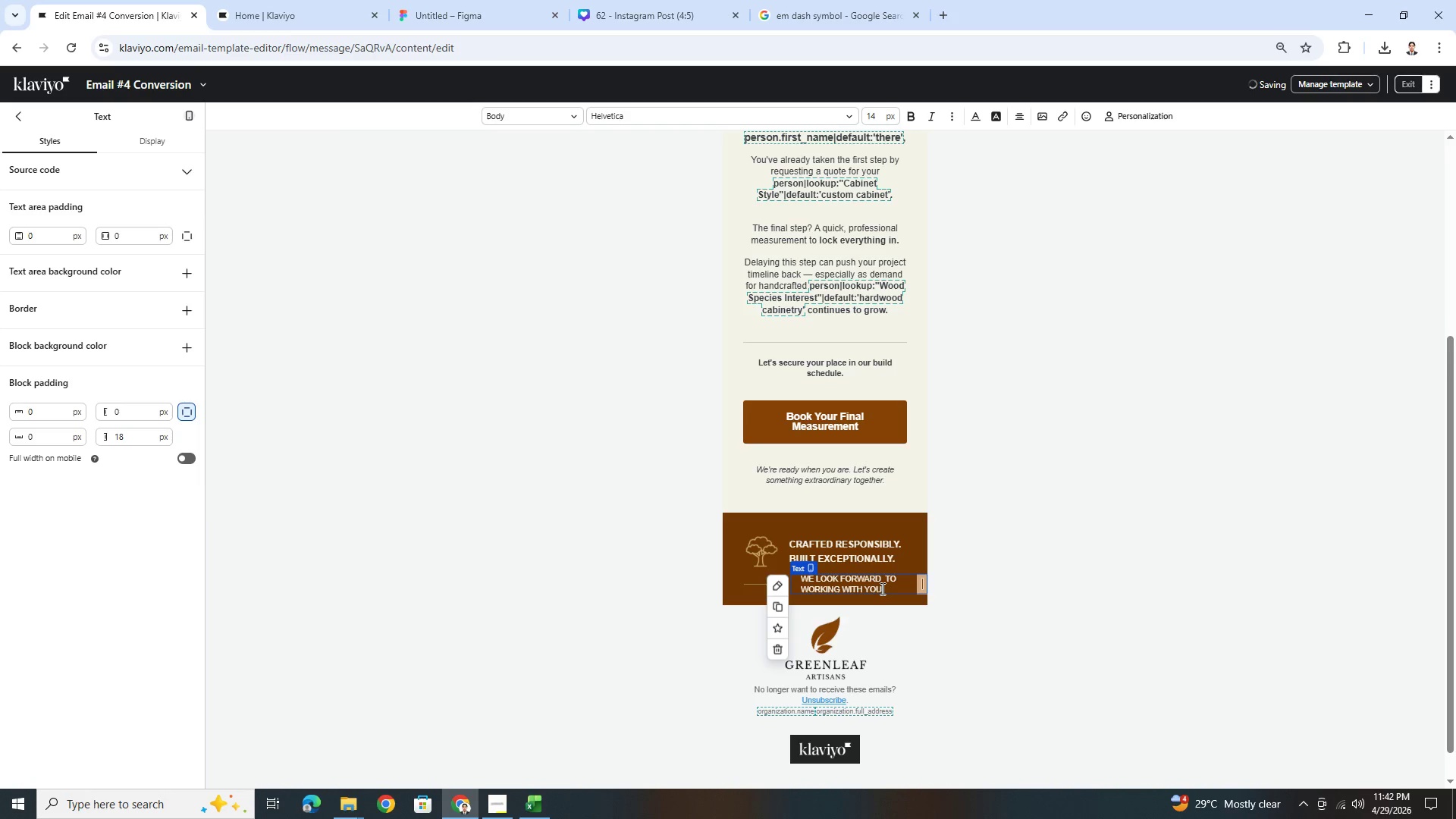 
triple_click([881, 588])
 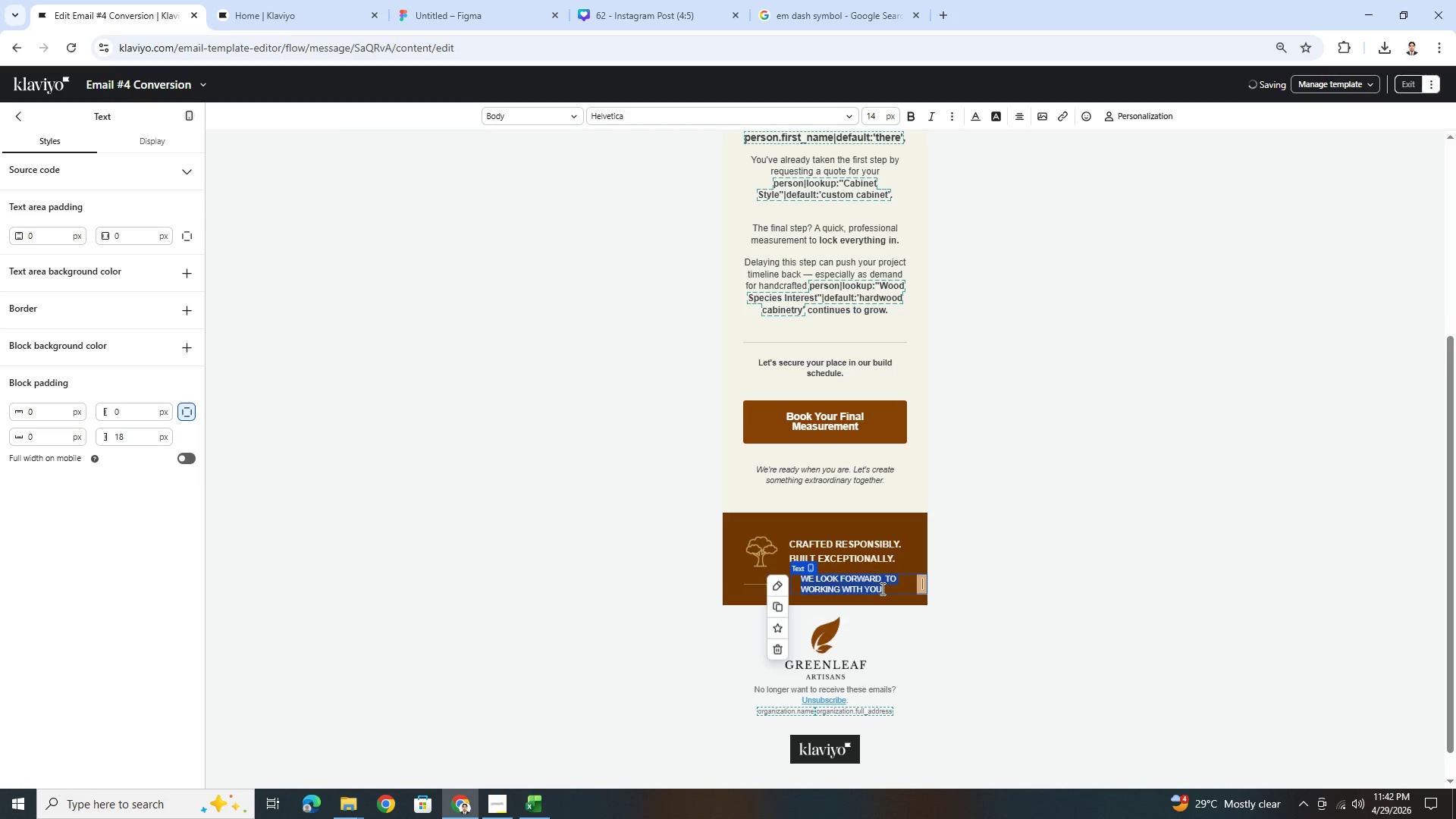 
triple_click([881, 588])
 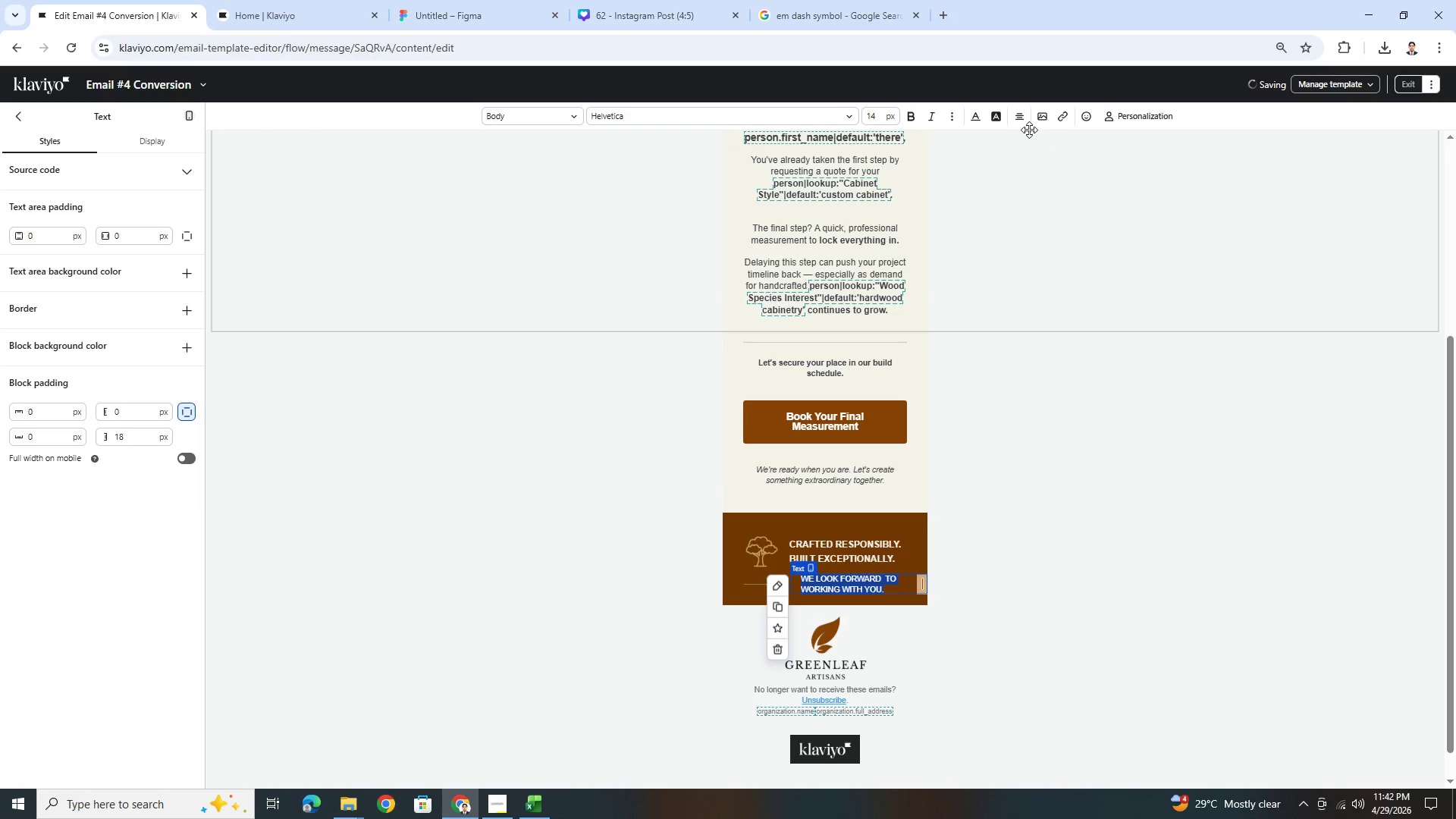 
left_click([1021, 119])
 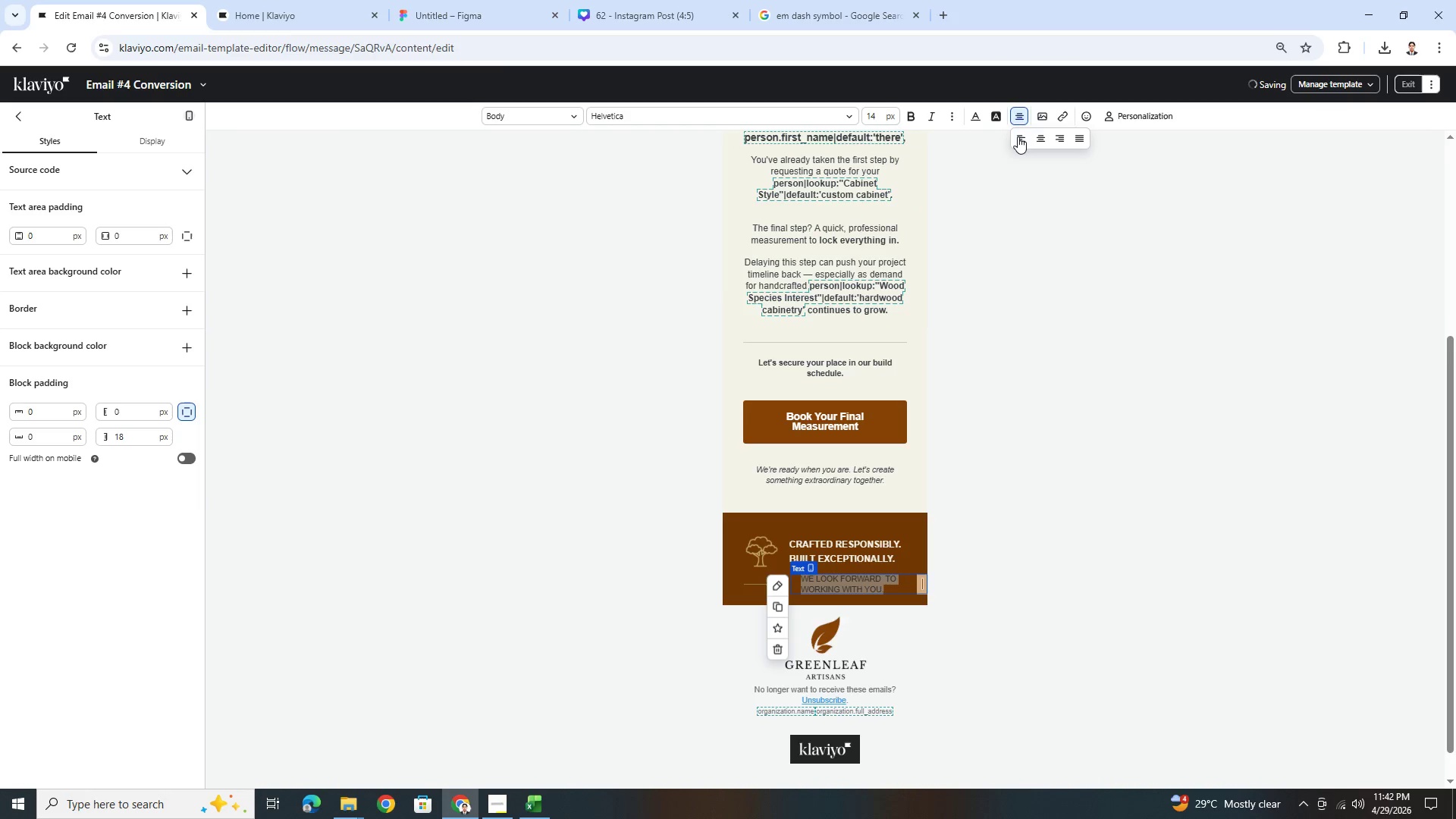 
left_click([1018, 138])
 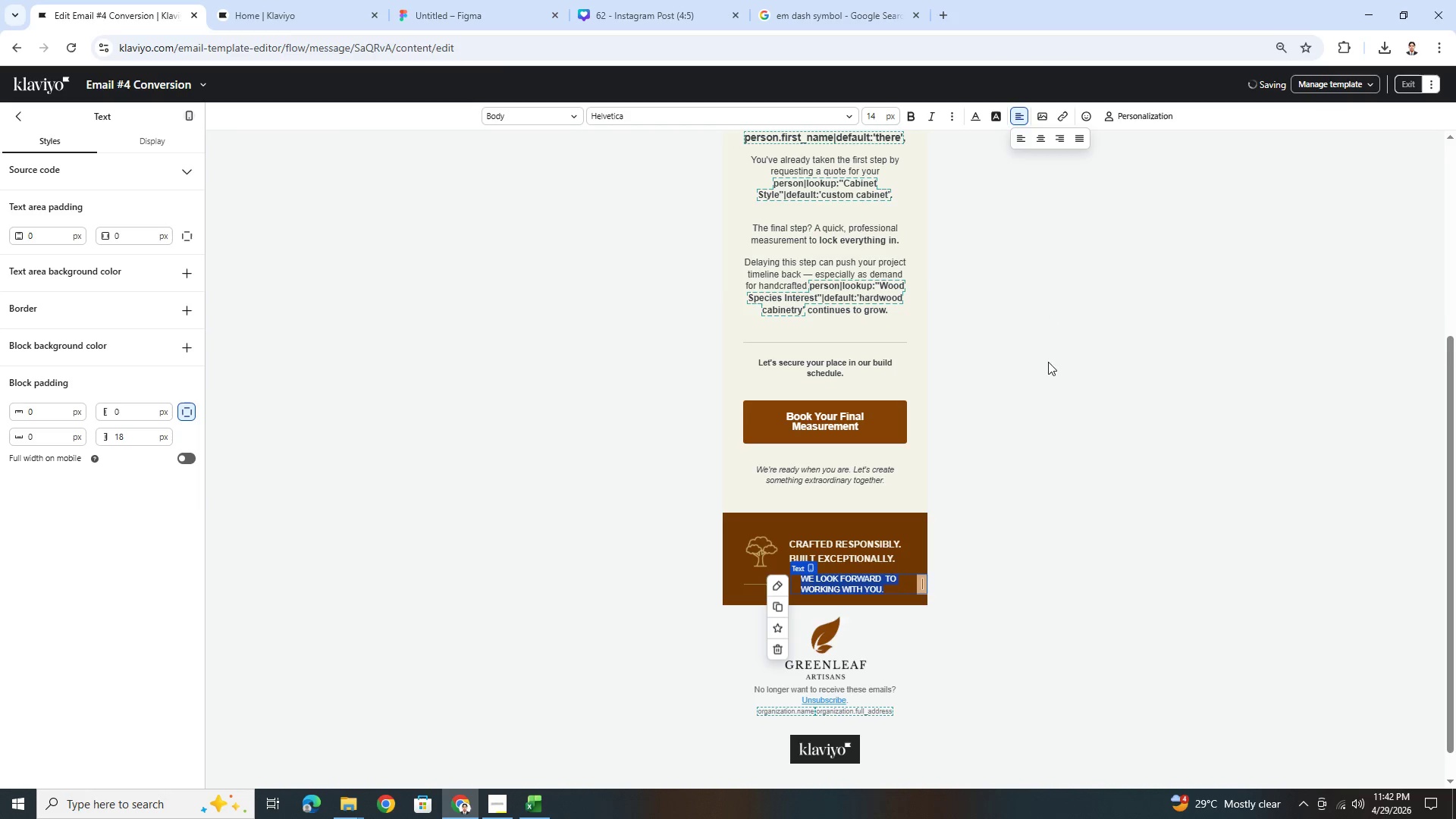 
left_click([1023, 495])
 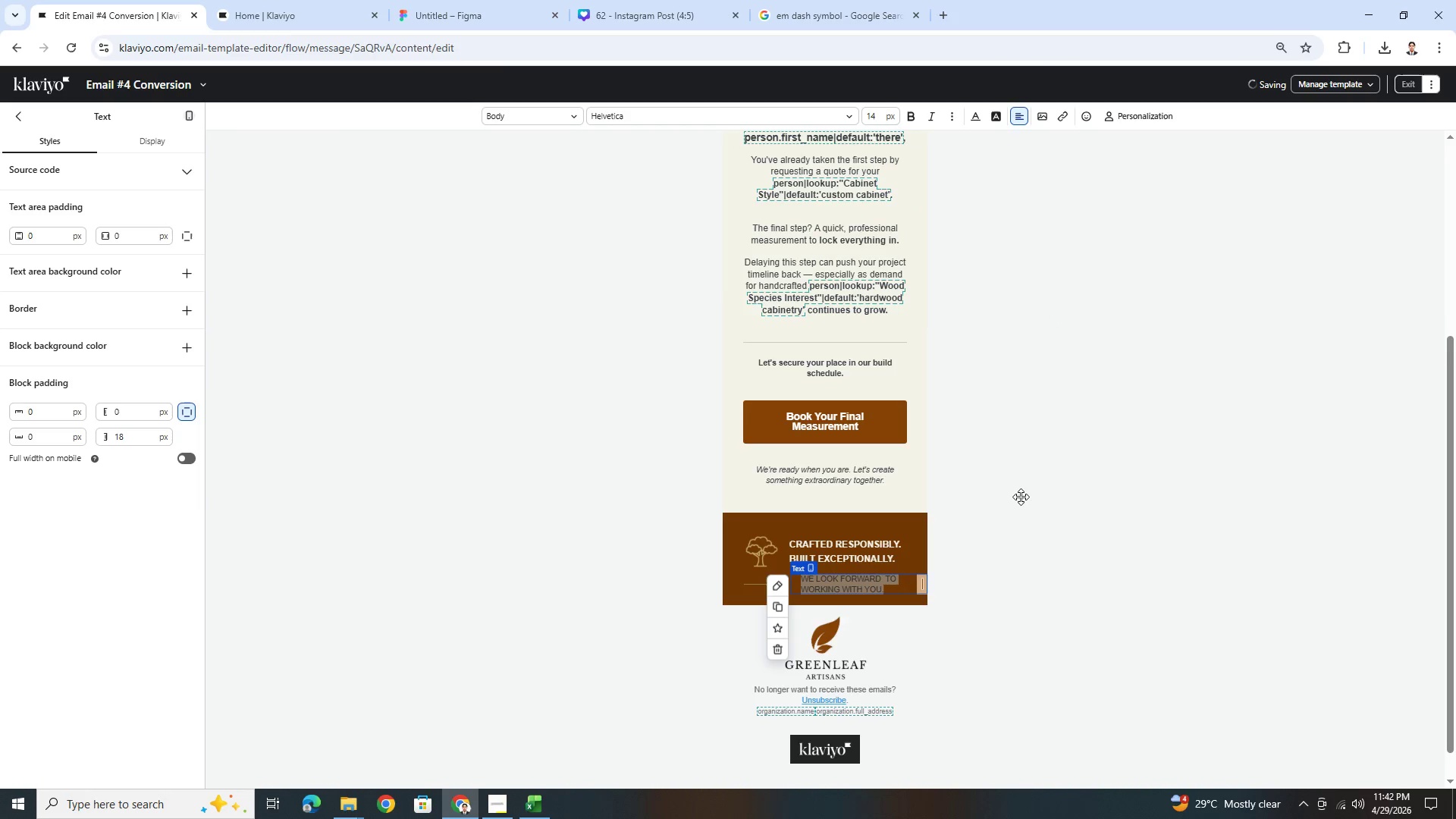 
left_click([1019, 498])
 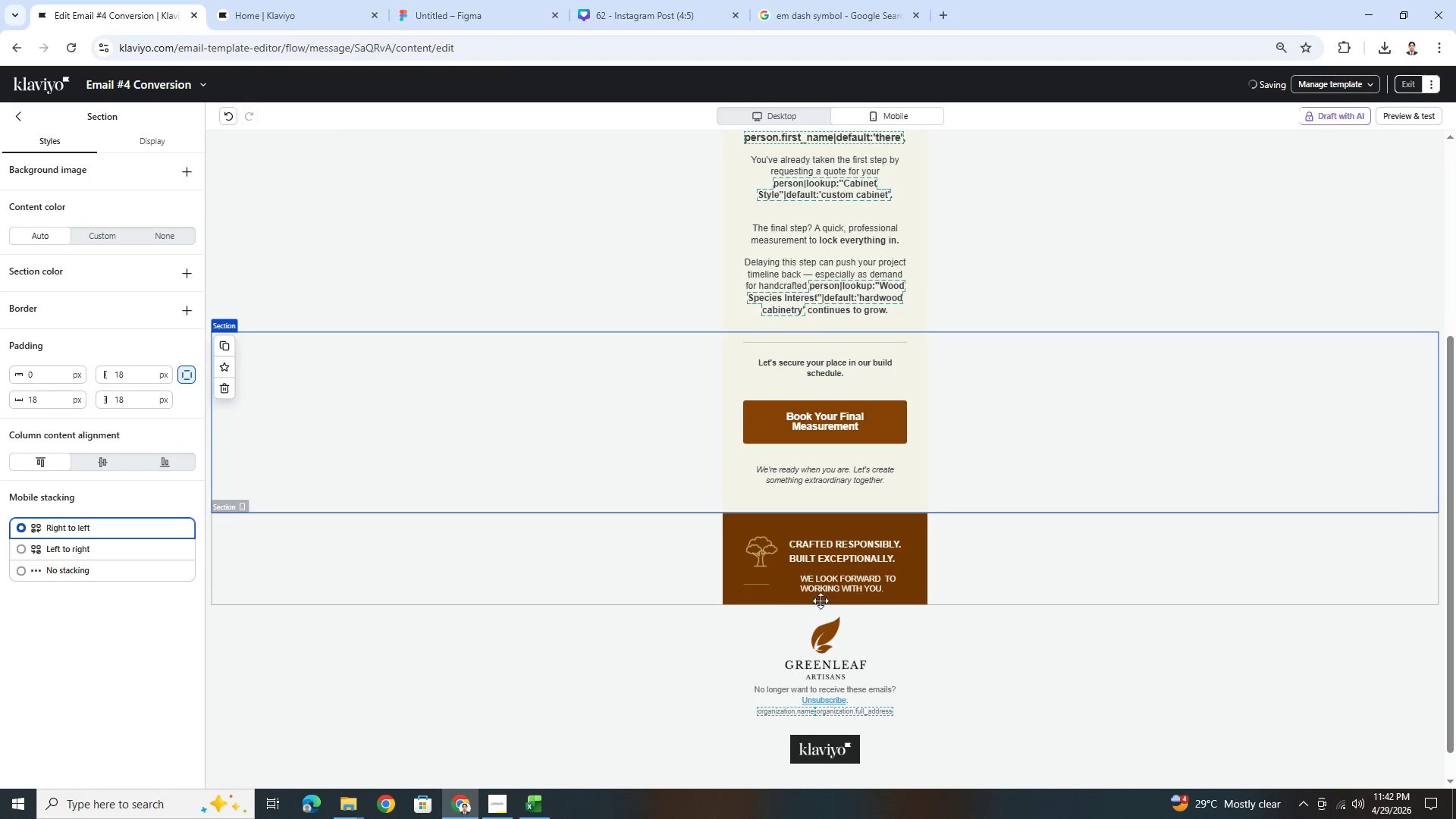 
left_click([814, 588])
 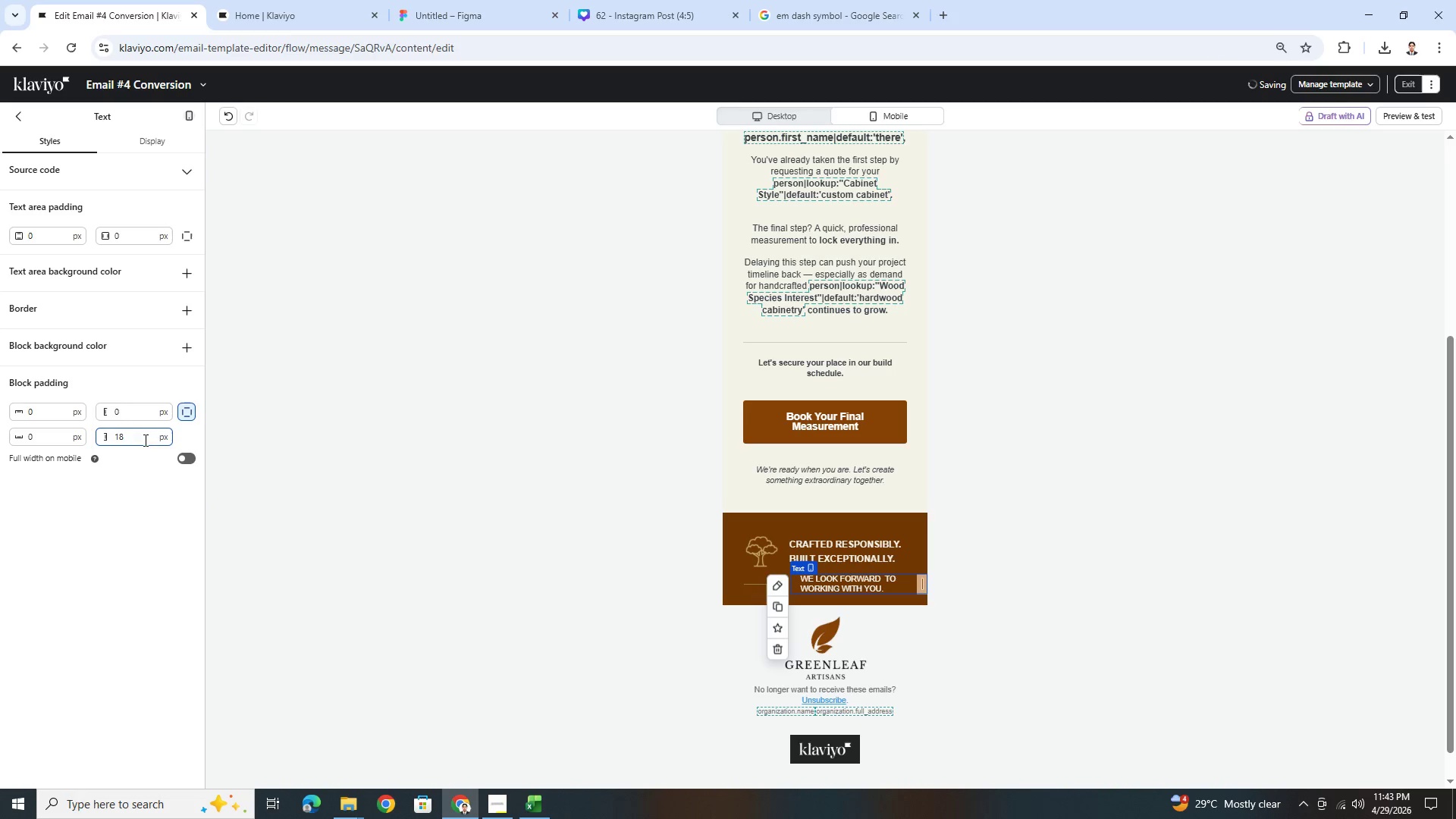 
left_click([751, 582])
 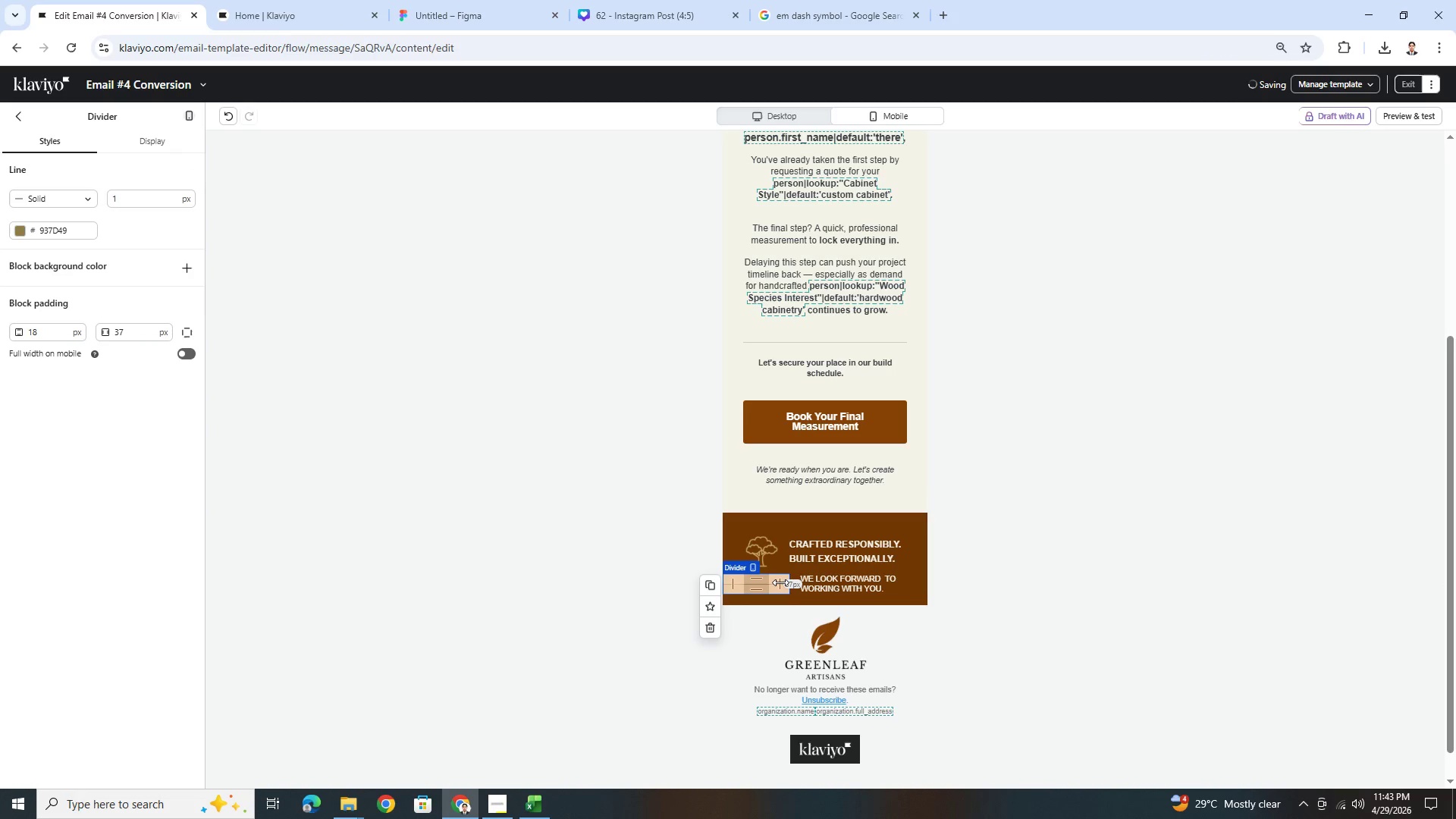 
left_click([1091, 639])
 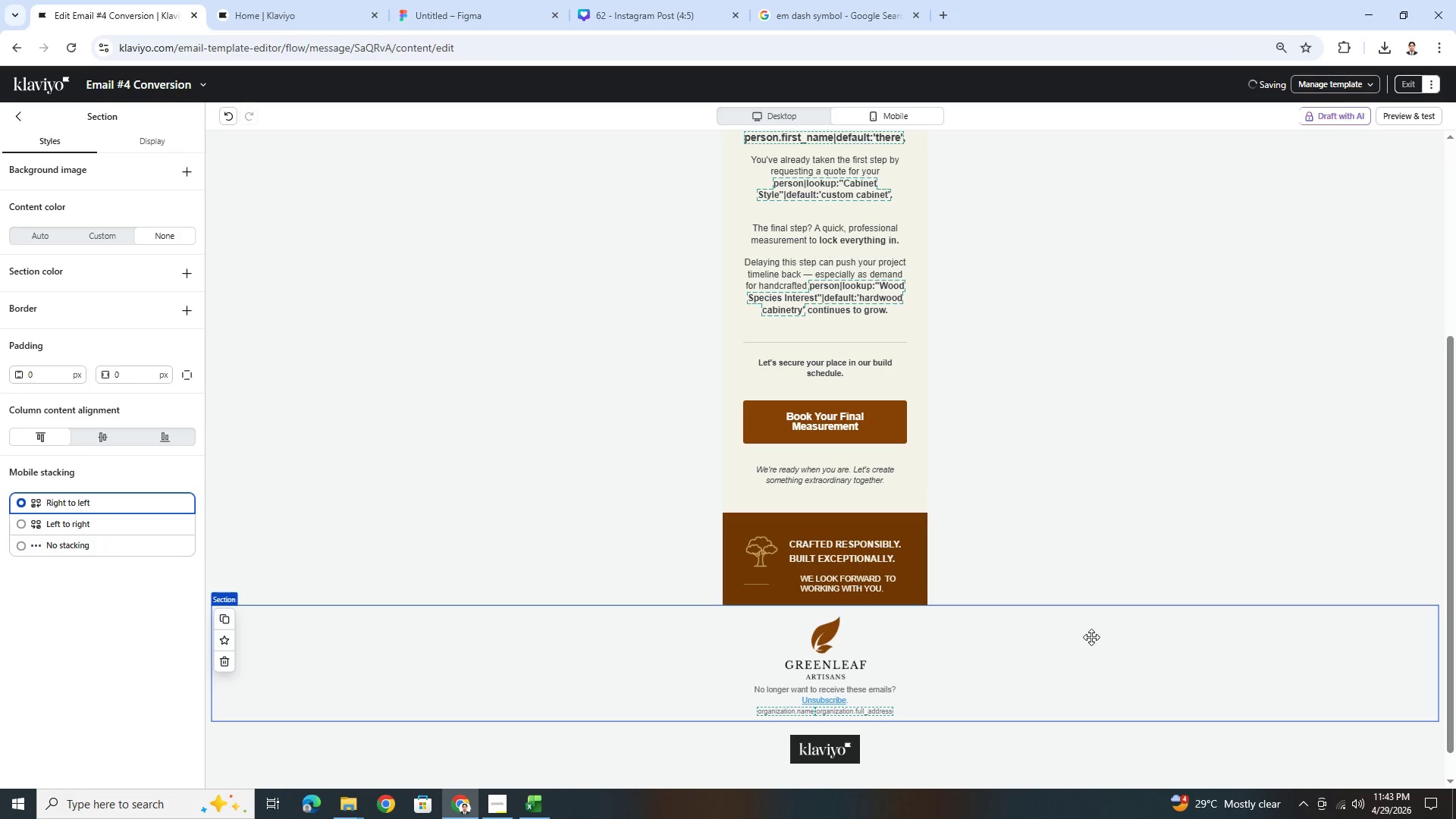 
wait(5.31)
 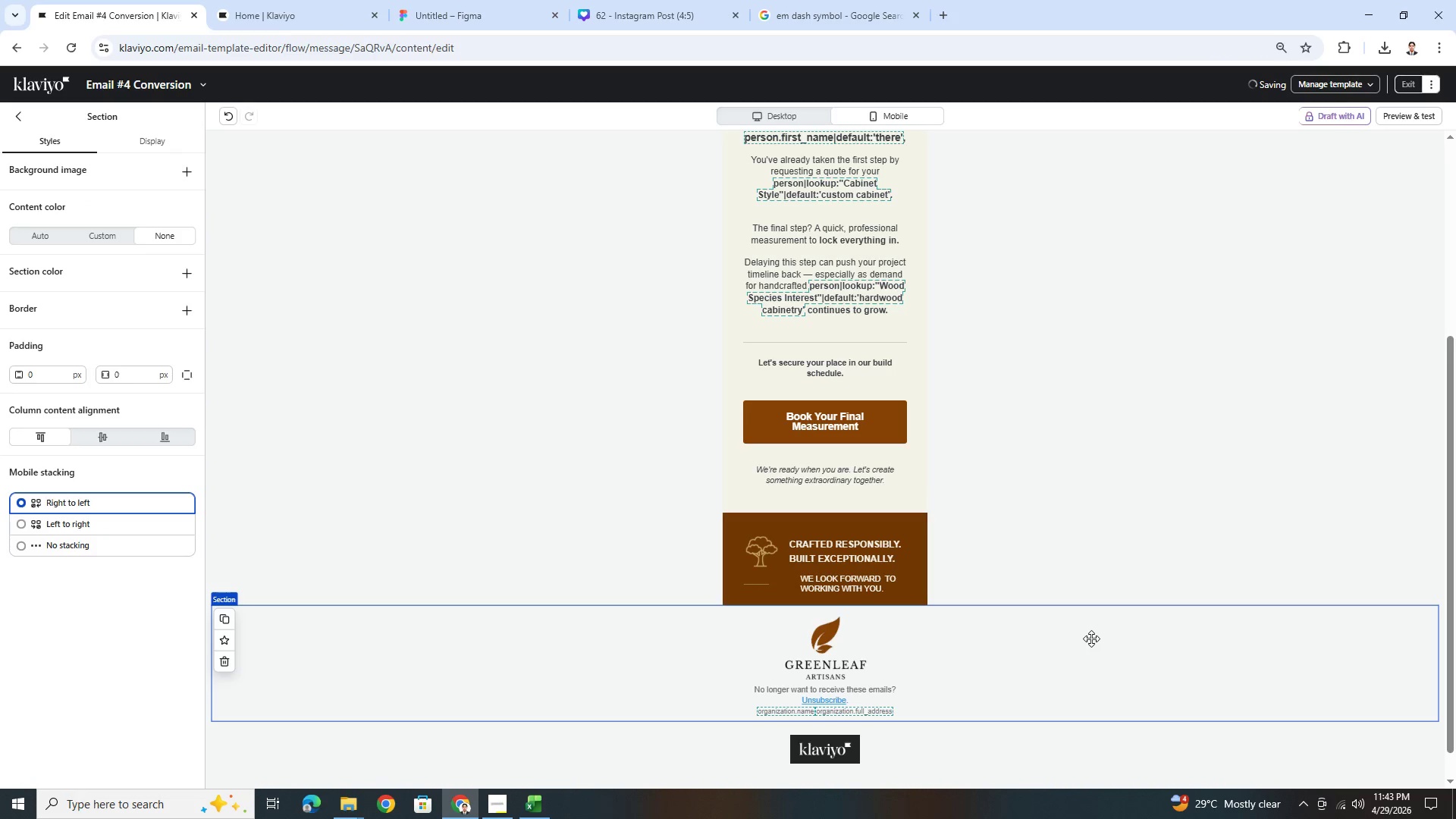 
left_click([899, 581])
 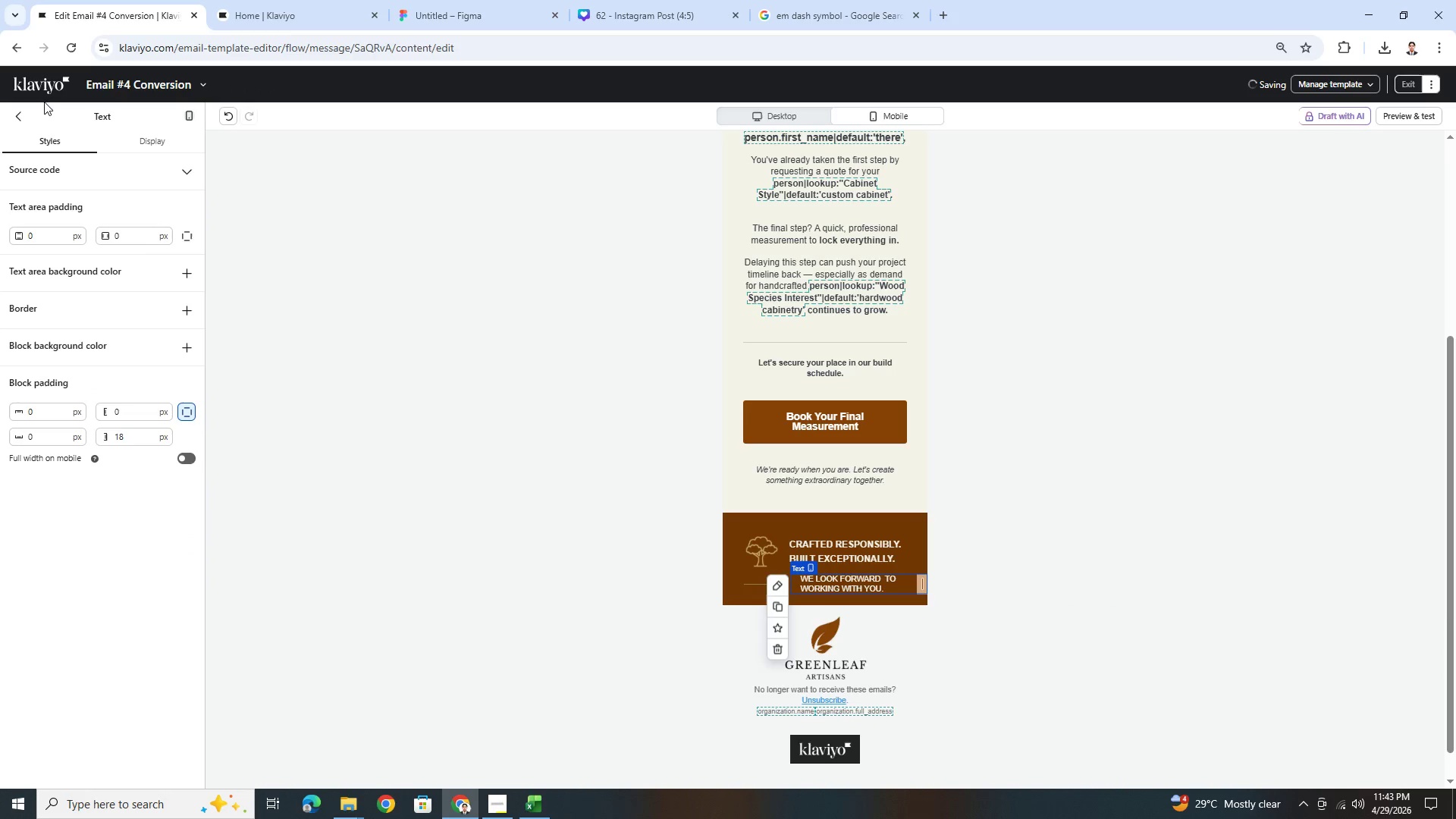 
left_click([22, 116])
 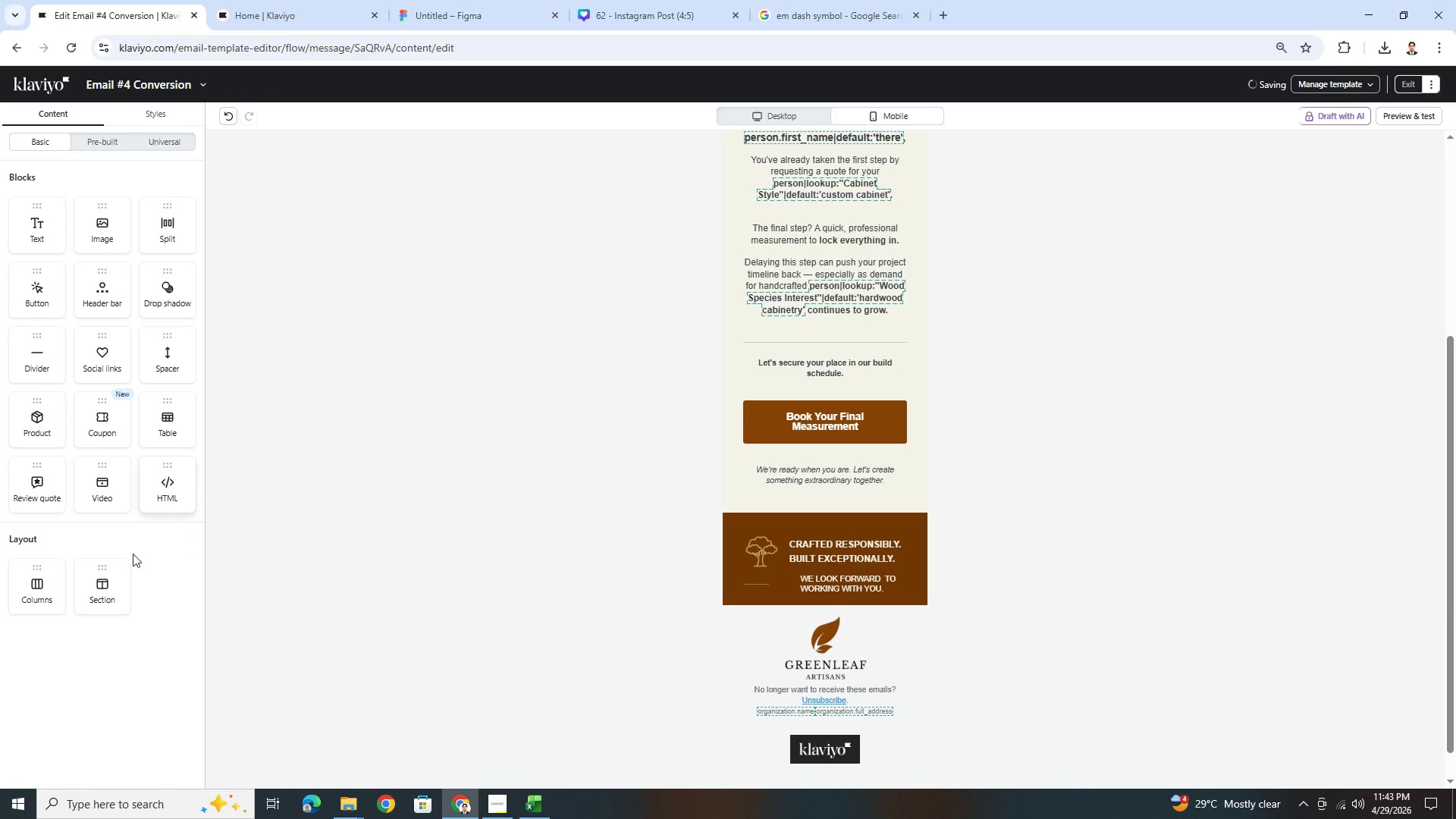 
left_click_drag(start_coordinate=[46, 594], to_coordinate=[846, 570])
 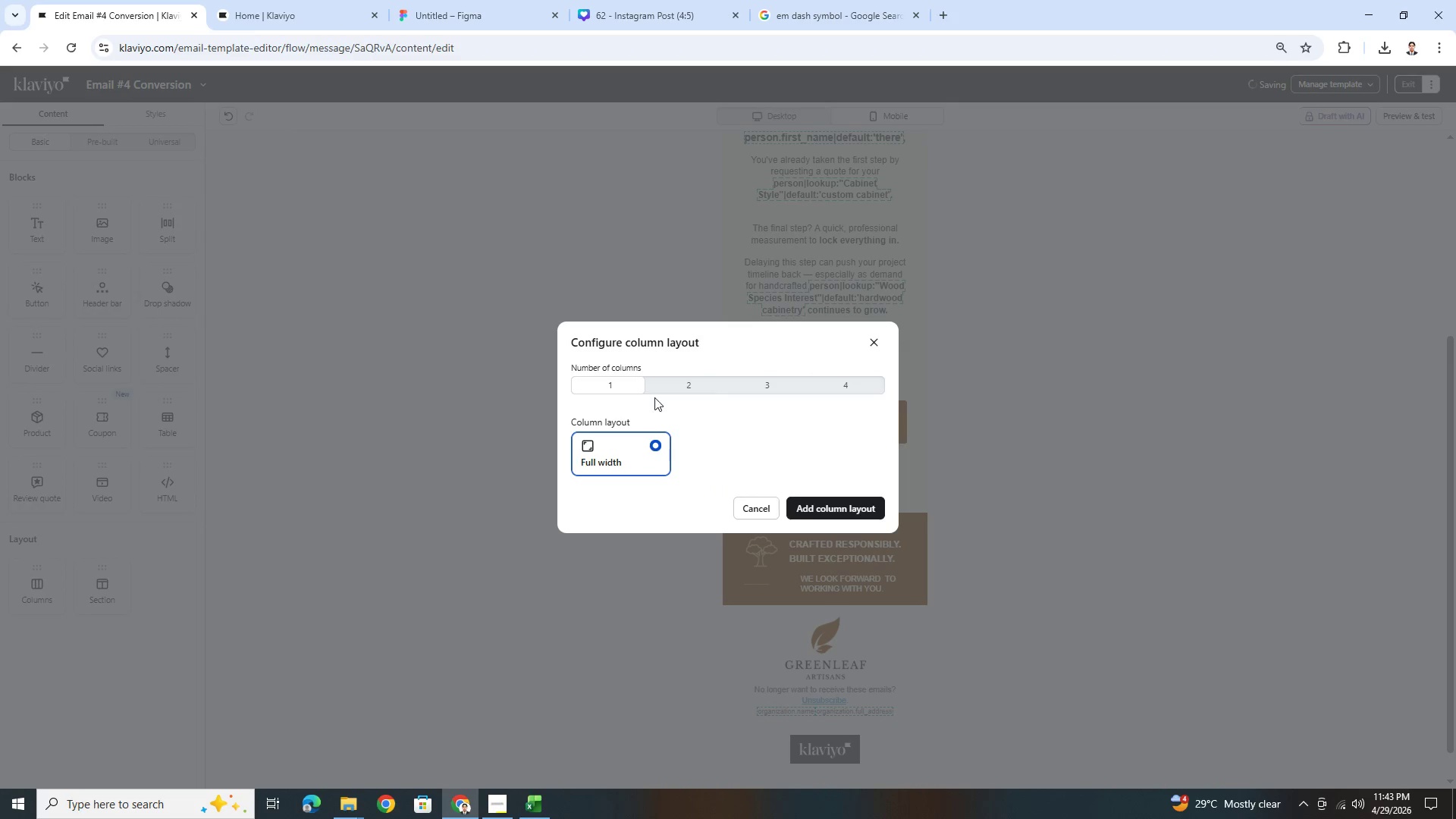 
left_click([672, 380])
 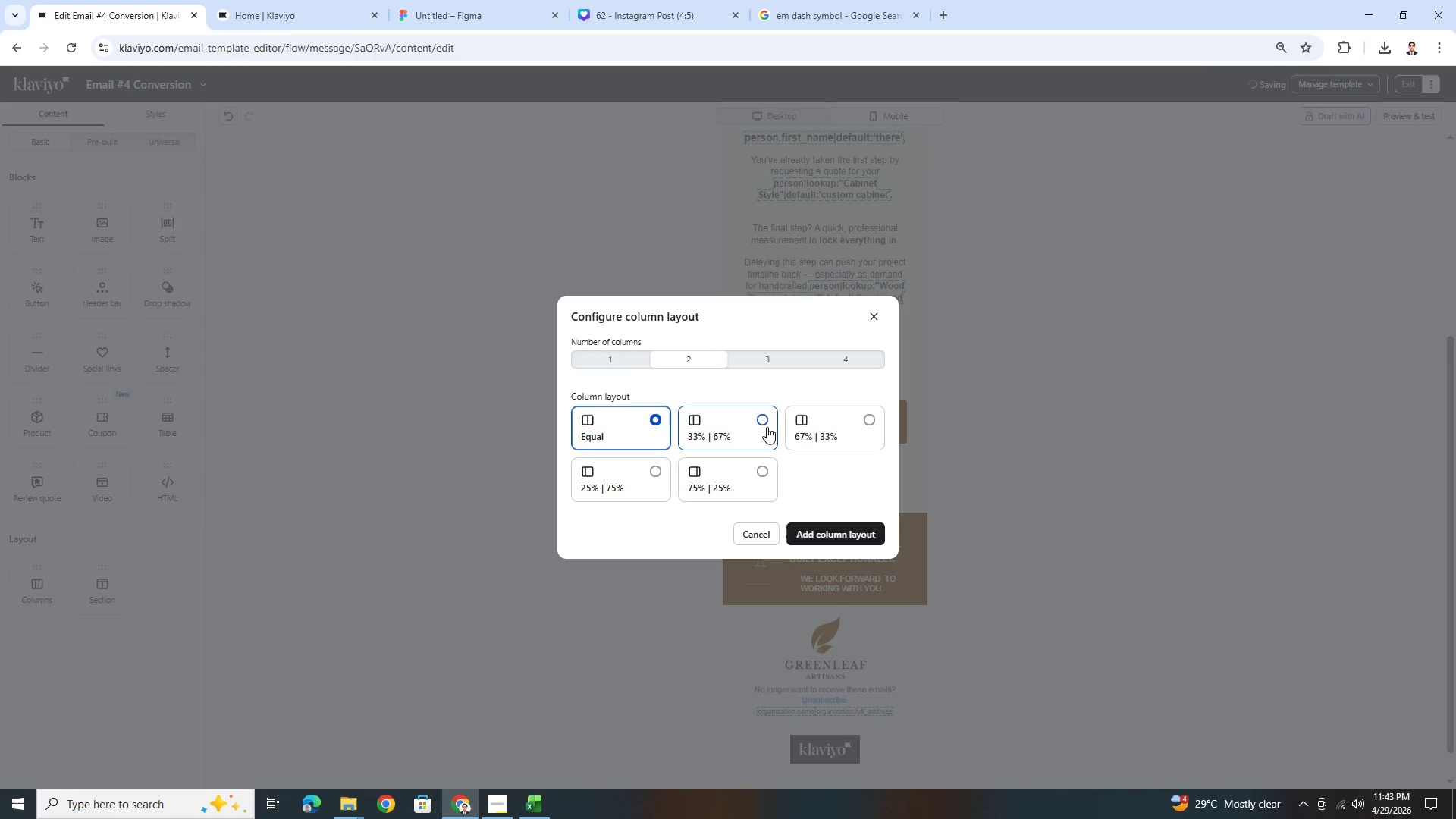 
left_click([767, 427])
 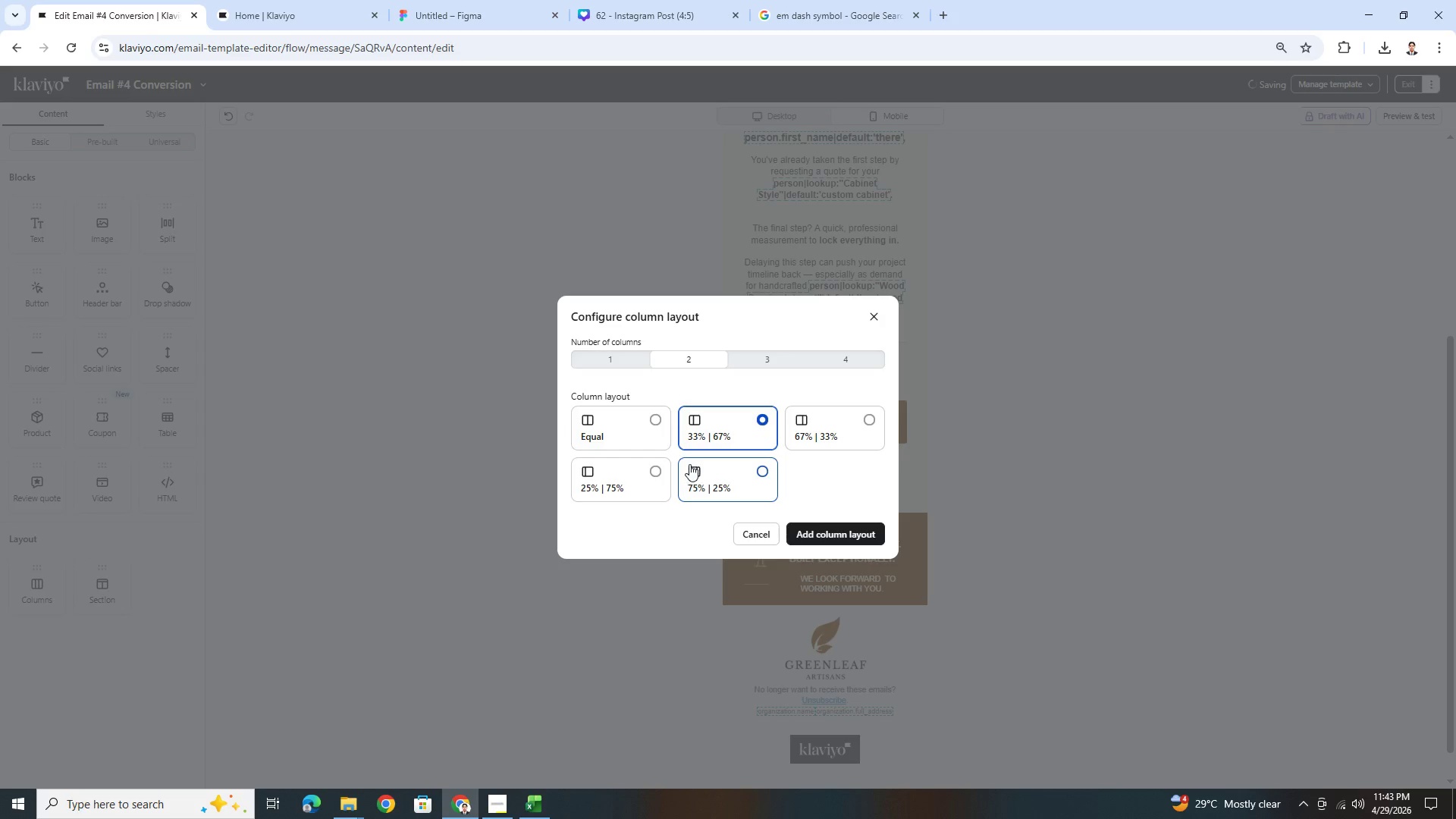 
left_click([648, 472])
 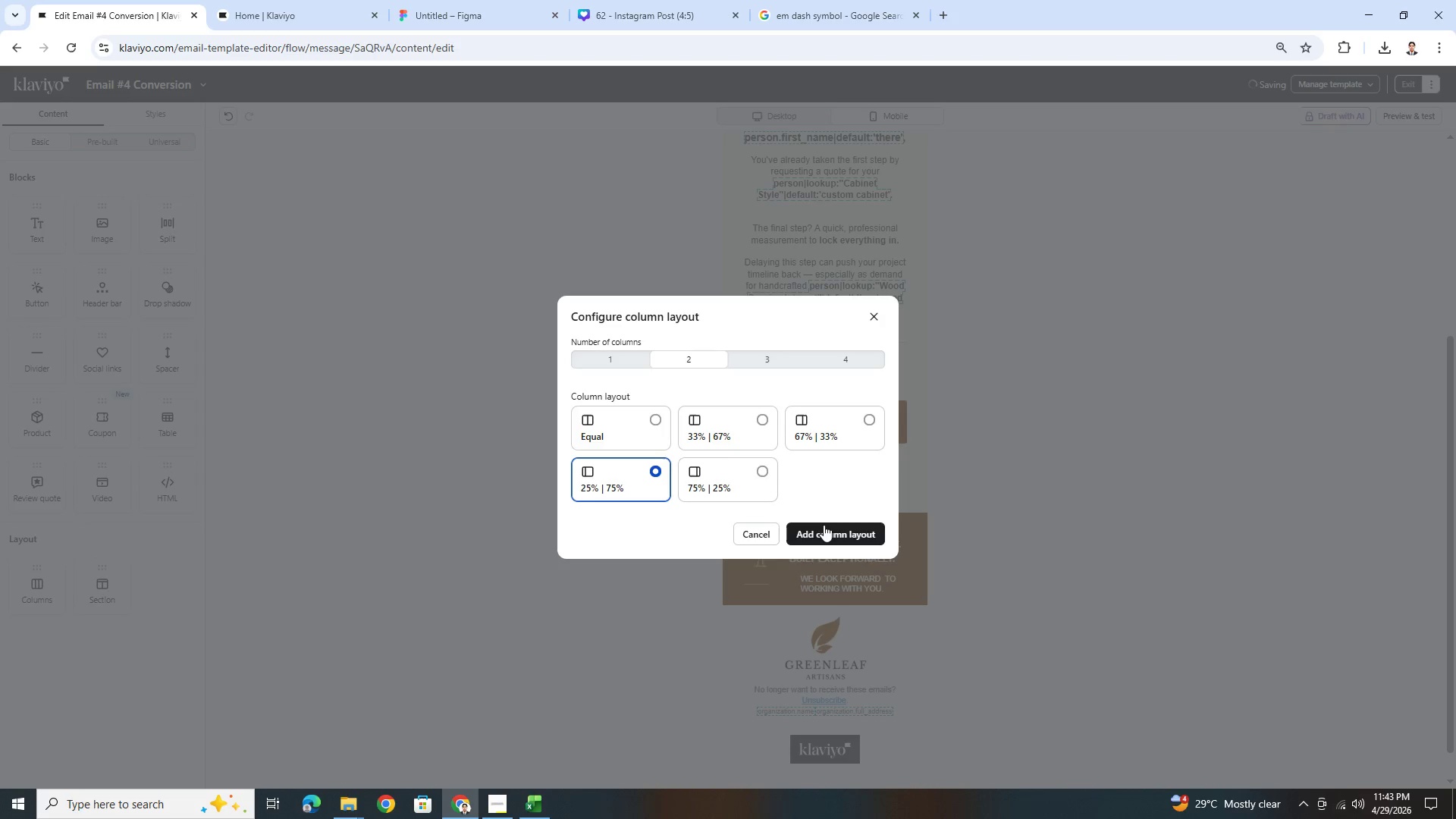 
left_click([830, 532])
 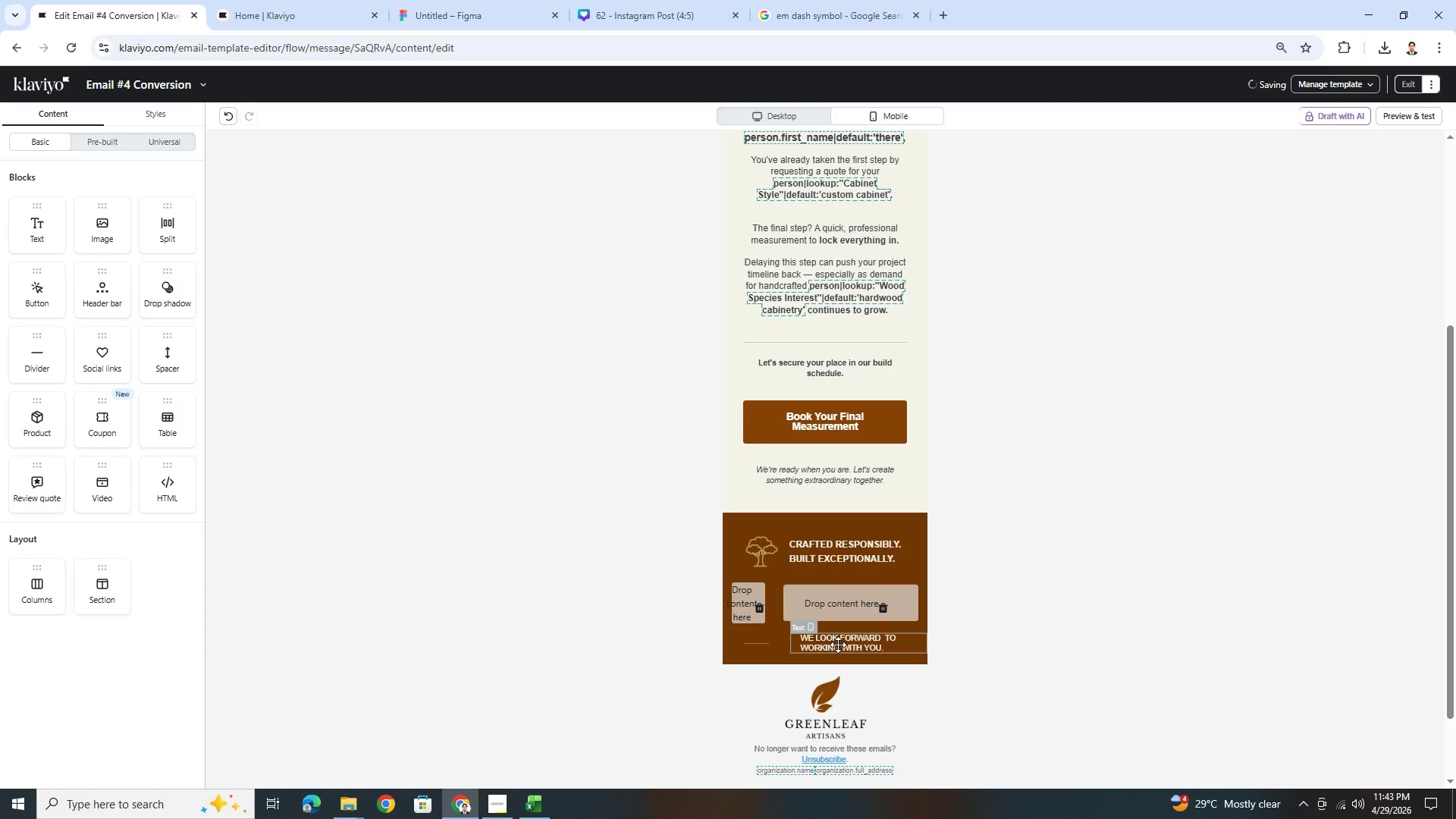 
left_click_drag(start_coordinate=[836, 646], to_coordinate=[831, 606])
 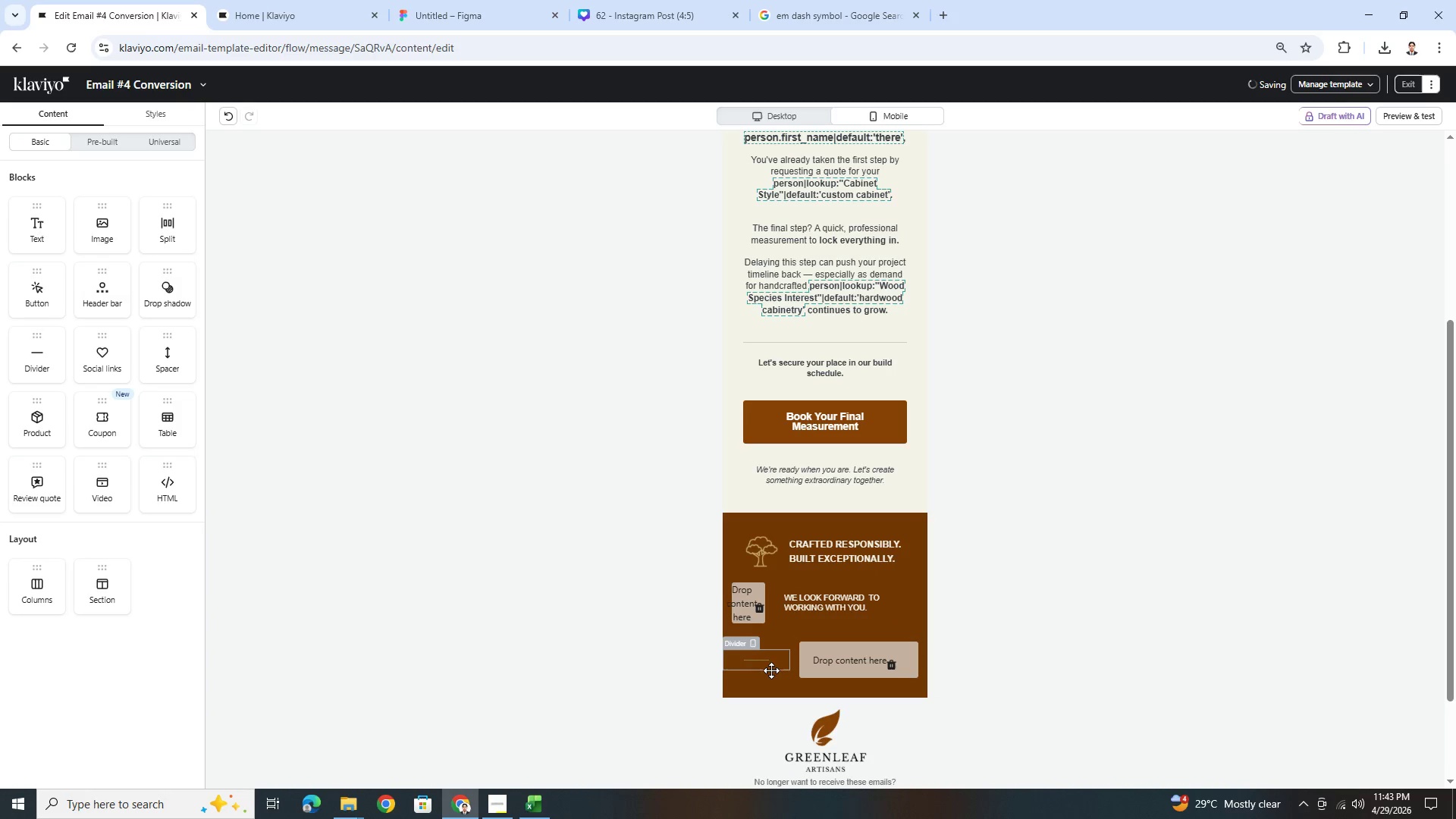 
left_click_drag(start_coordinate=[764, 663], to_coordinate=[756, 610])
 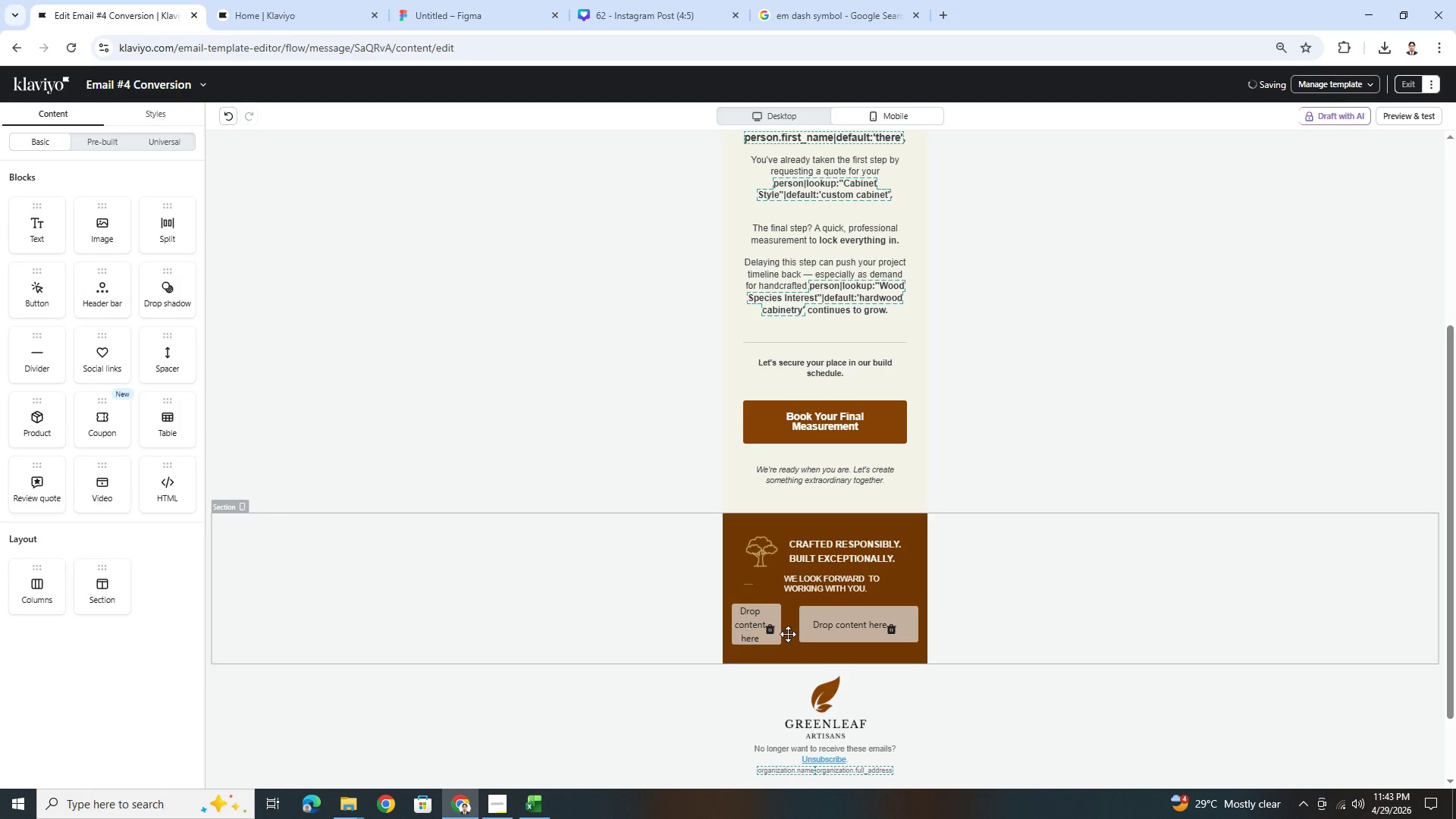 
left_click([771, 628])
 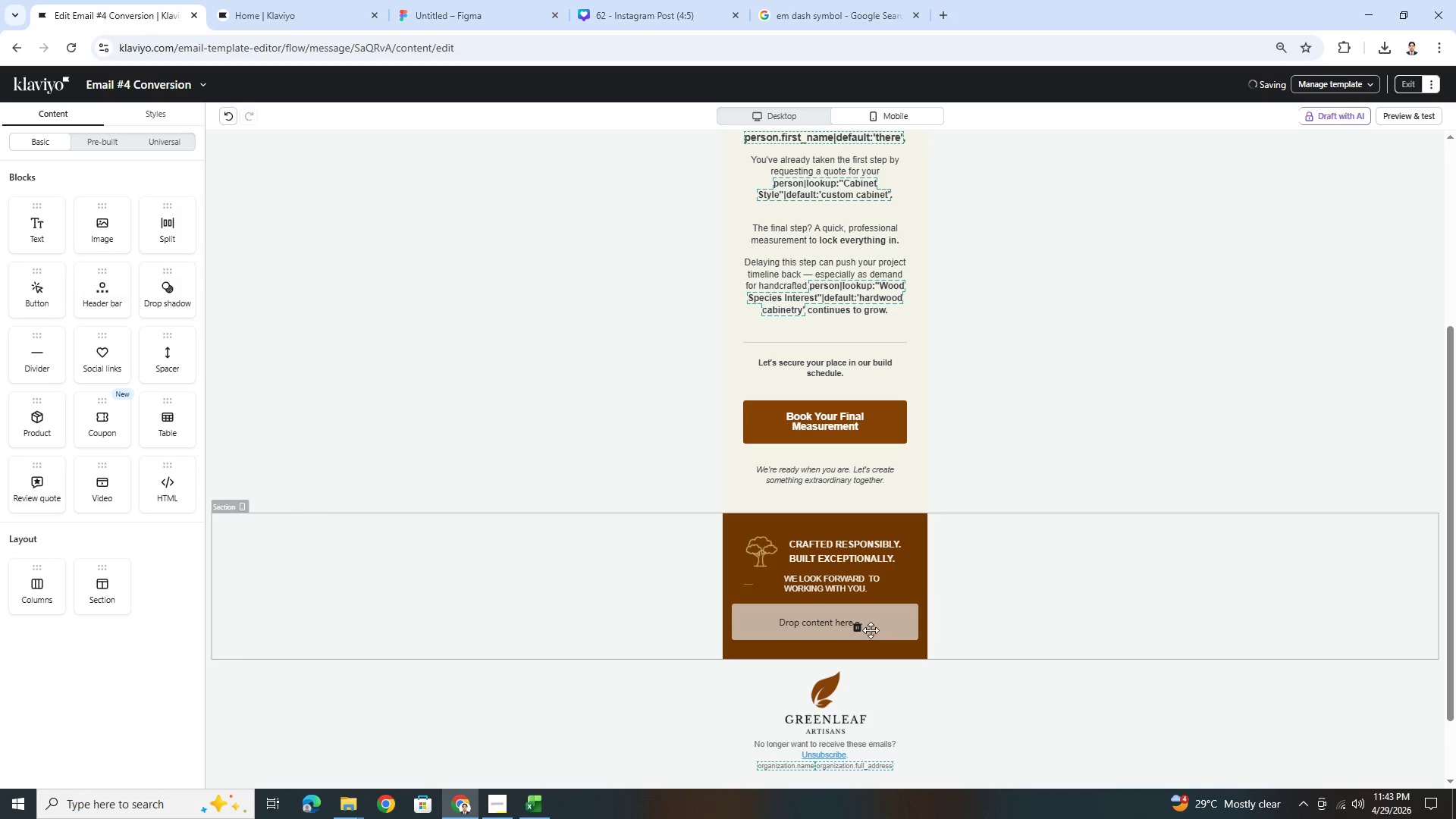 
left_click([860, 627])
 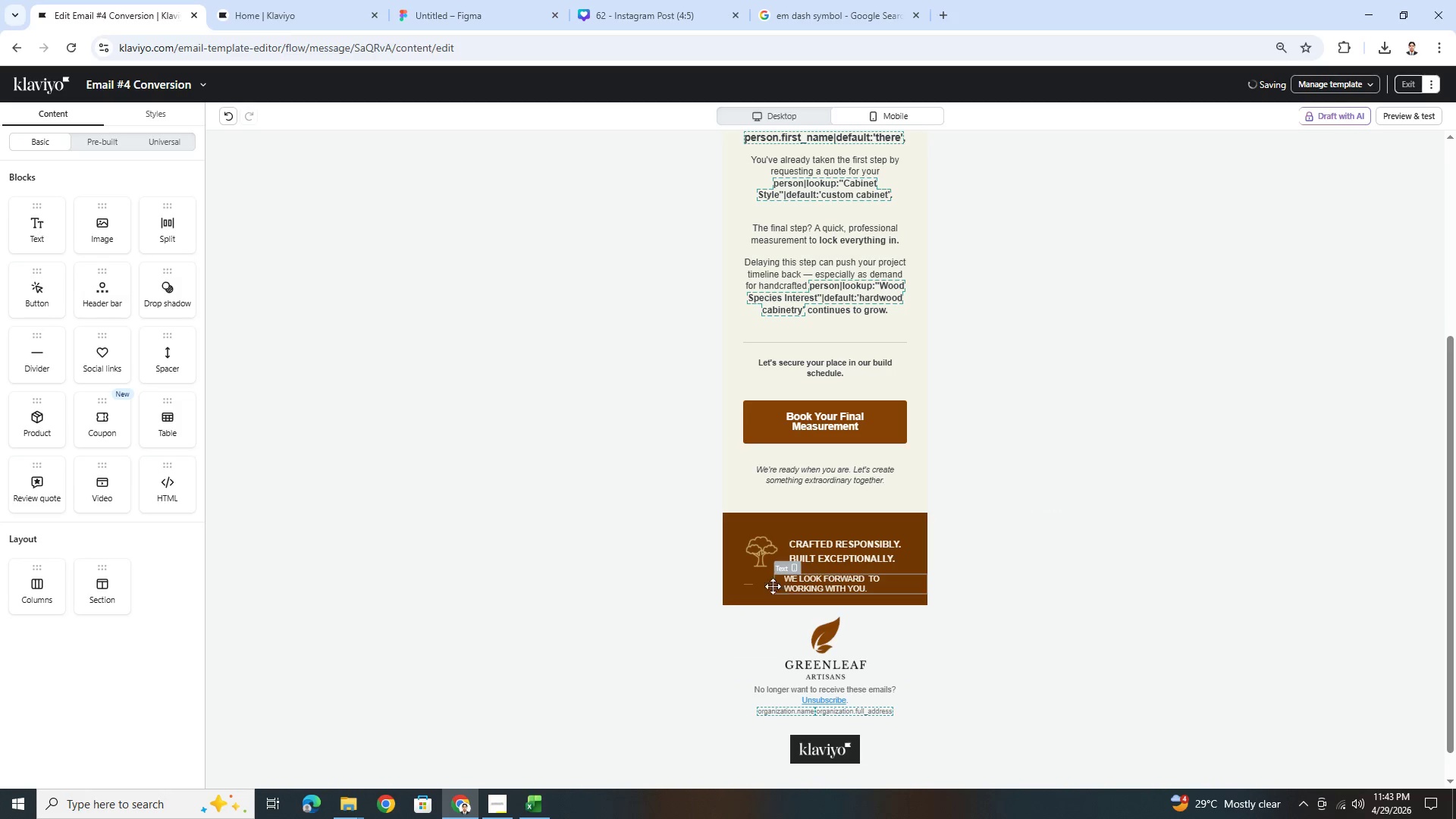 
left_click([758, 582])
 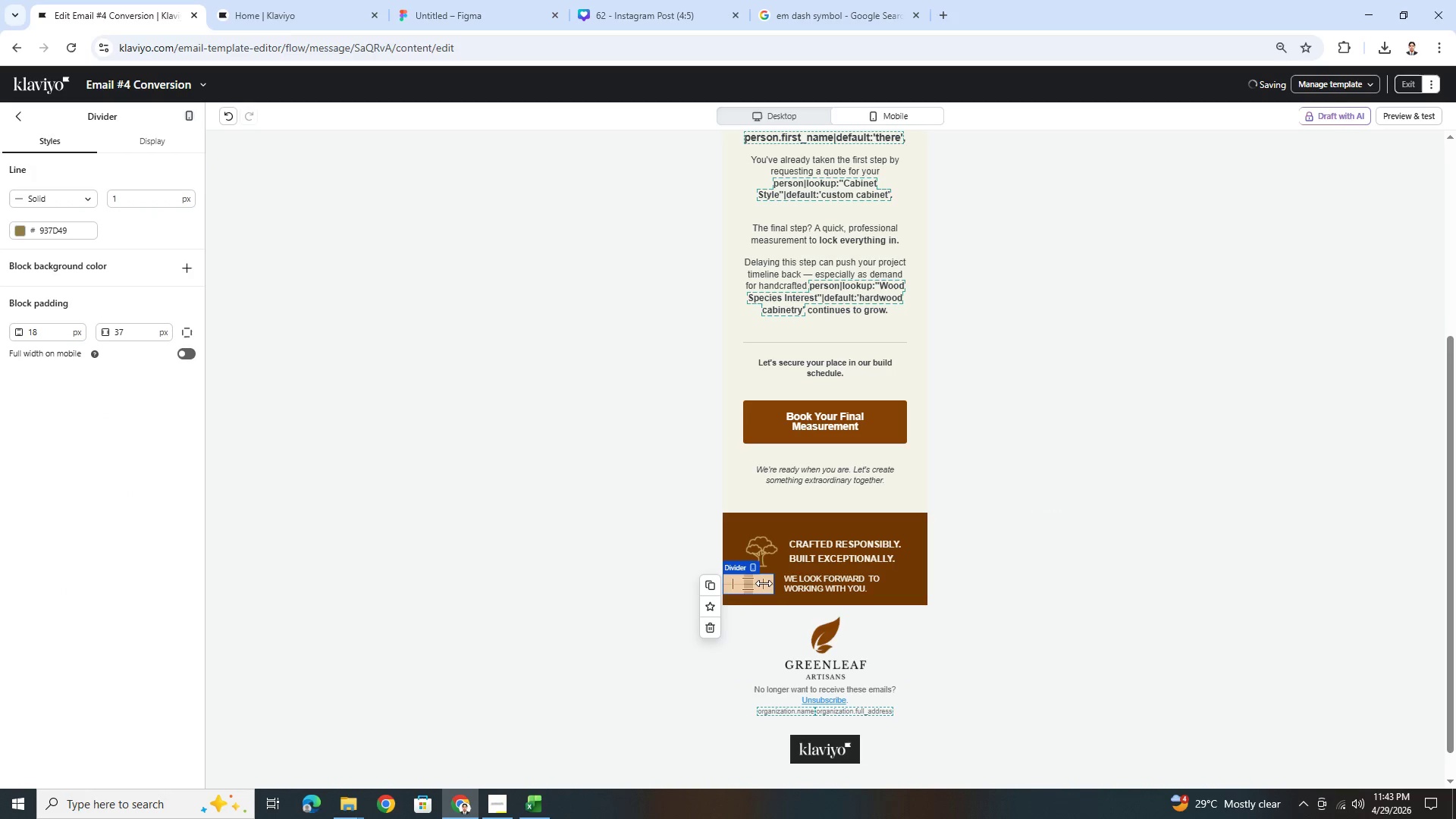 
left_click_drag(start_coordinate=[764, 582], to_coordinate=[778, 584])
 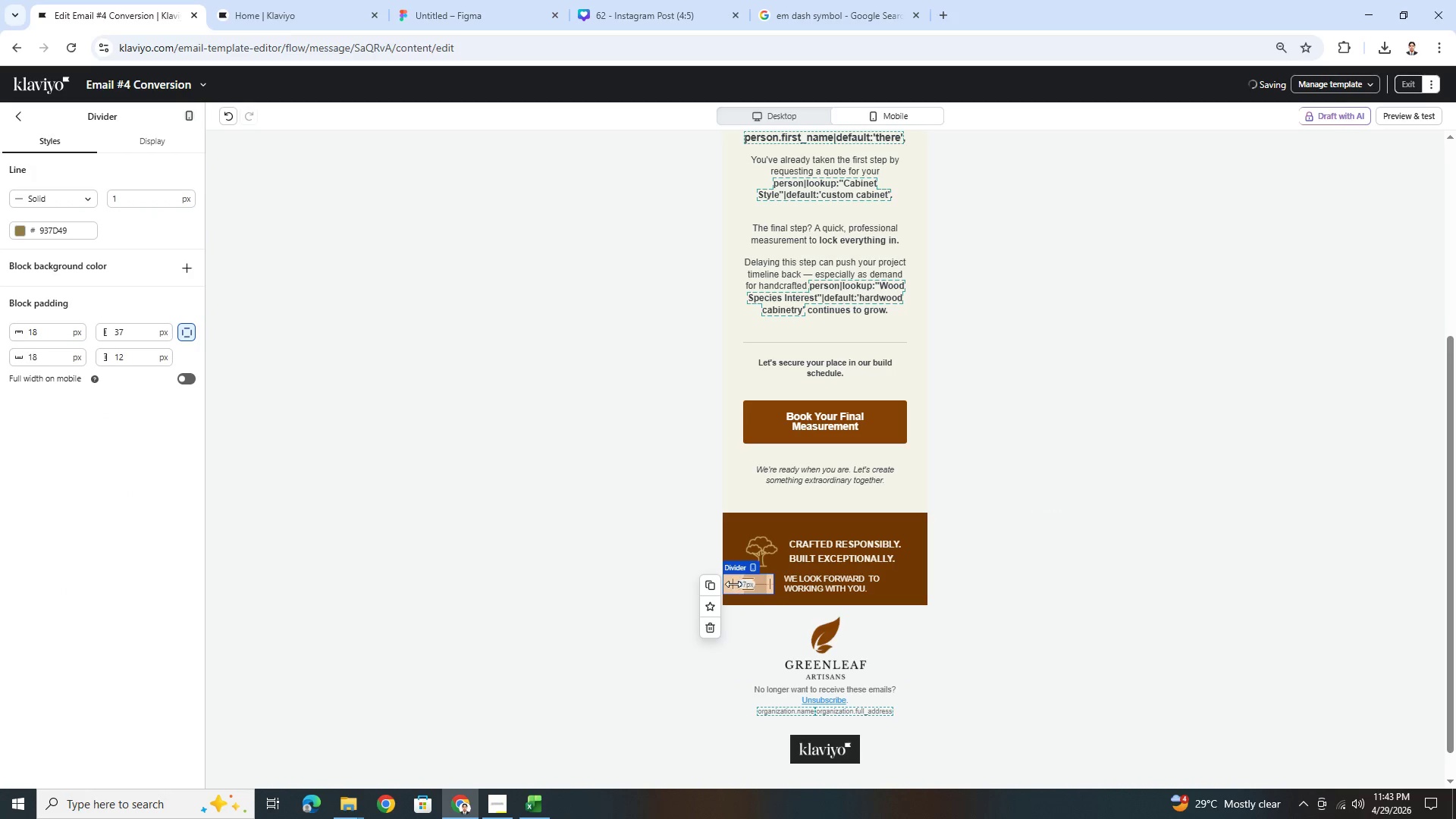 
left_click_drag(start_coordinate=[733, 584], to_coordinate=[742, 584])
 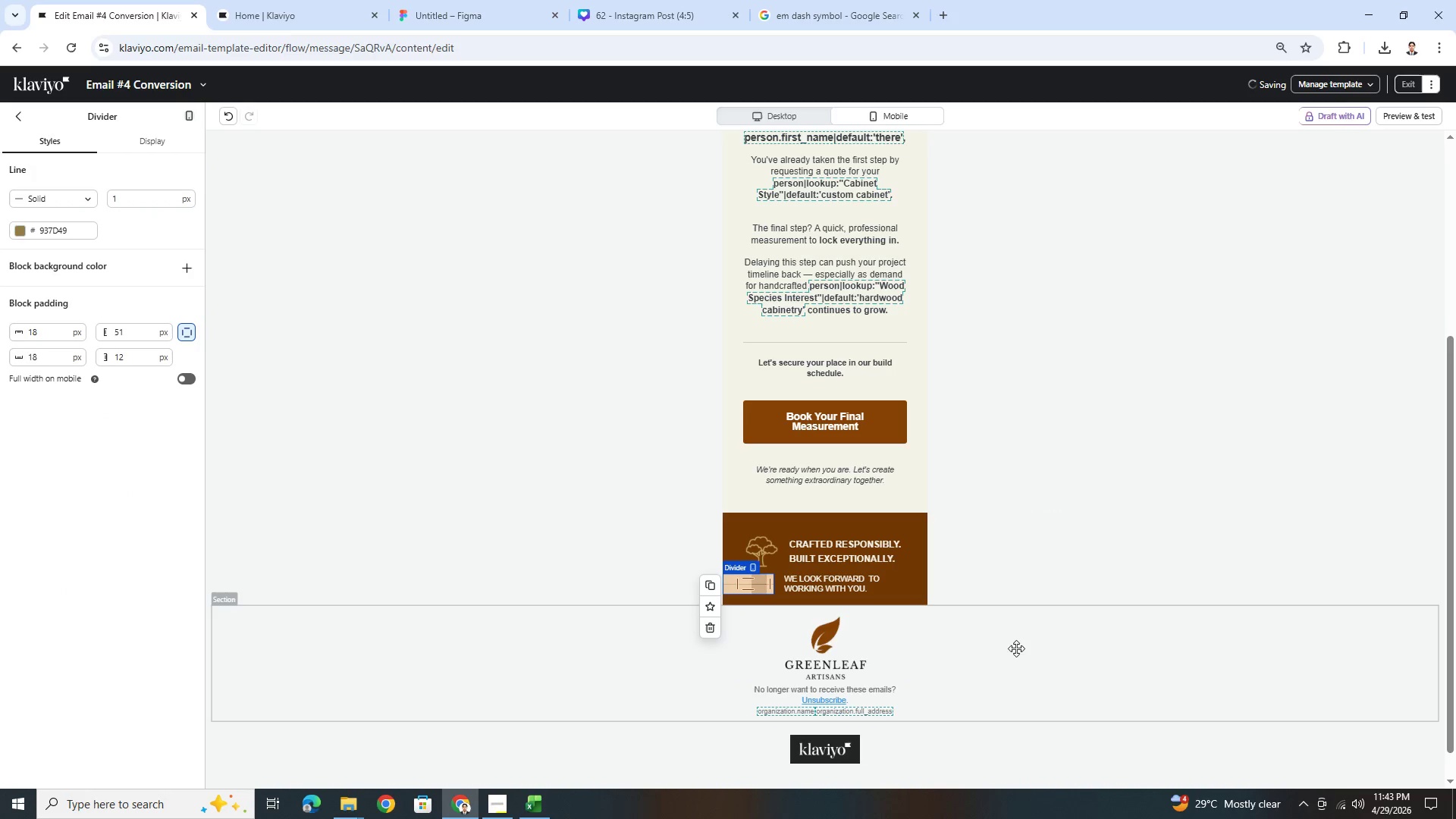 
left_click([1089, 645])
 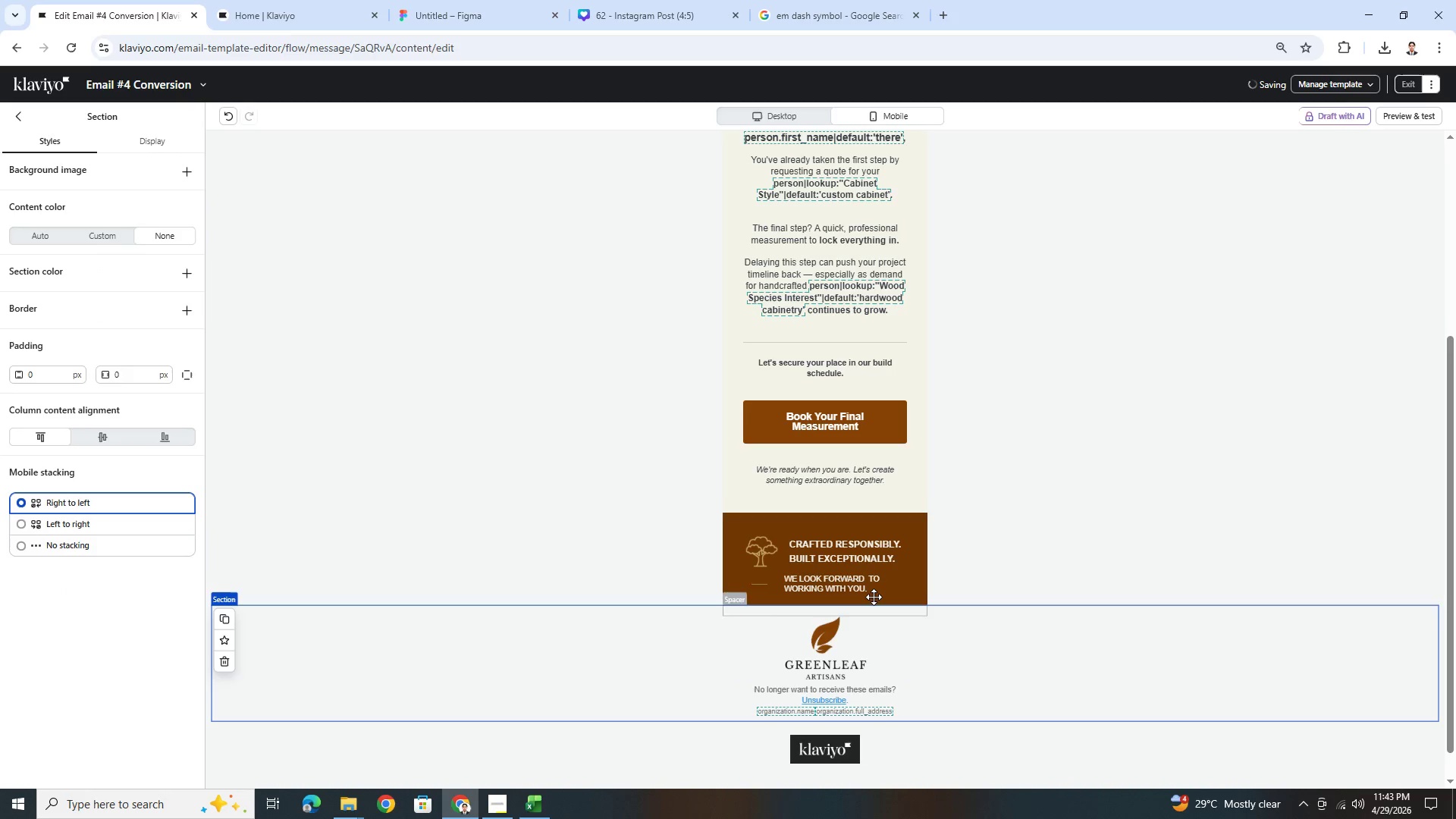 
left_click([880, 587])
 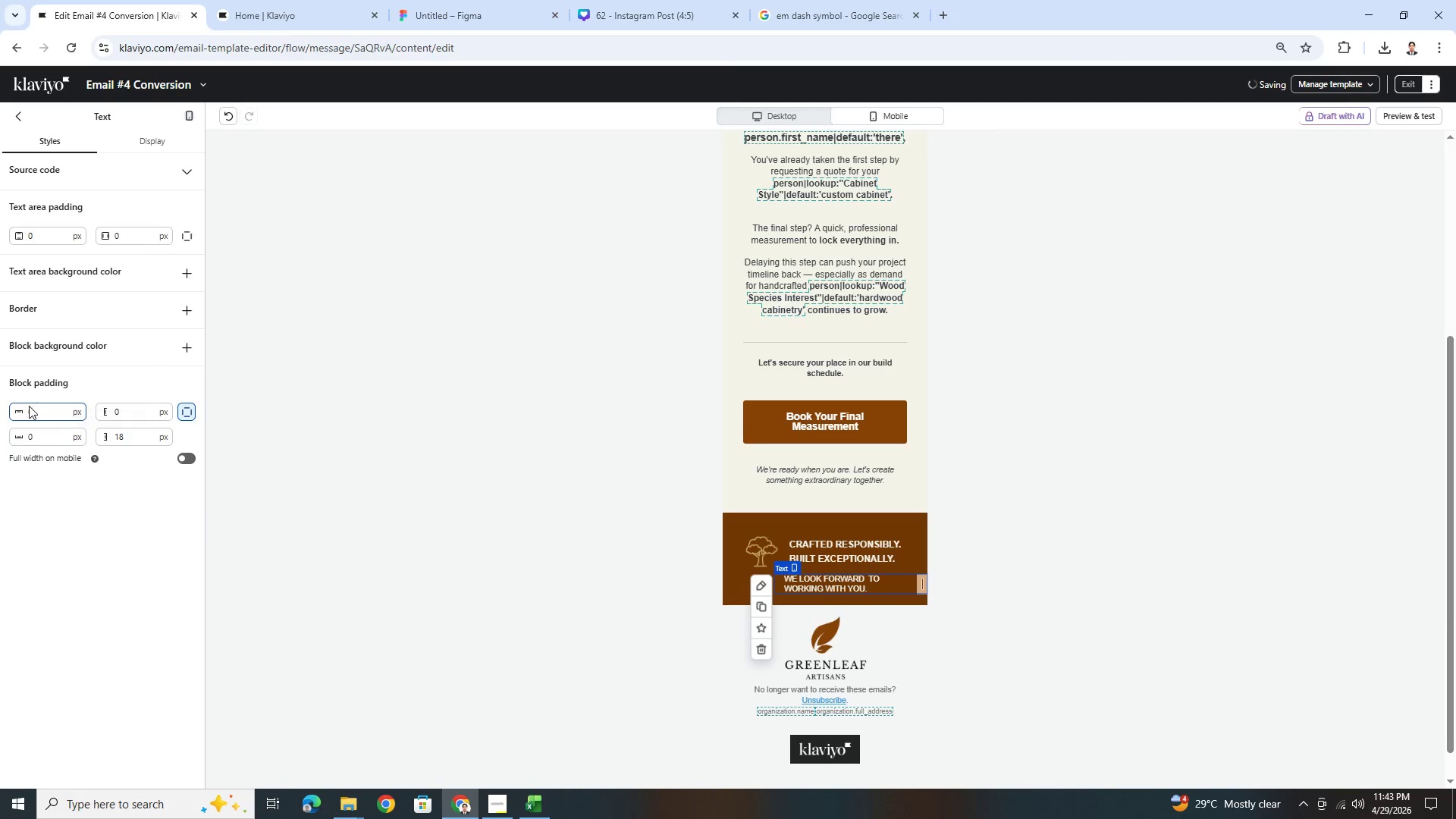 
double_click([127, 409])
 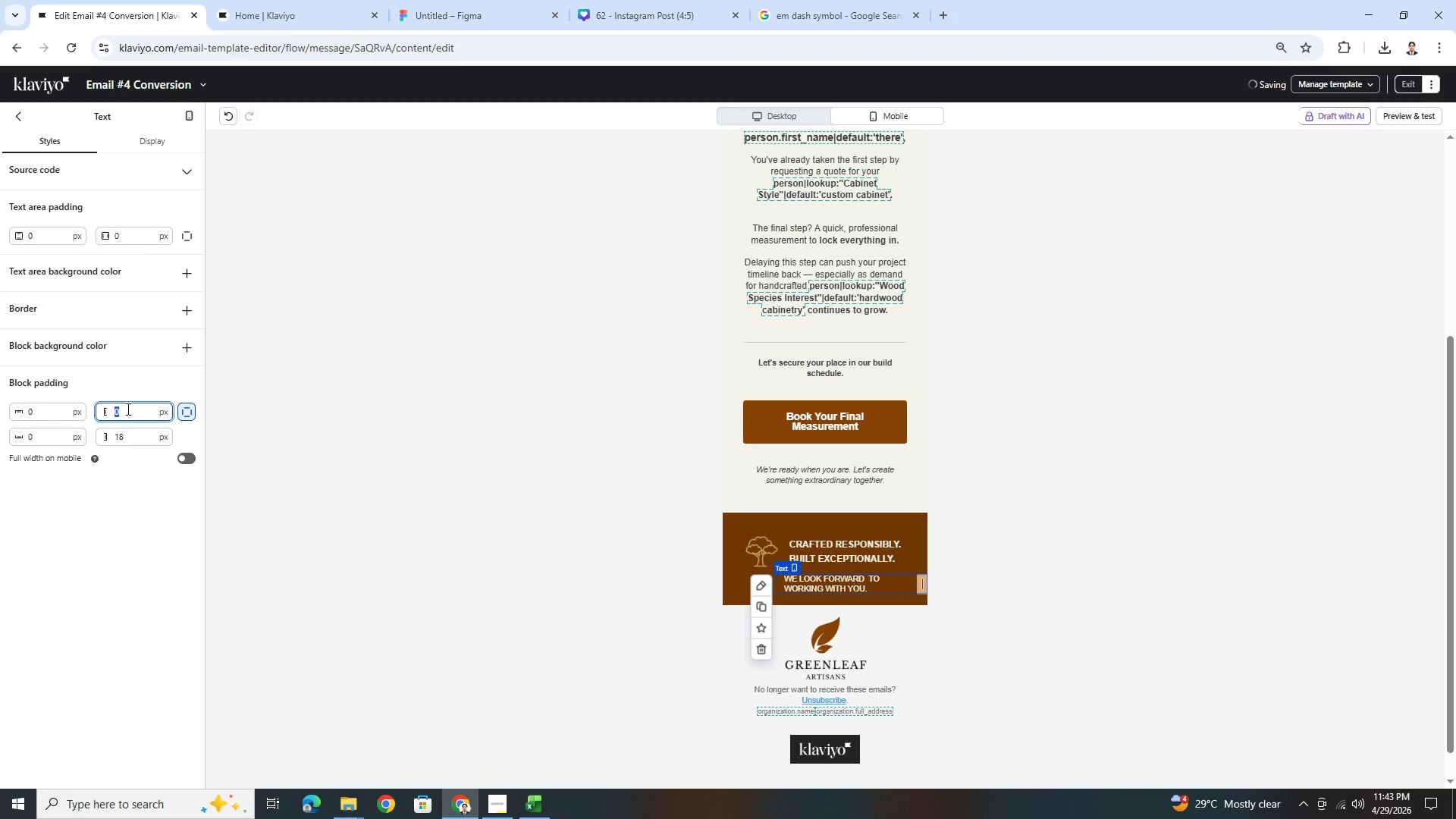 
key(Numpad9)
 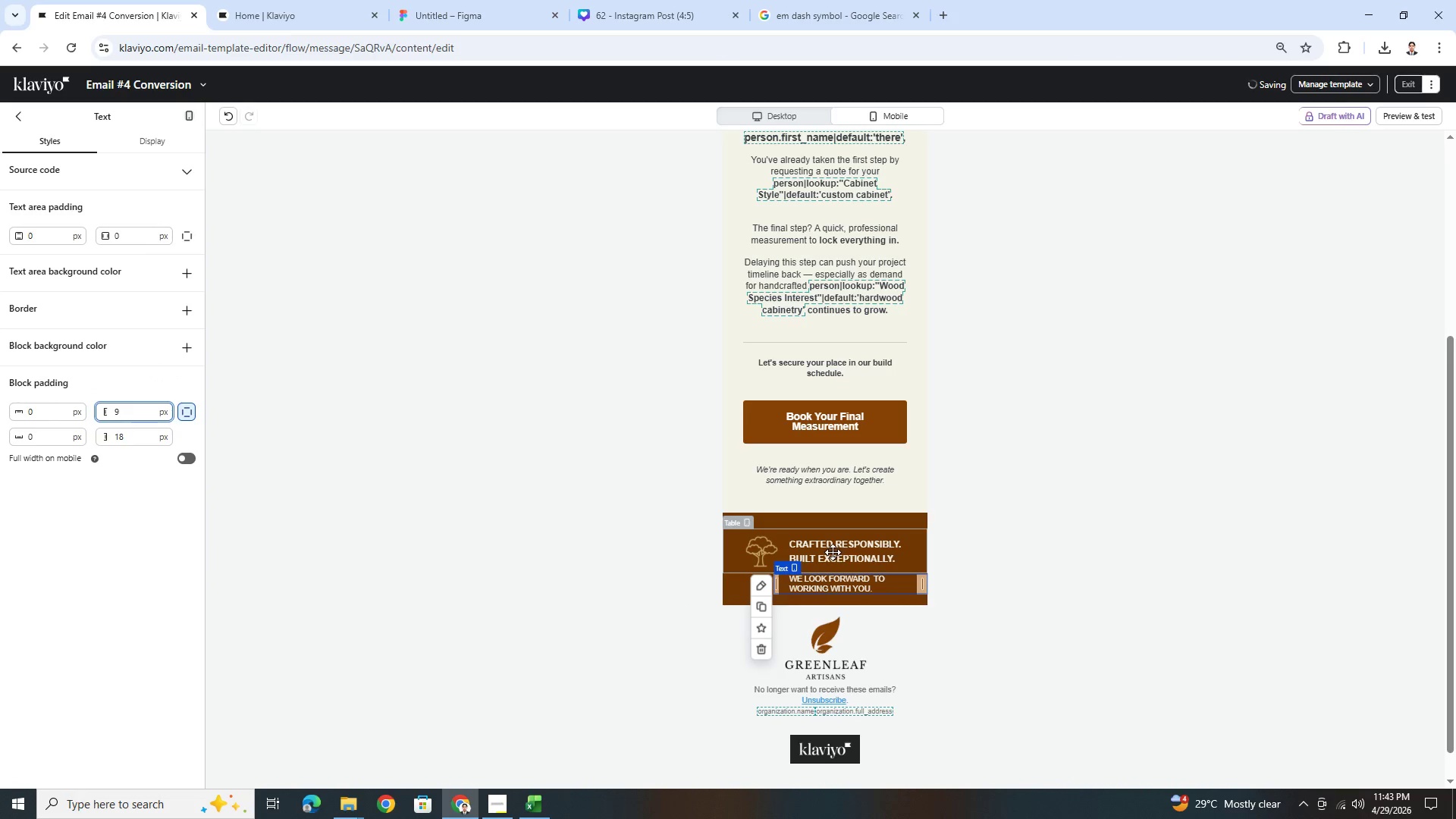 
left_click([977, 595])
 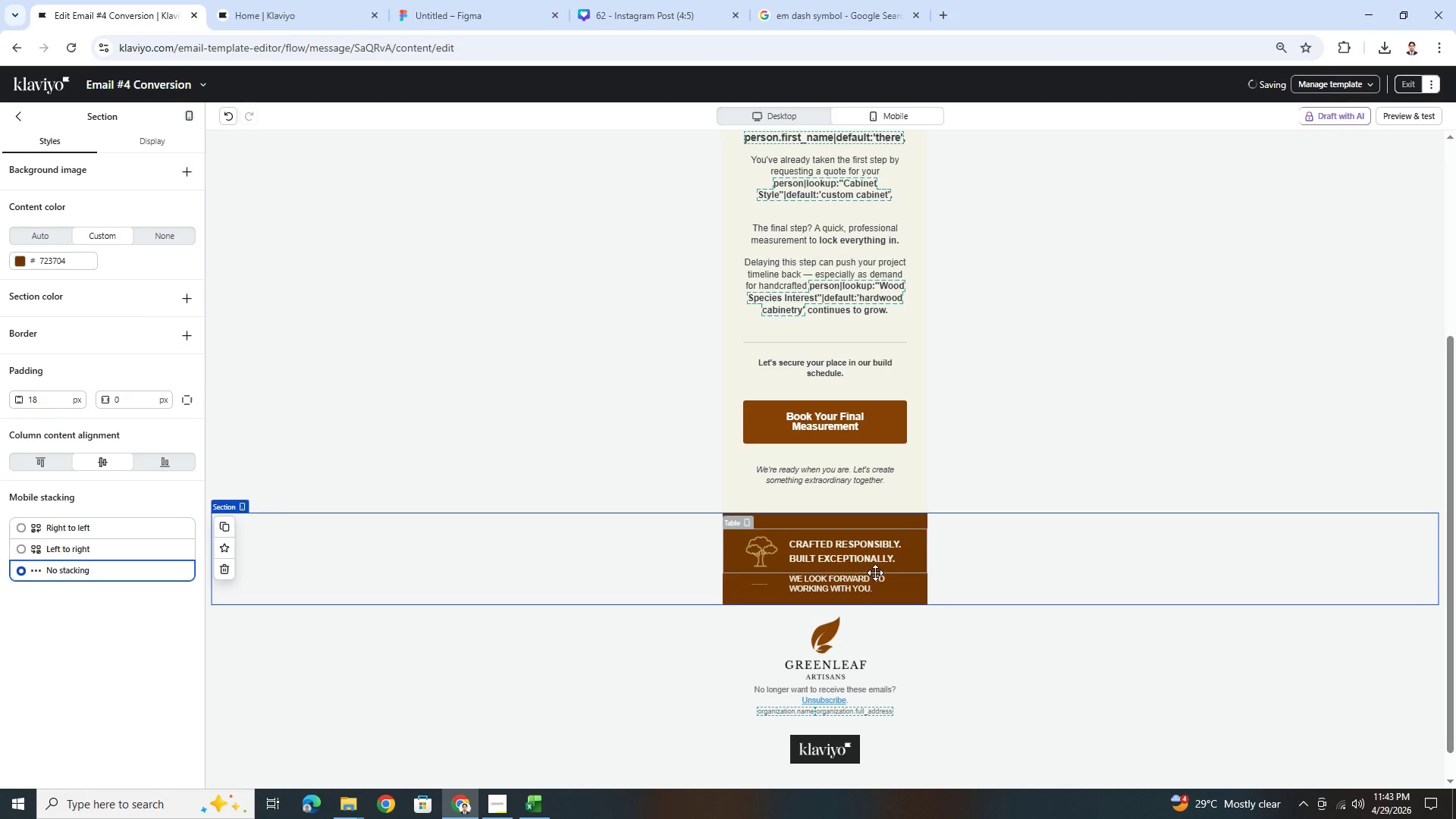 
left_click([877, 578])
 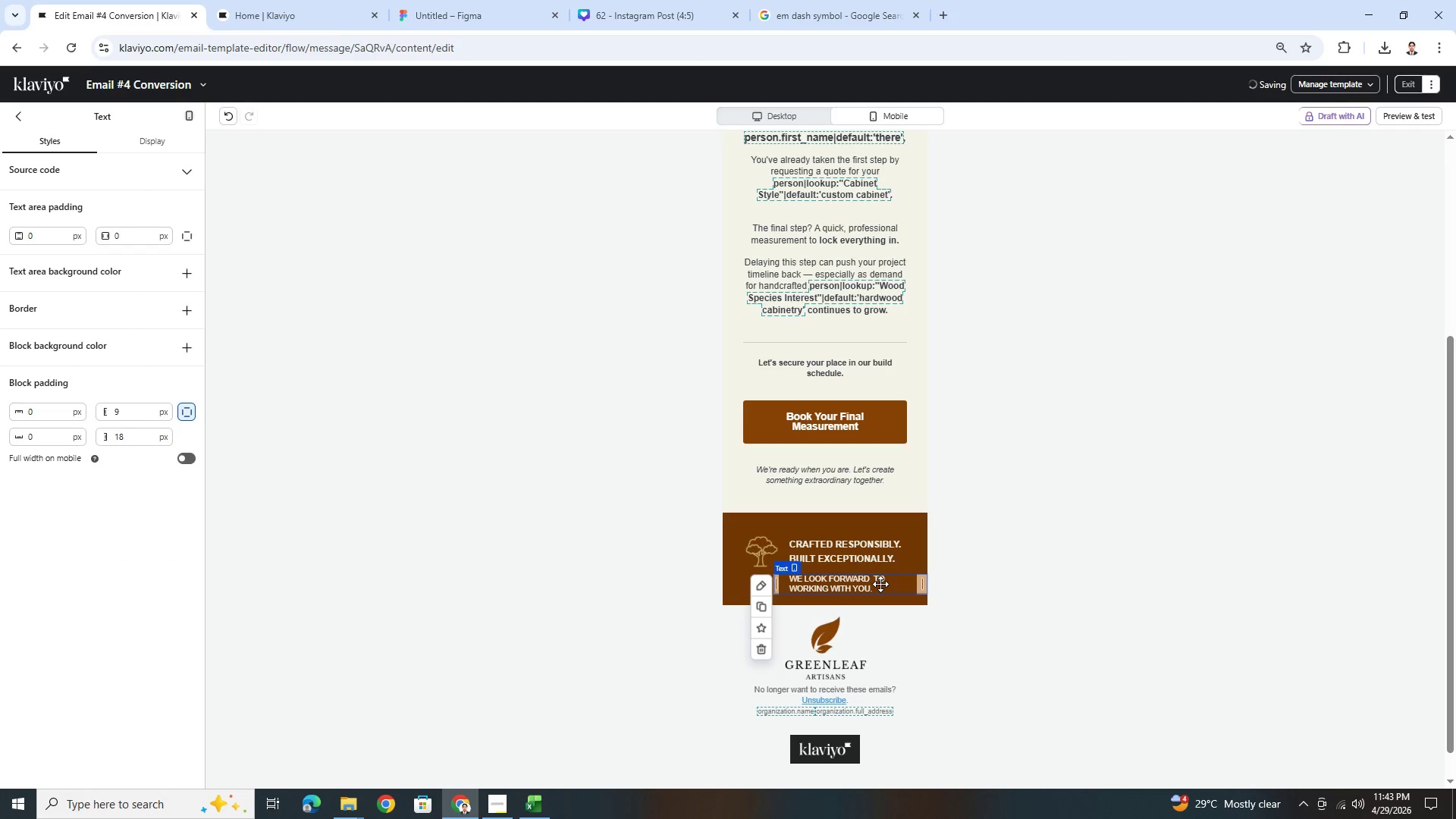 
double_click([880, 584])
 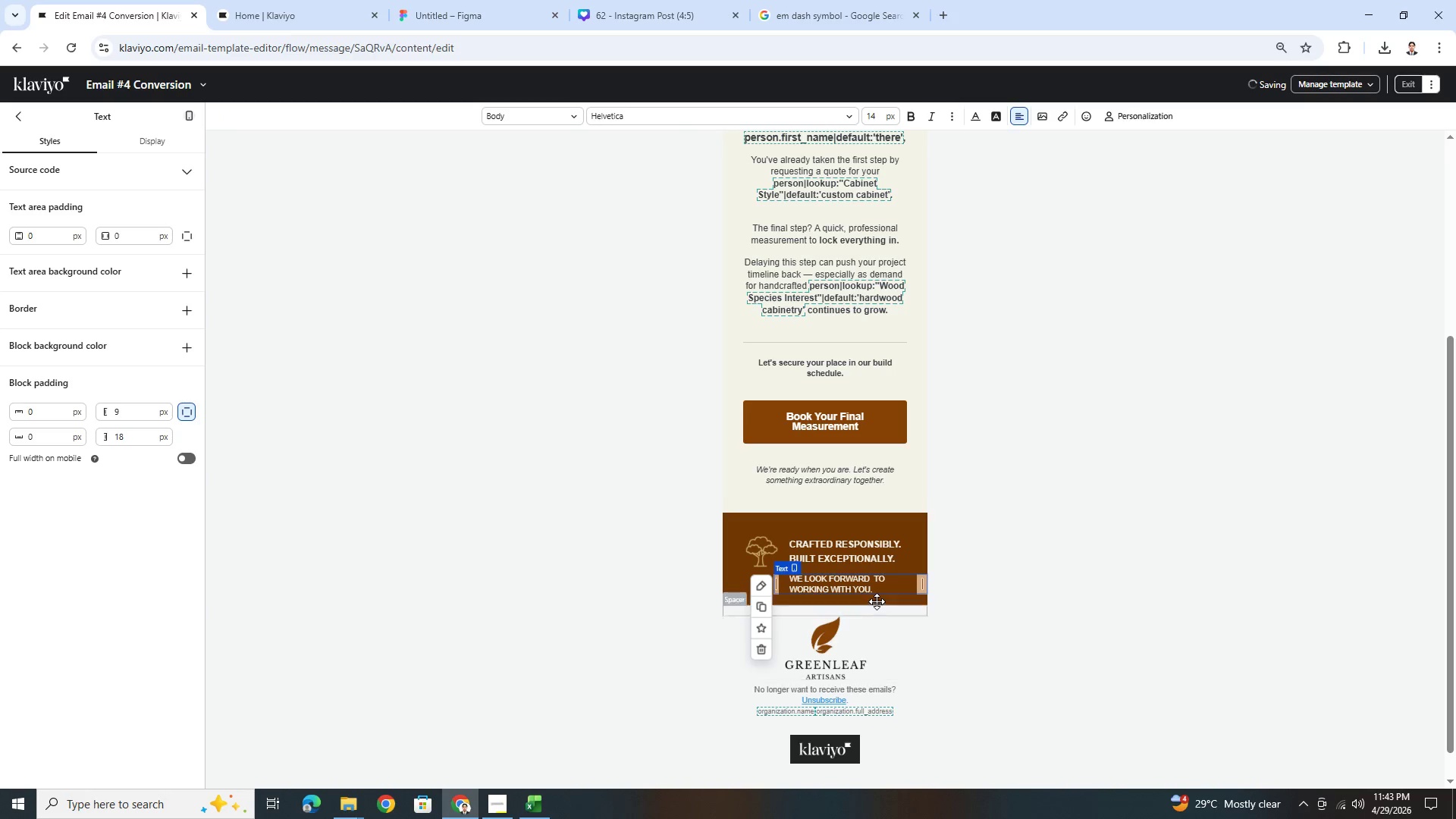 
double_click([877, 591])
 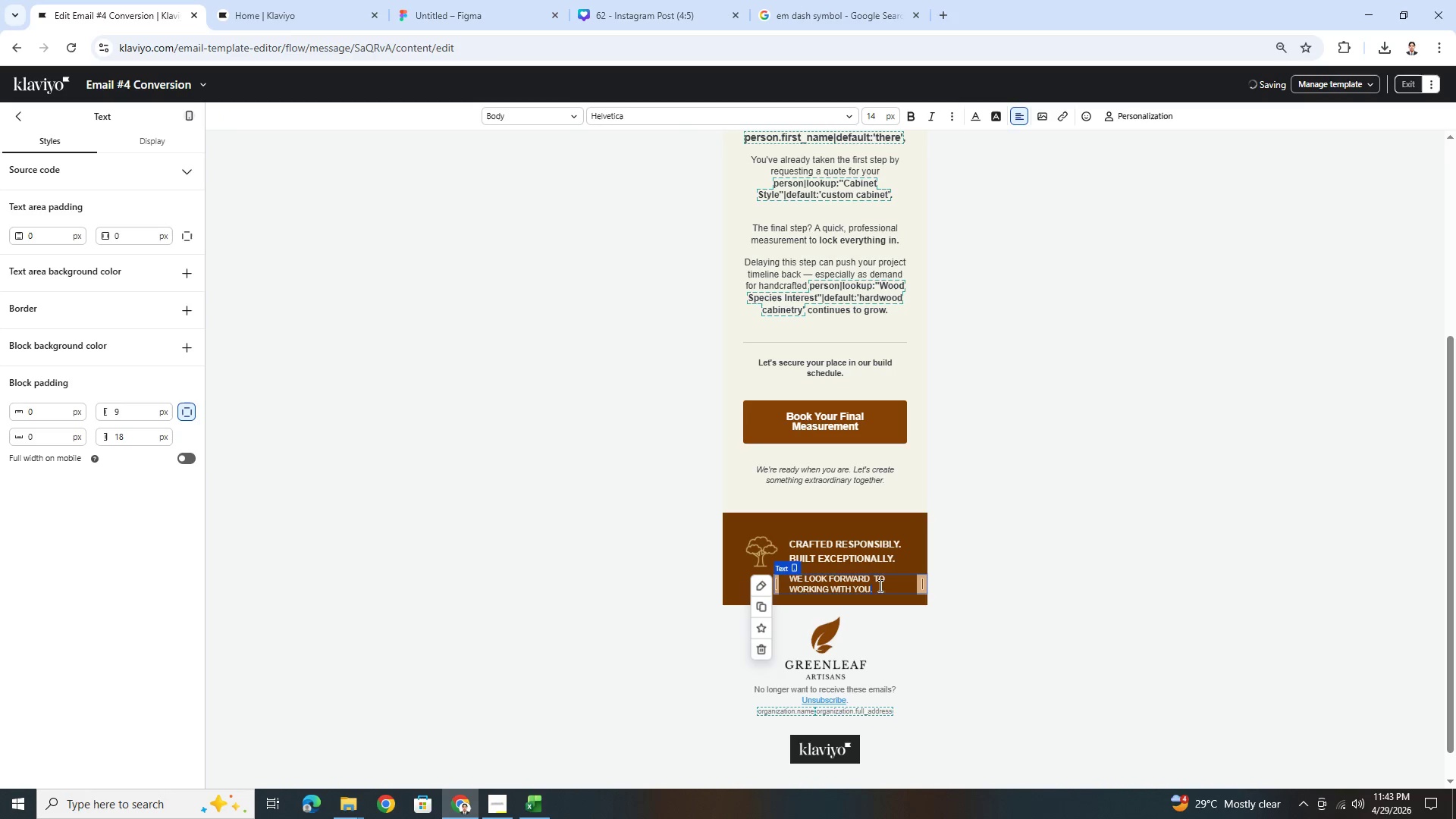 
left_click_drag(start_coordinate=[887, 588], to_coordinate=[775, 572])
 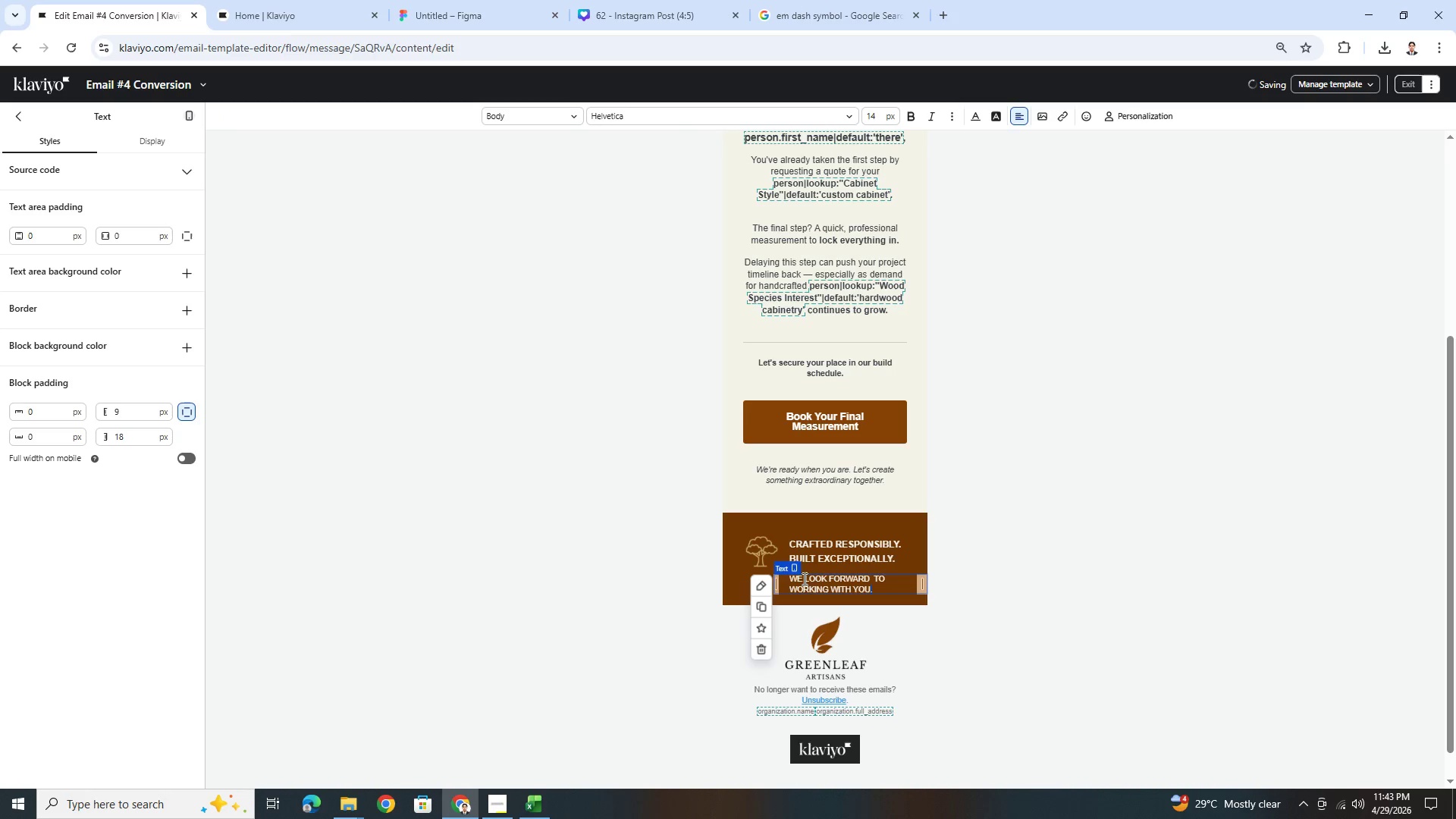 
double_click([803, 579])
 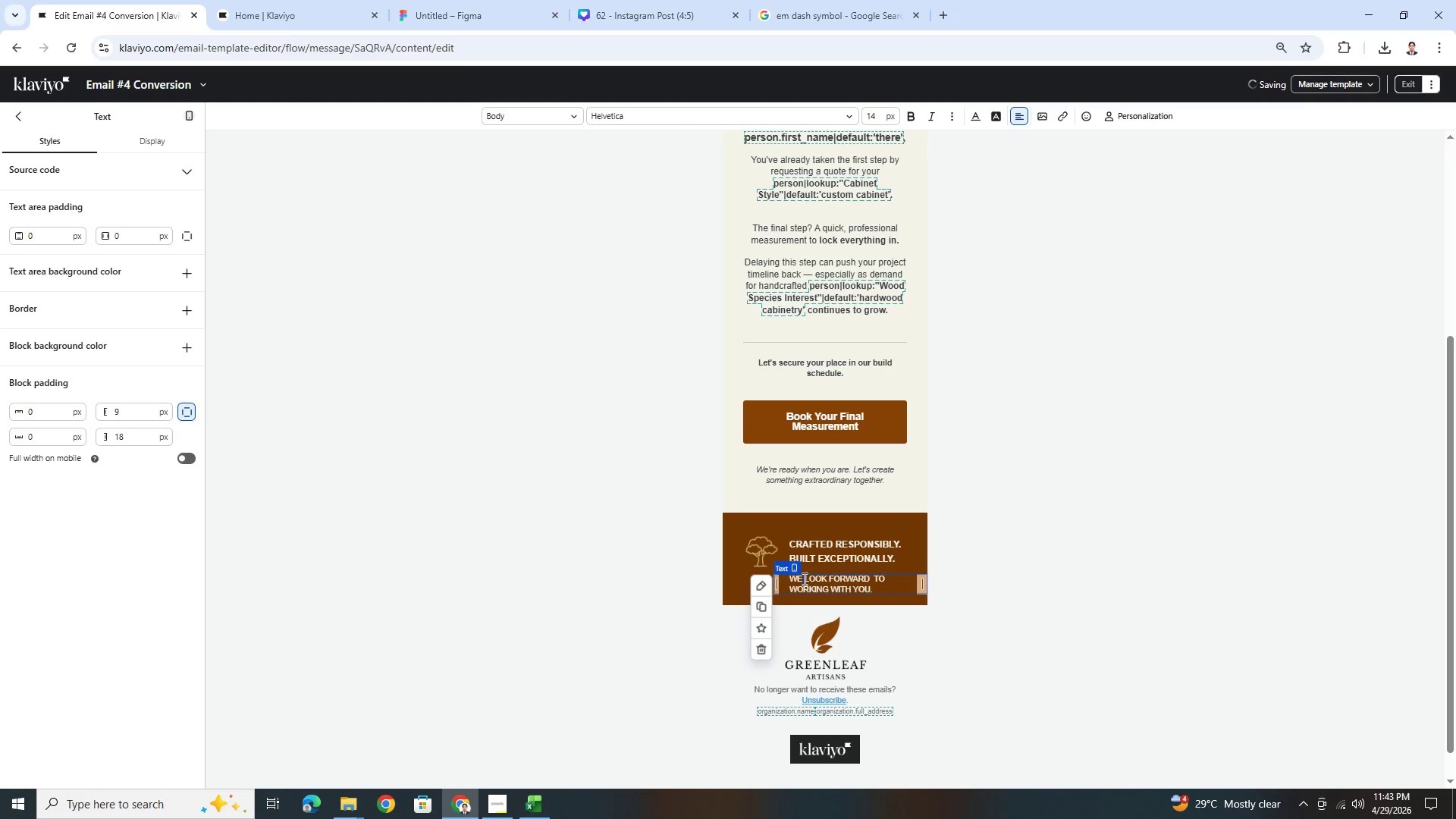 
triple_click([803, 579])
 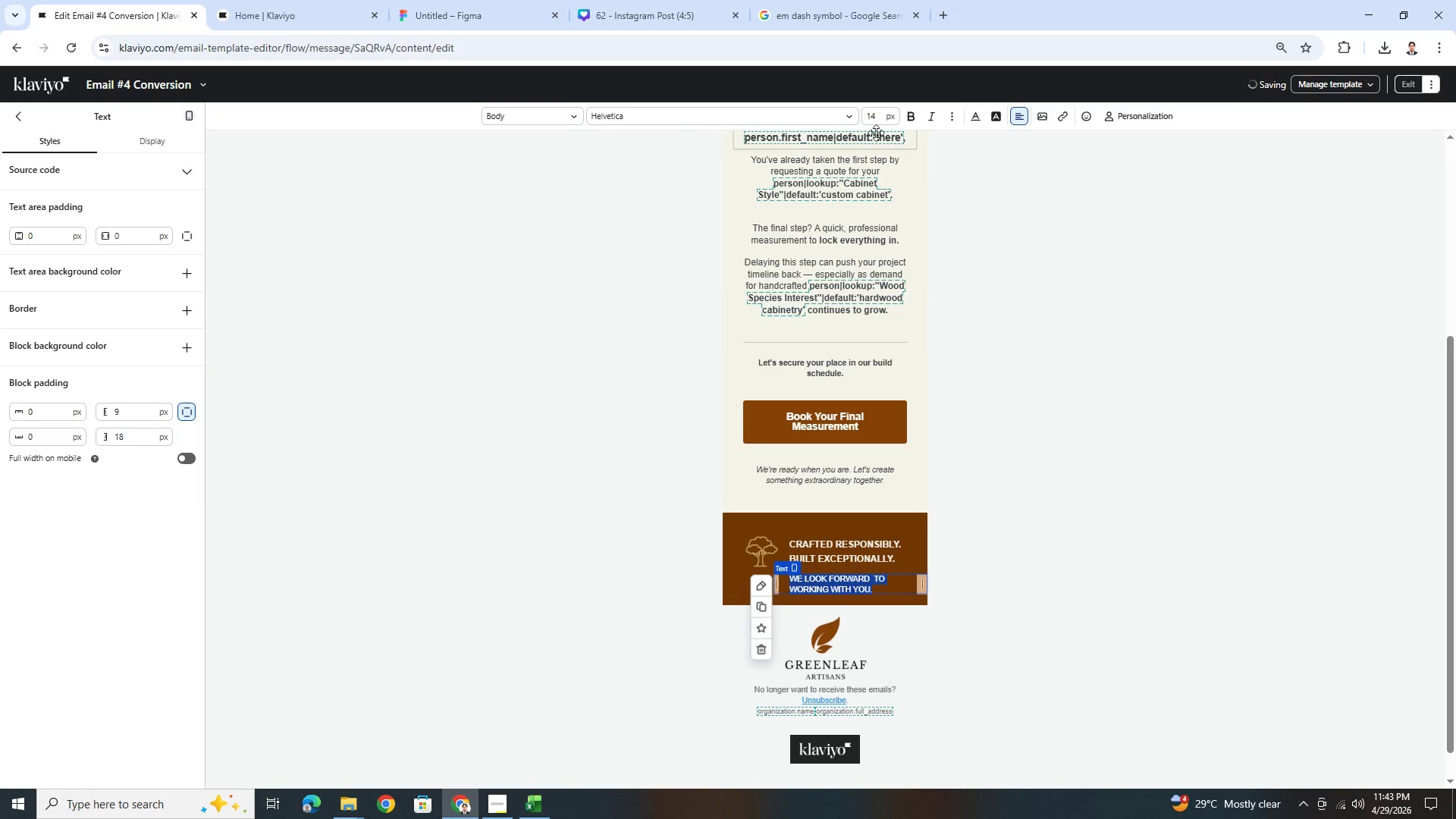 
double_click([877, 122])
 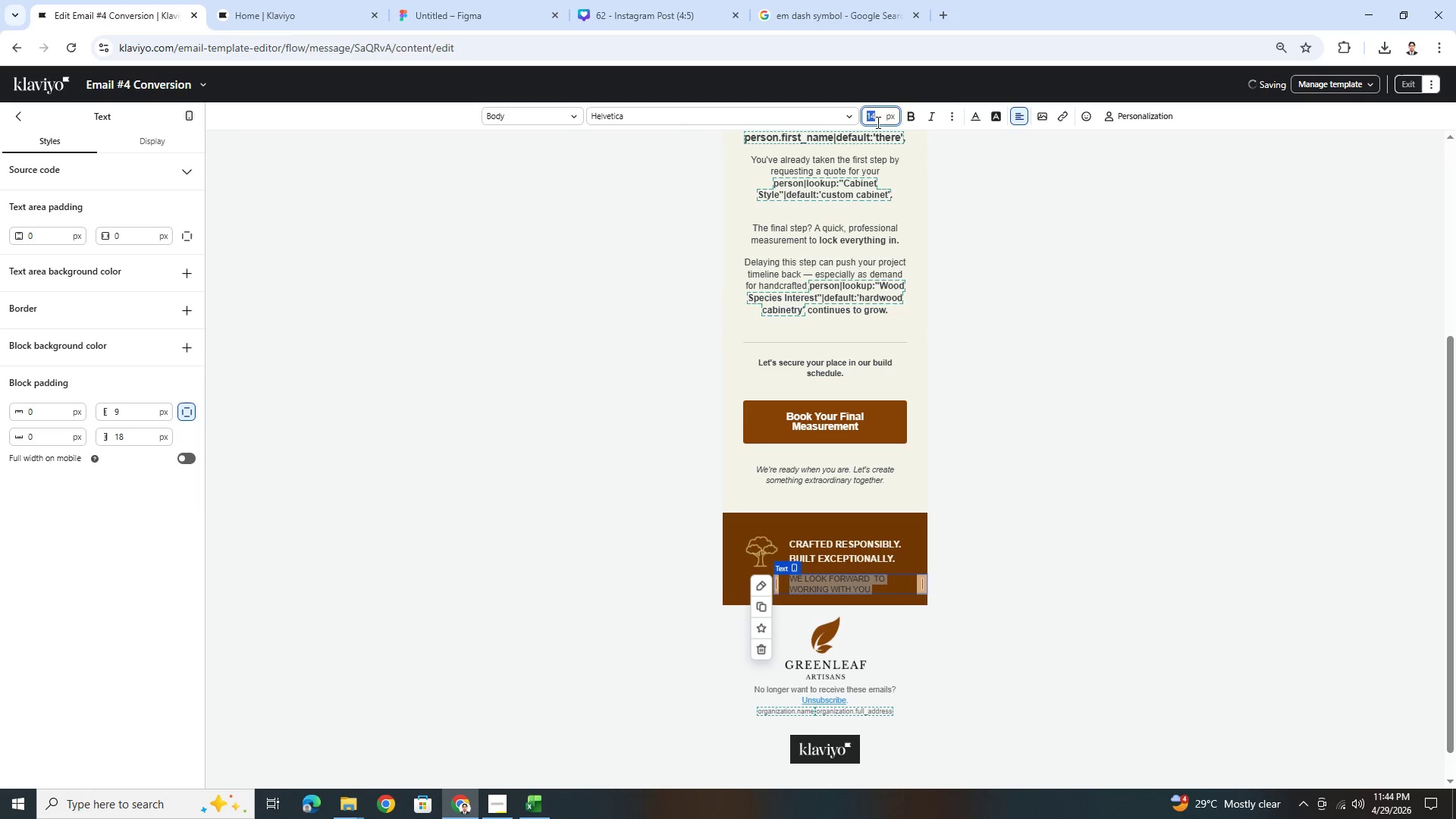 
key(Numpad1)
 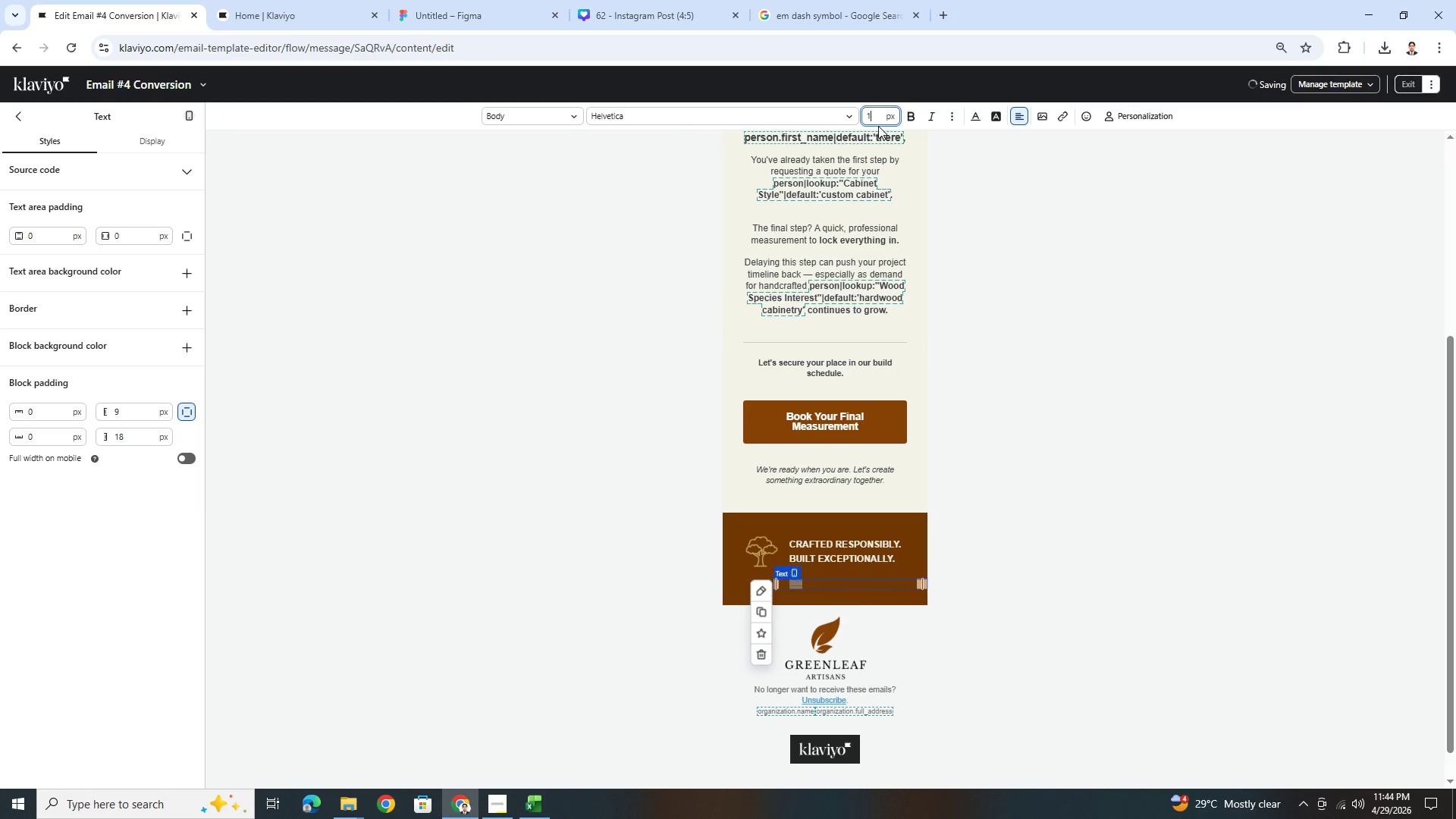 
key(Numpad2)
 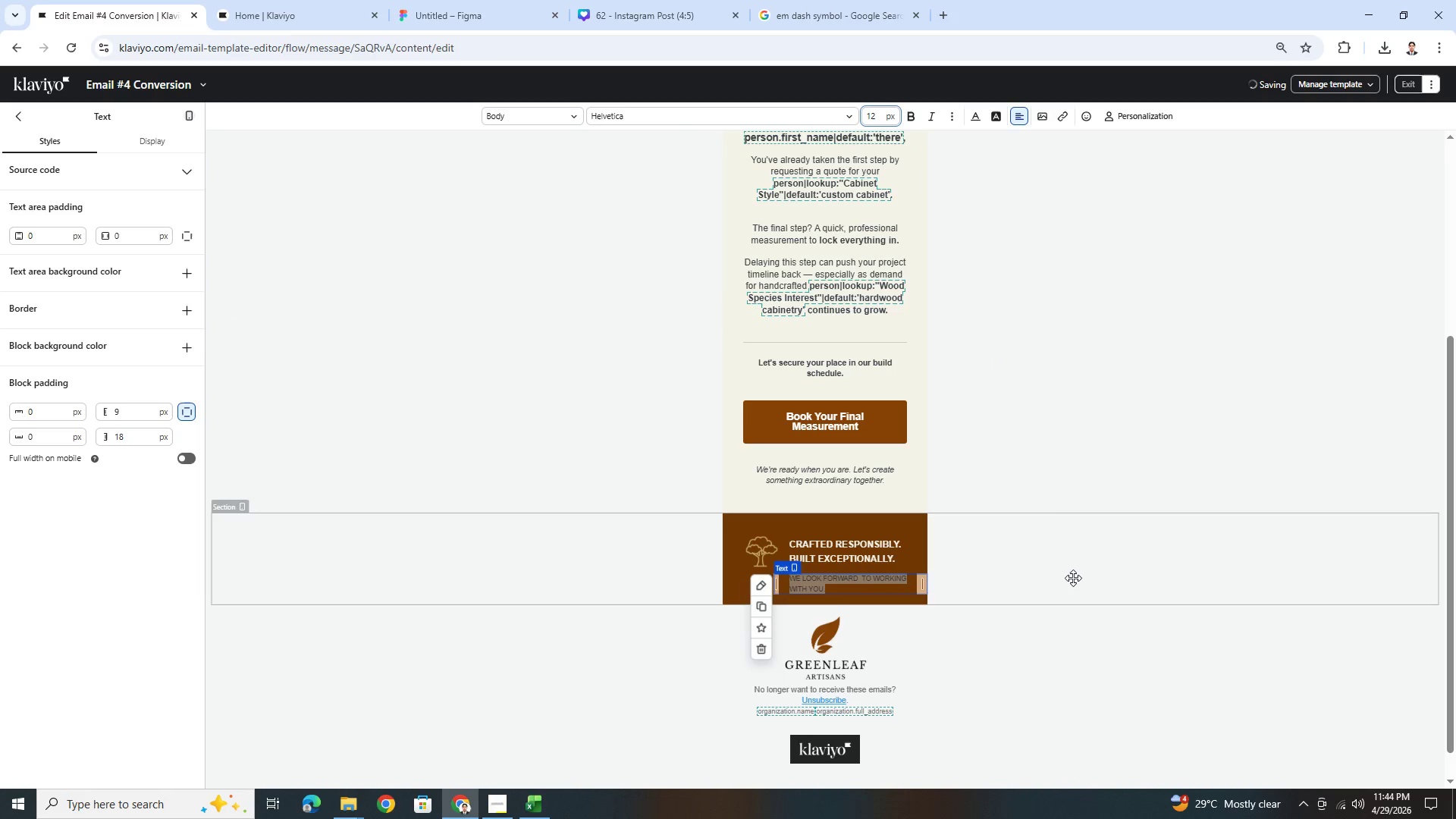 
left_click([1077, 588])
 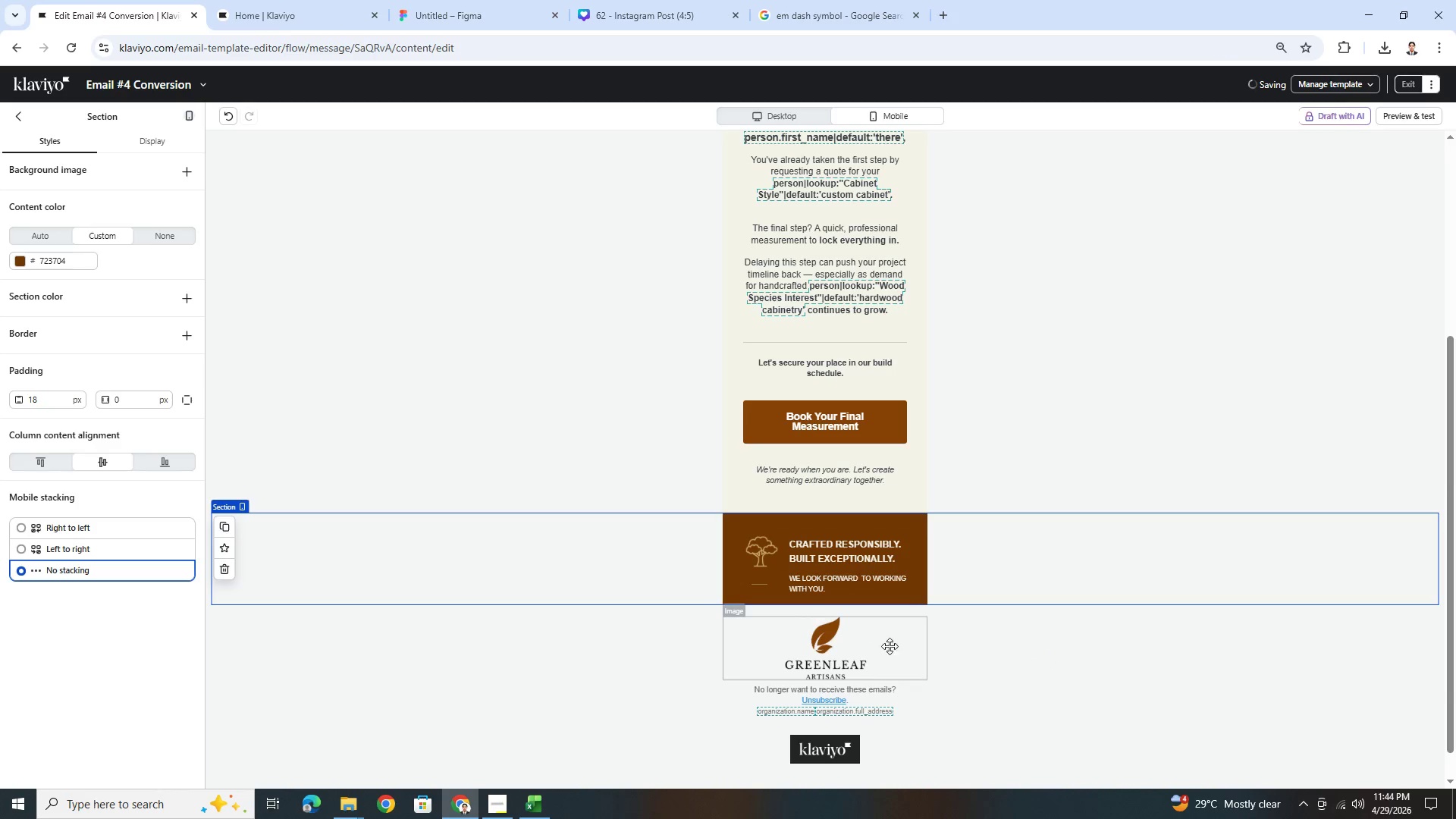 
left_click([823, 563])
 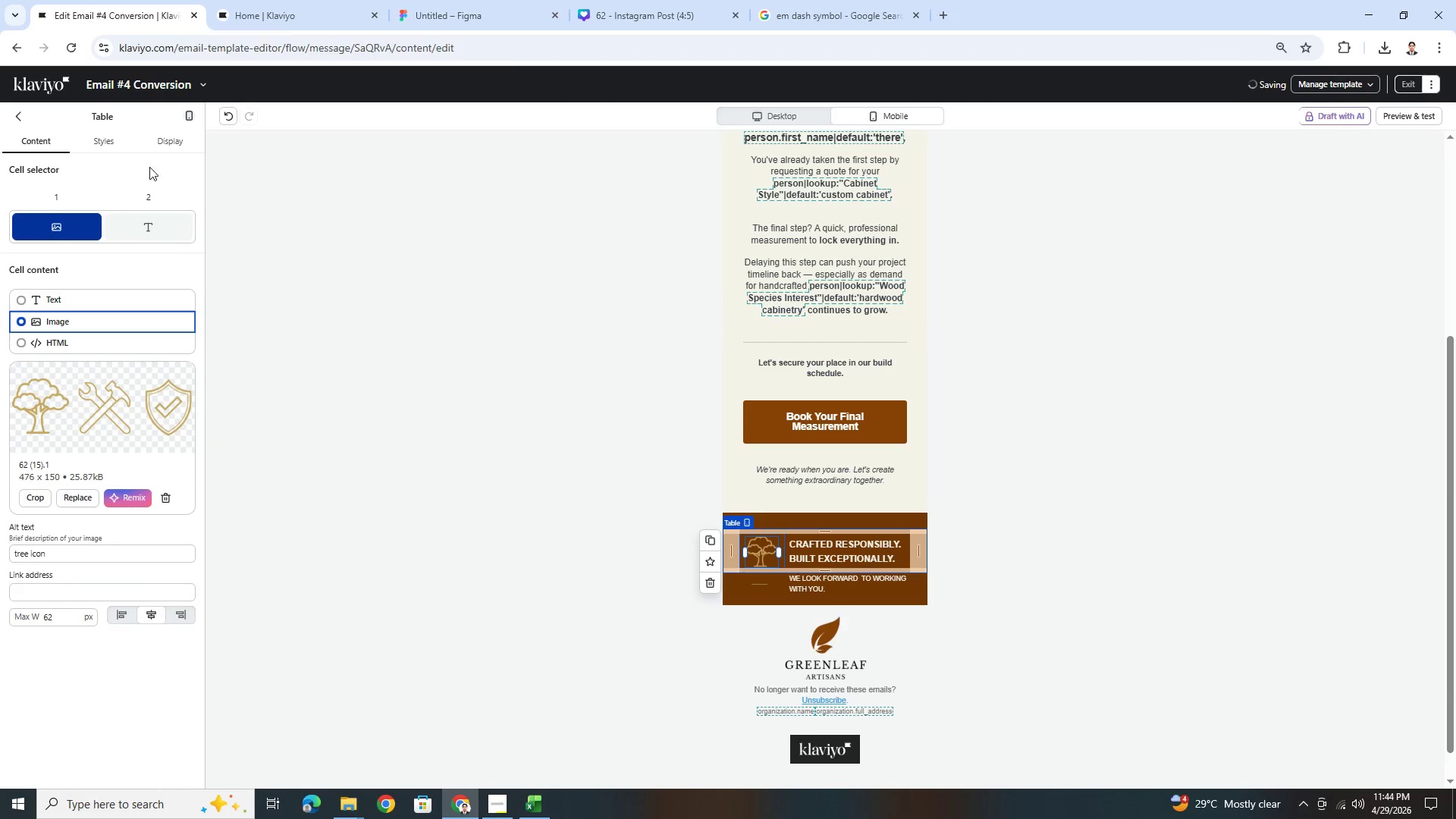 
left_click([118, 133])
 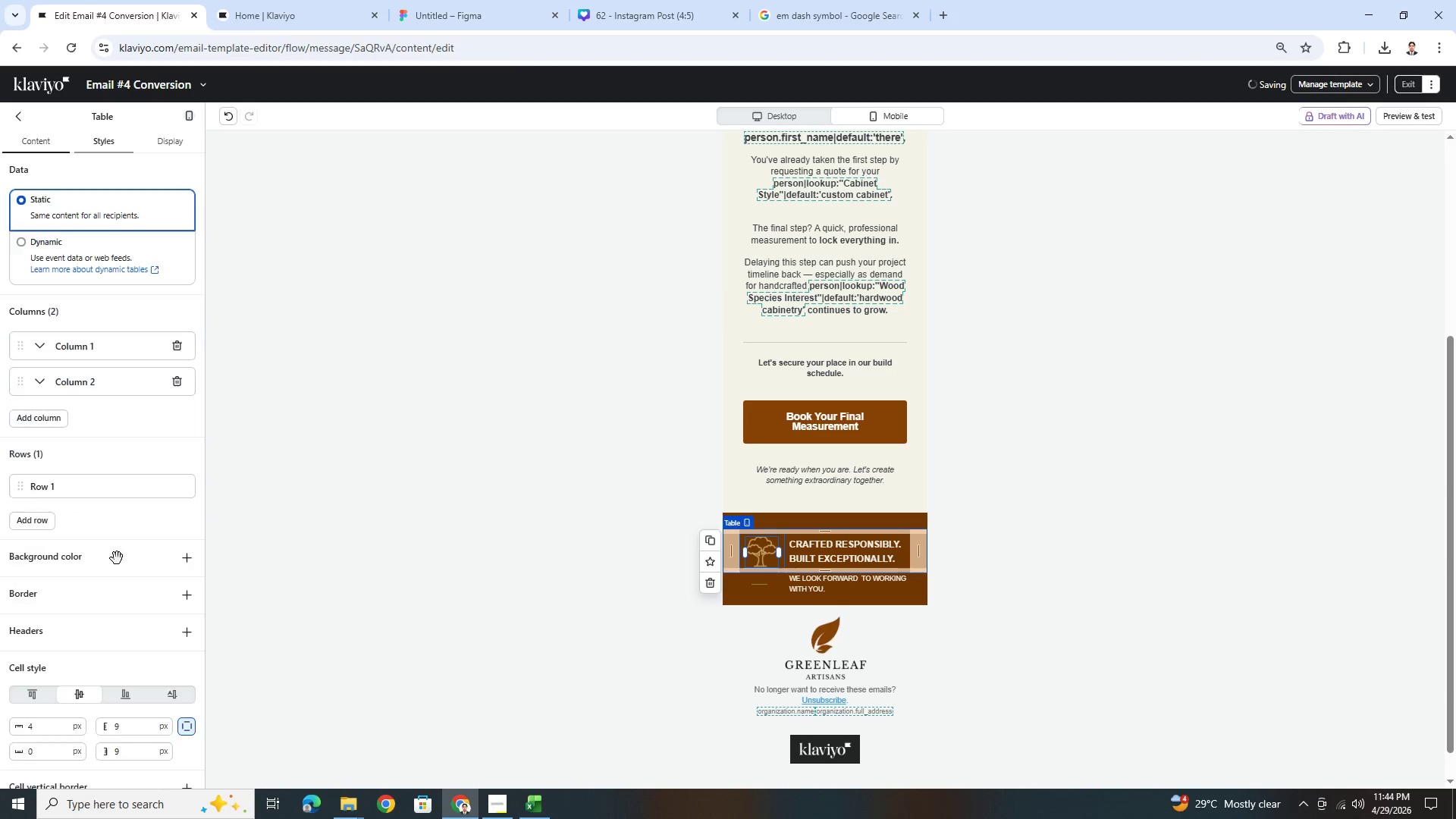 
scroll: coordinate [61, 800], scroll_direction: down, amount: 6.0
 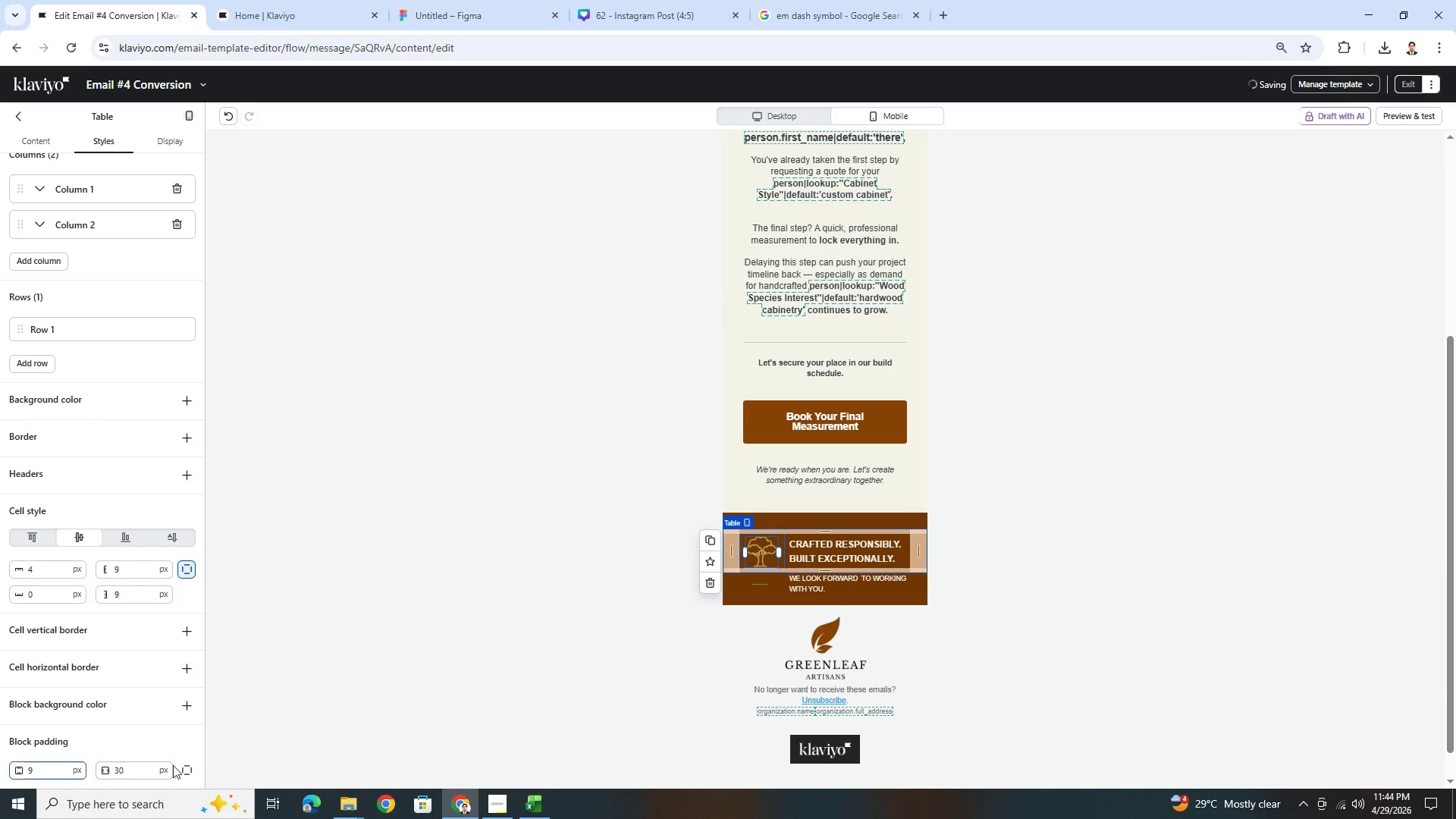 
left_click([180, 768])
 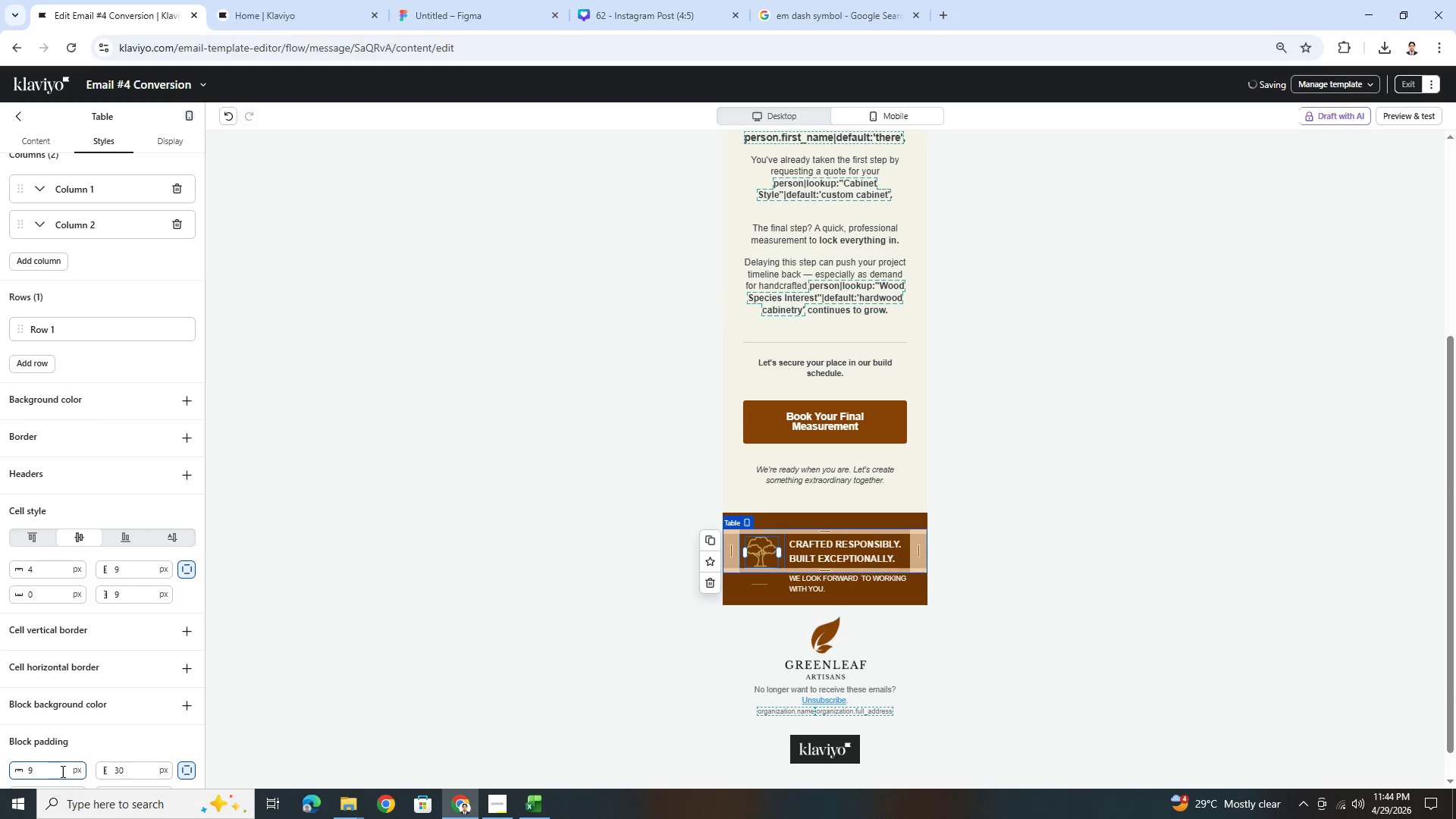 
left_click([59, 768])
 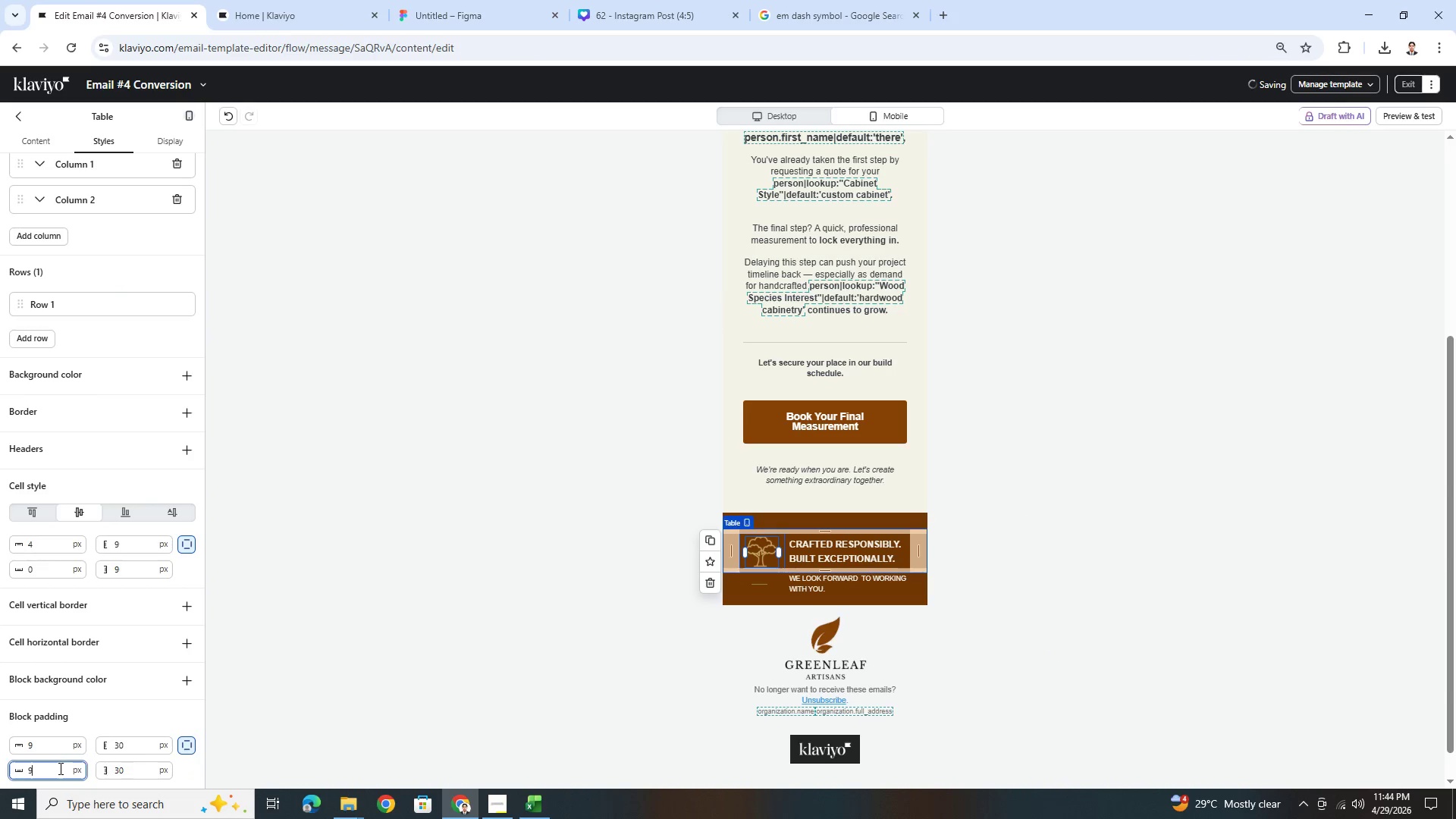 
scroll: coordinate [62, 770], scroll_direction: down, amount: 4.0
 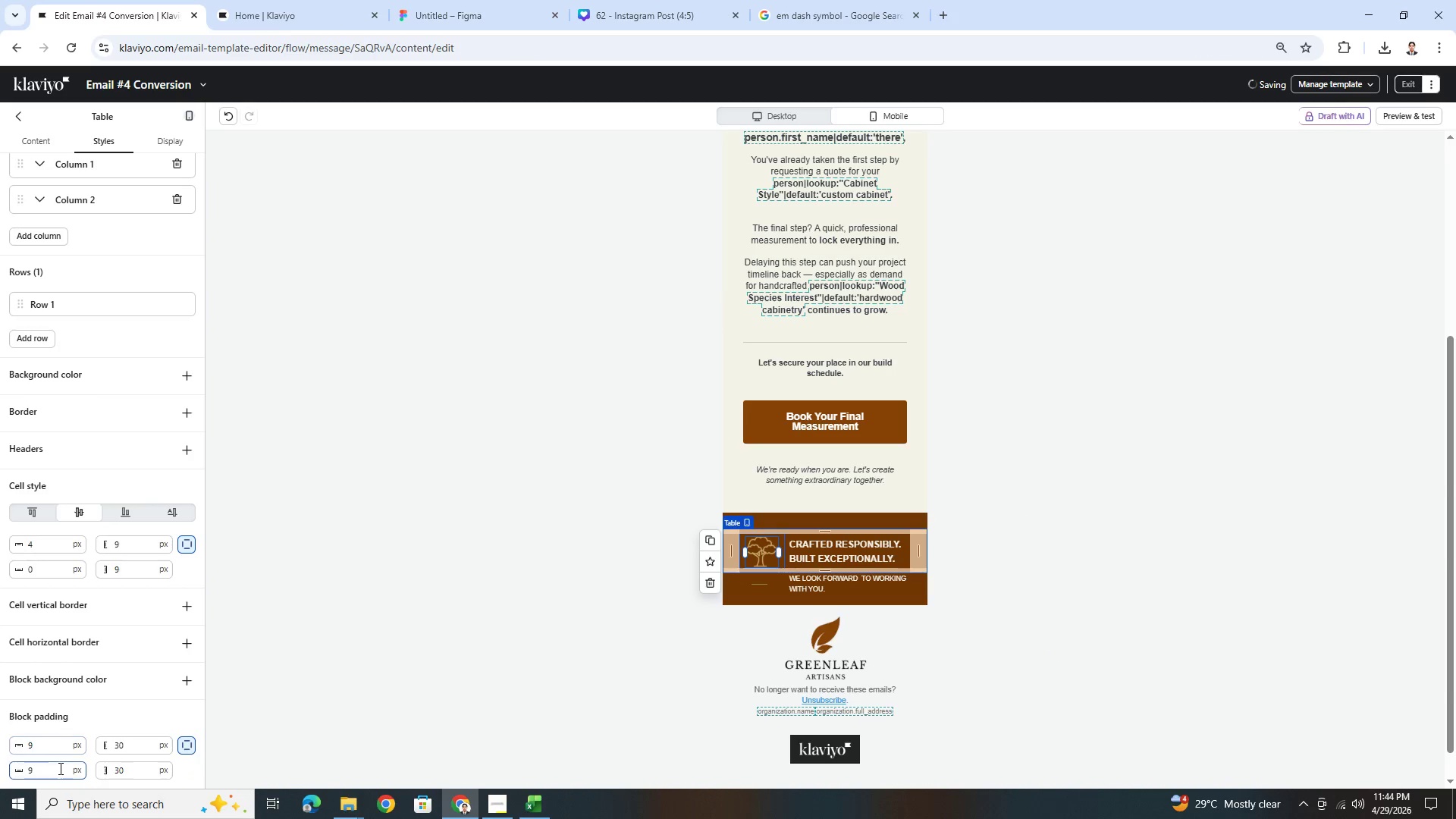 
double_click([59, 768])
 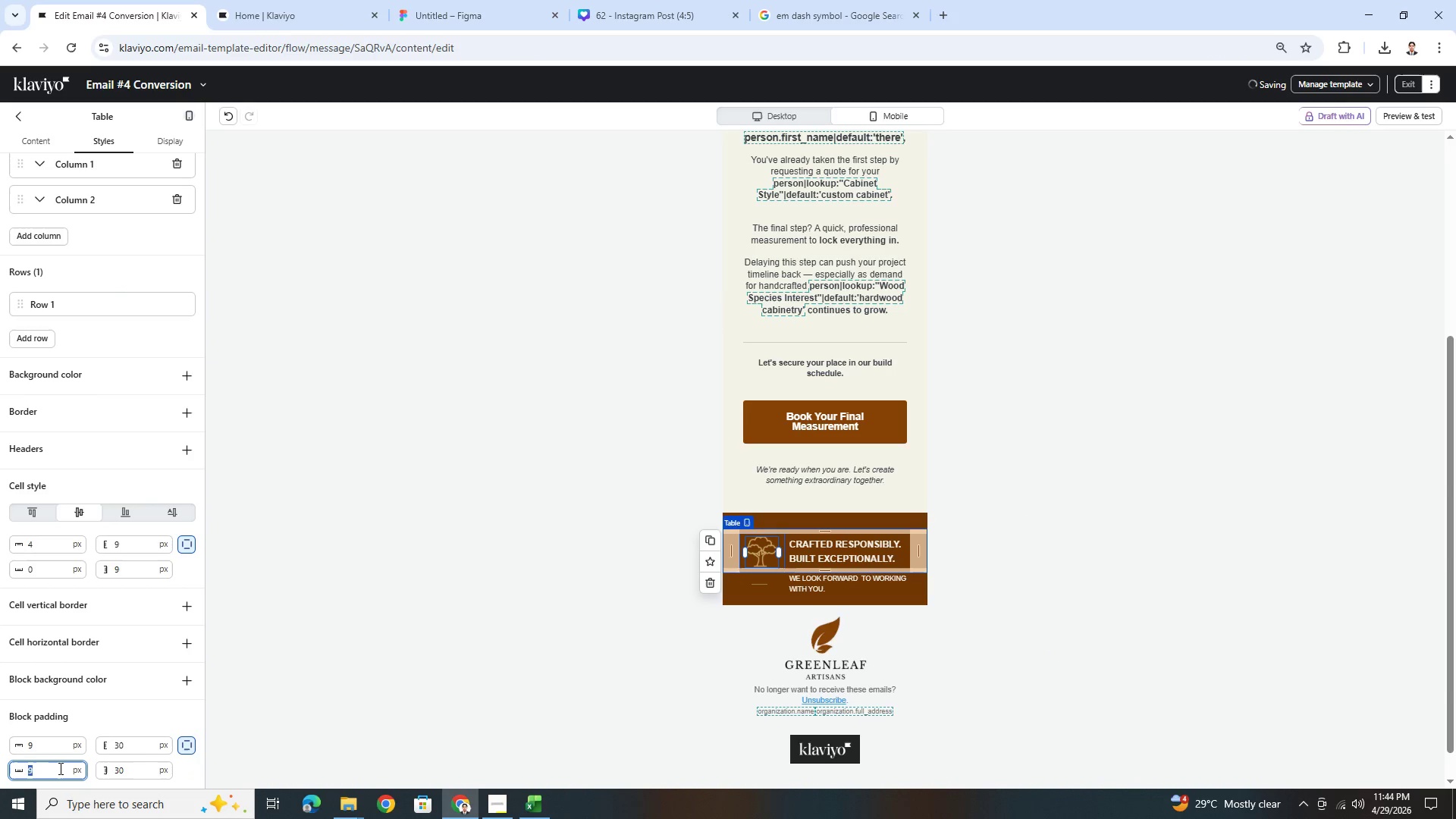 
key(Numpad0)
 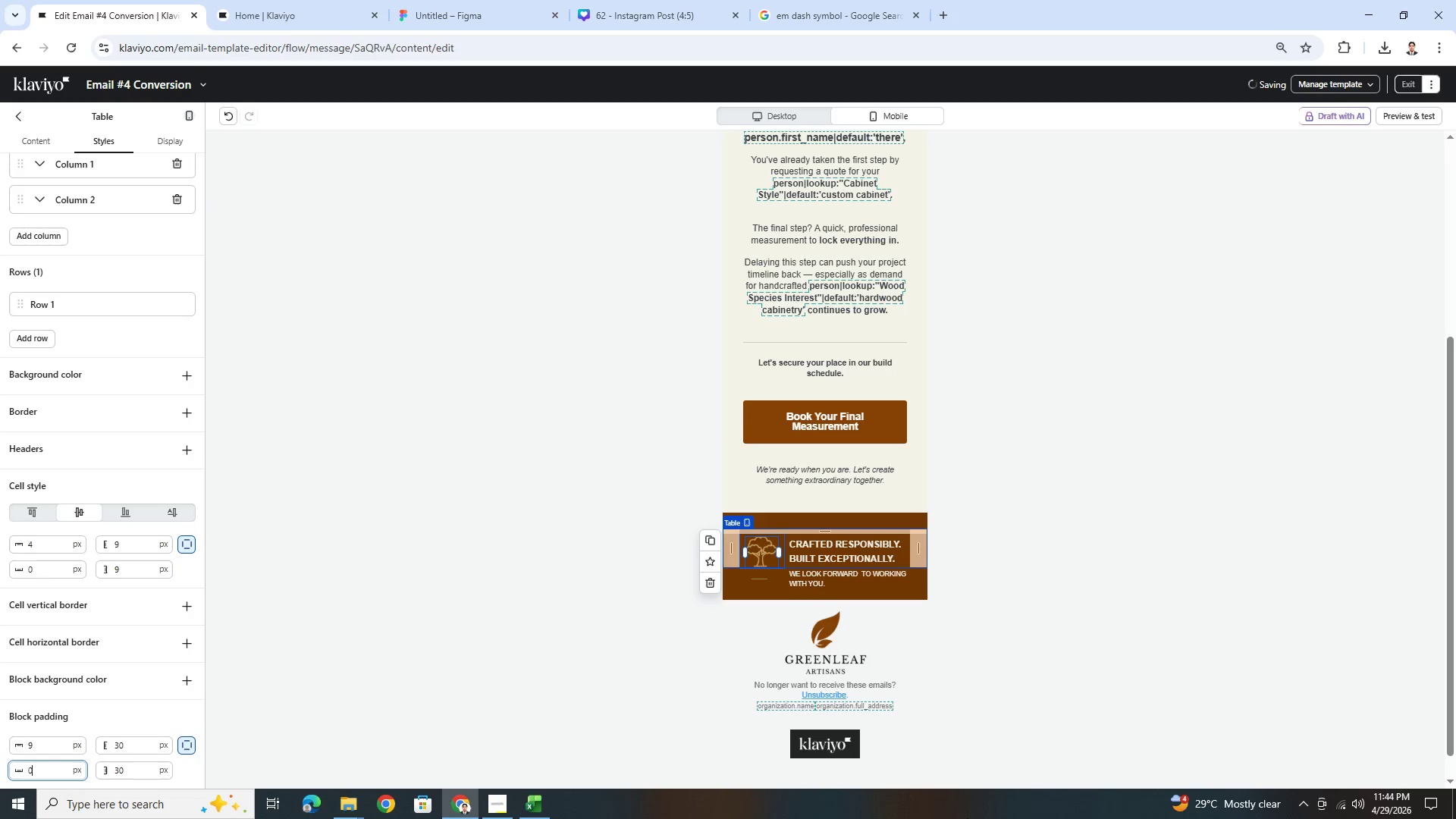 
left_click([1064, 632])
 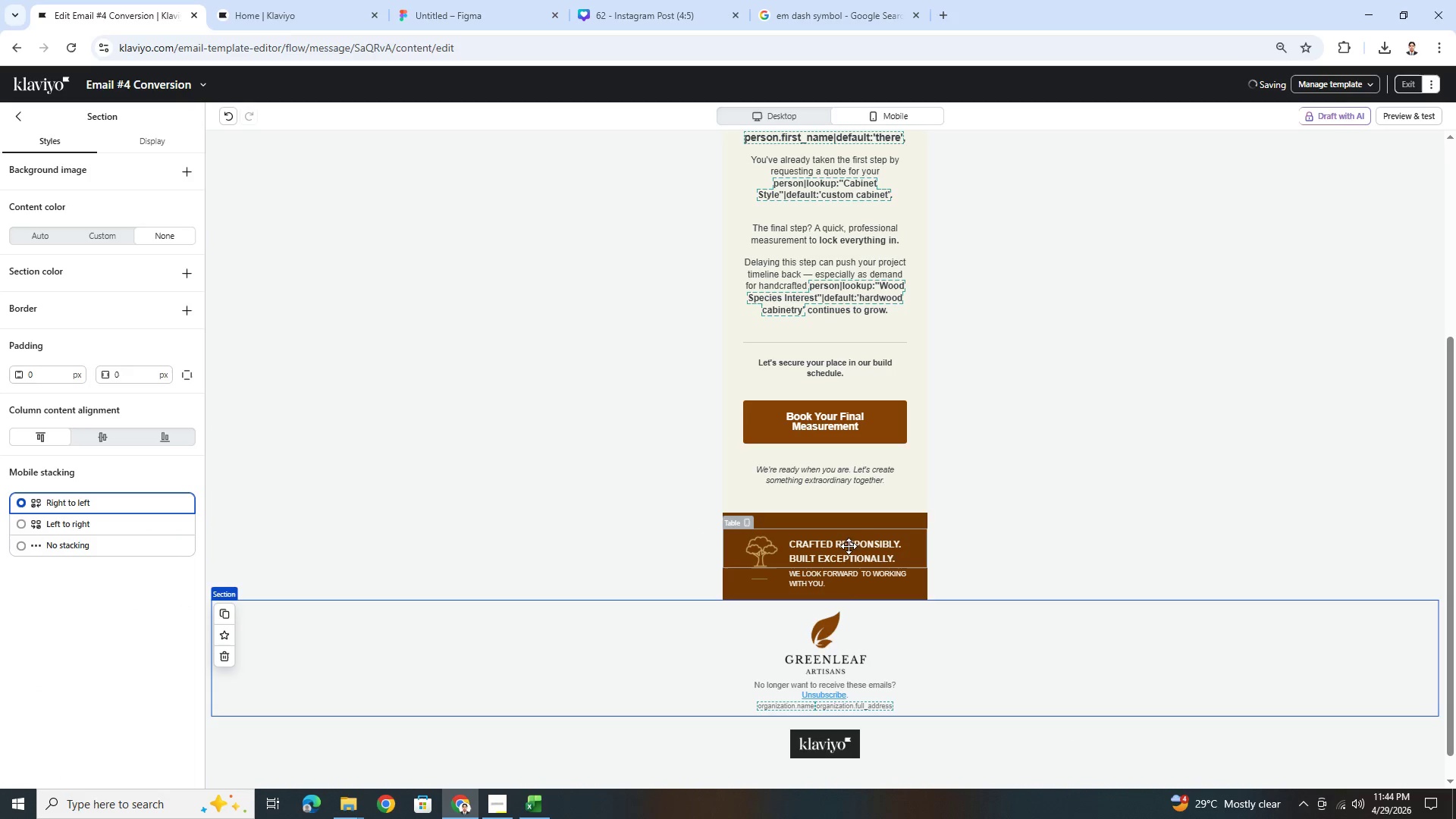 
left_click([848, 523])
 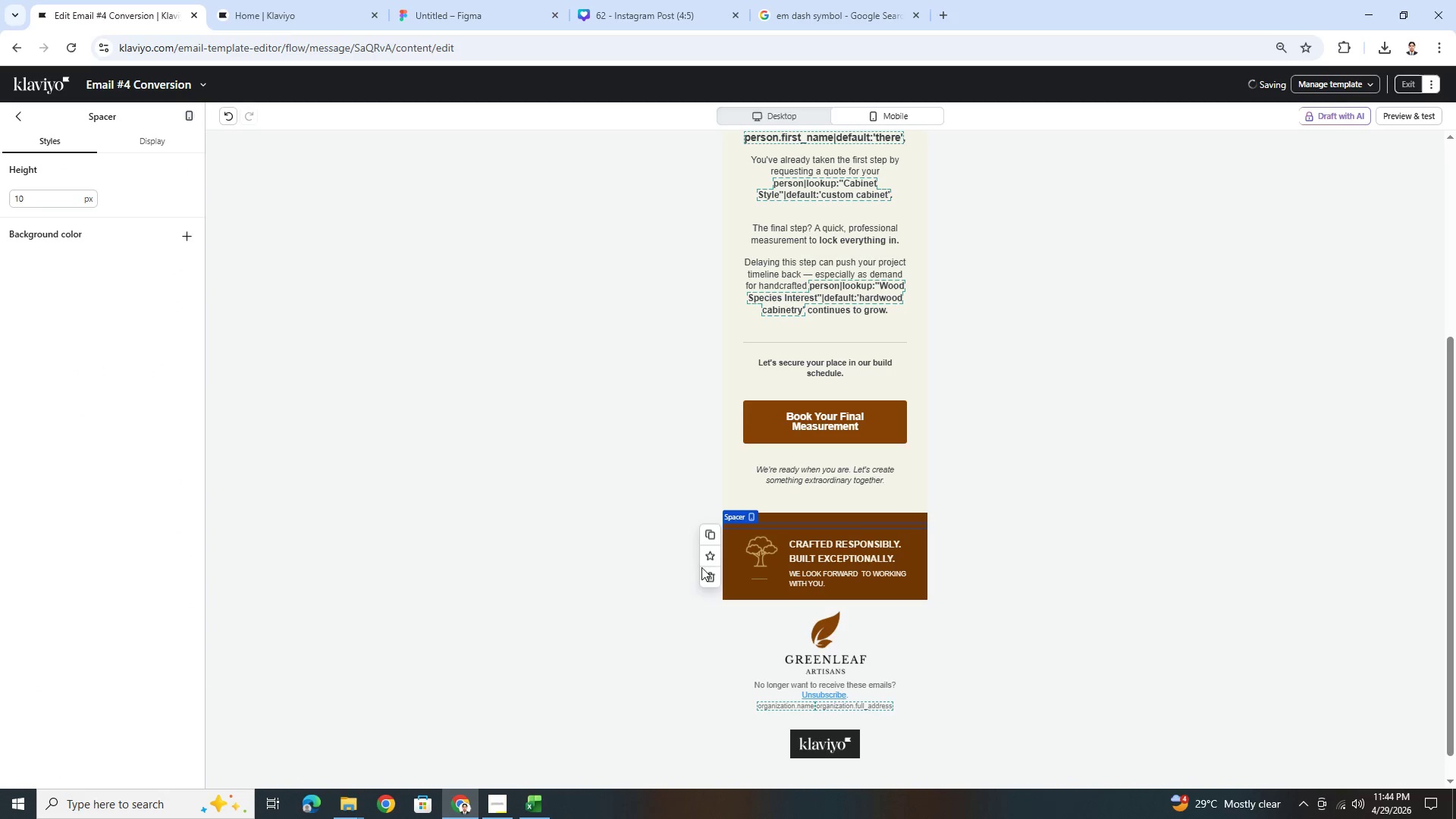 
left_click([707, 572])
 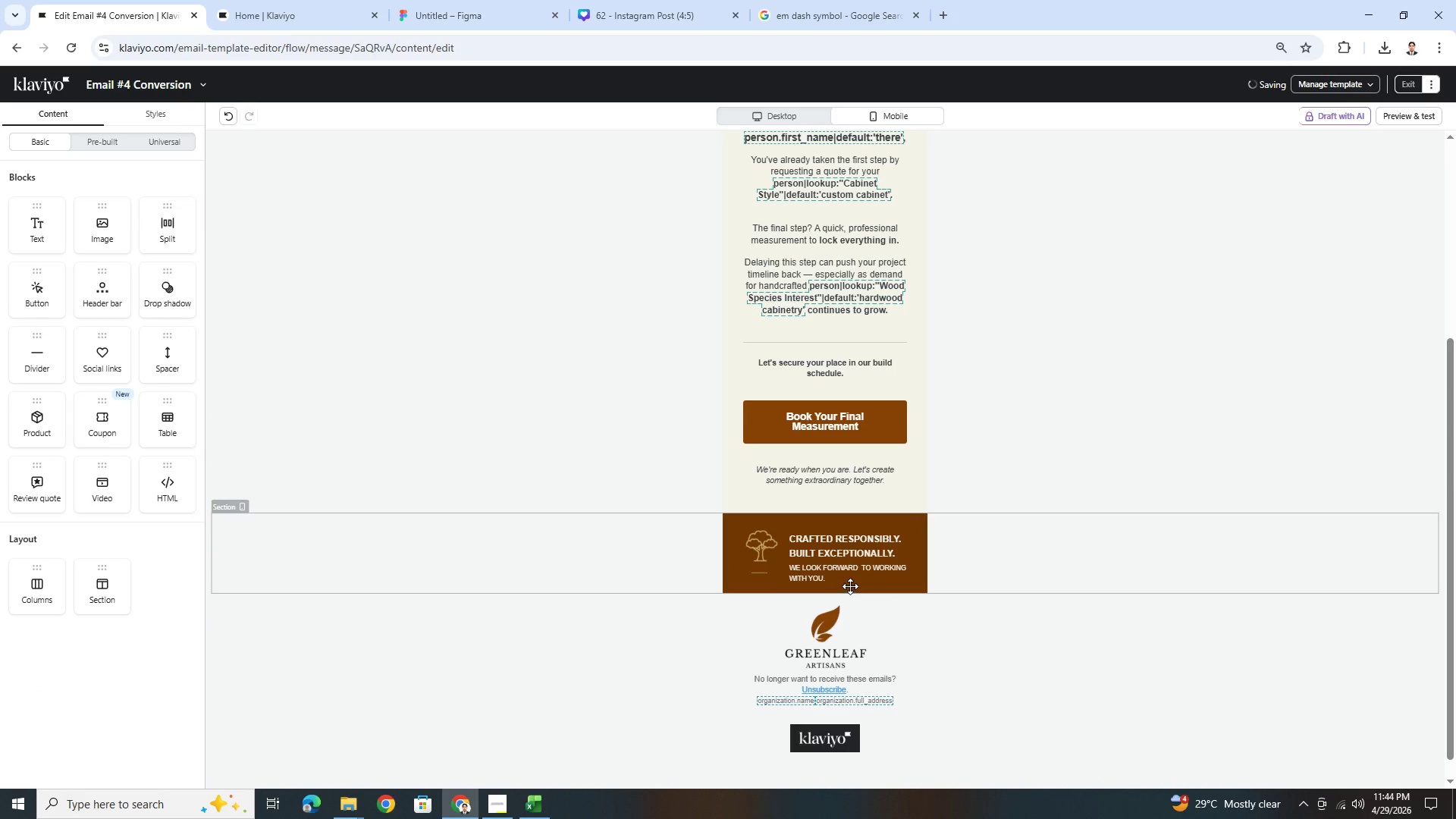 
left_click([849, 585])
 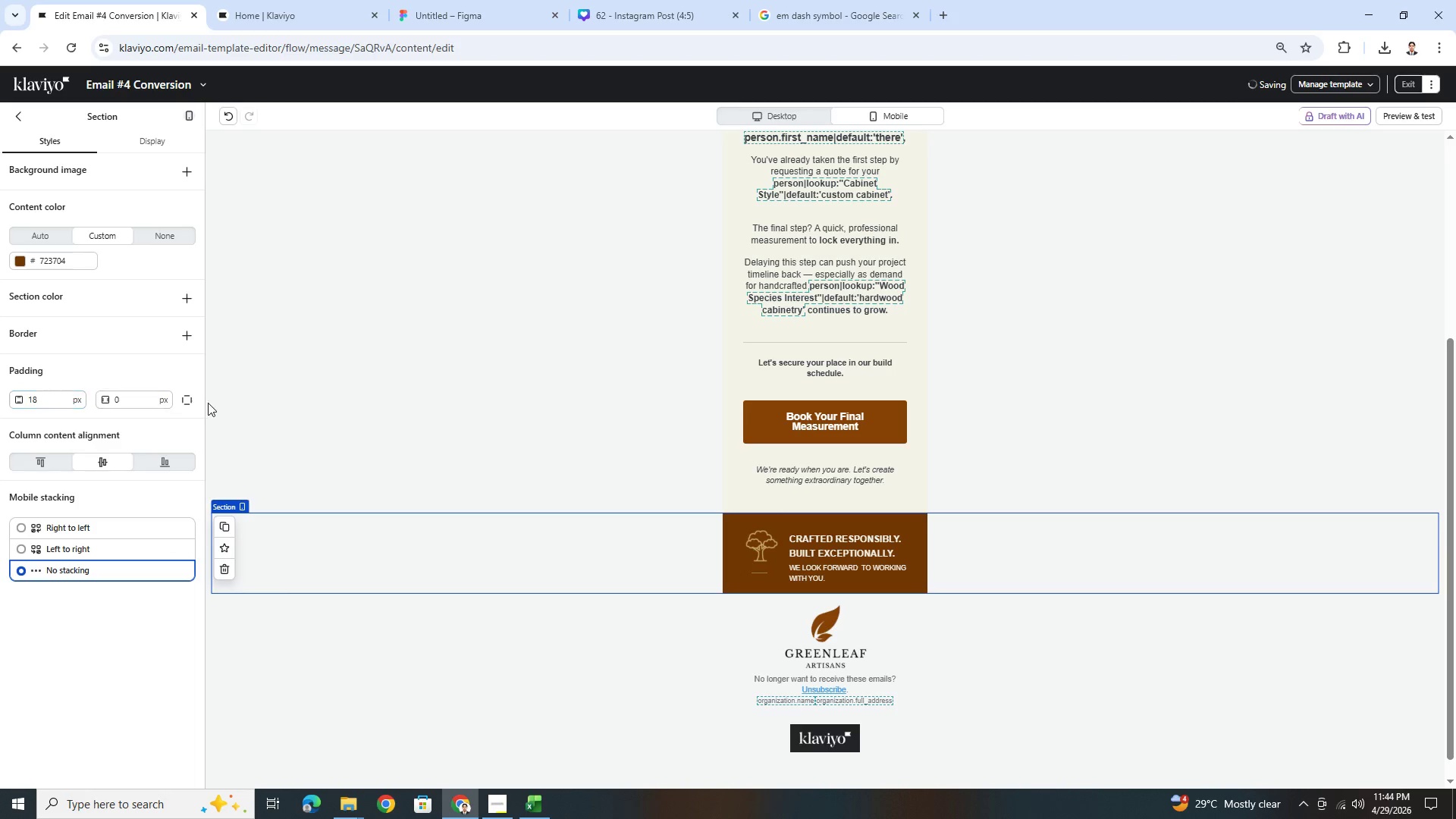 
left_click([186, 397])
 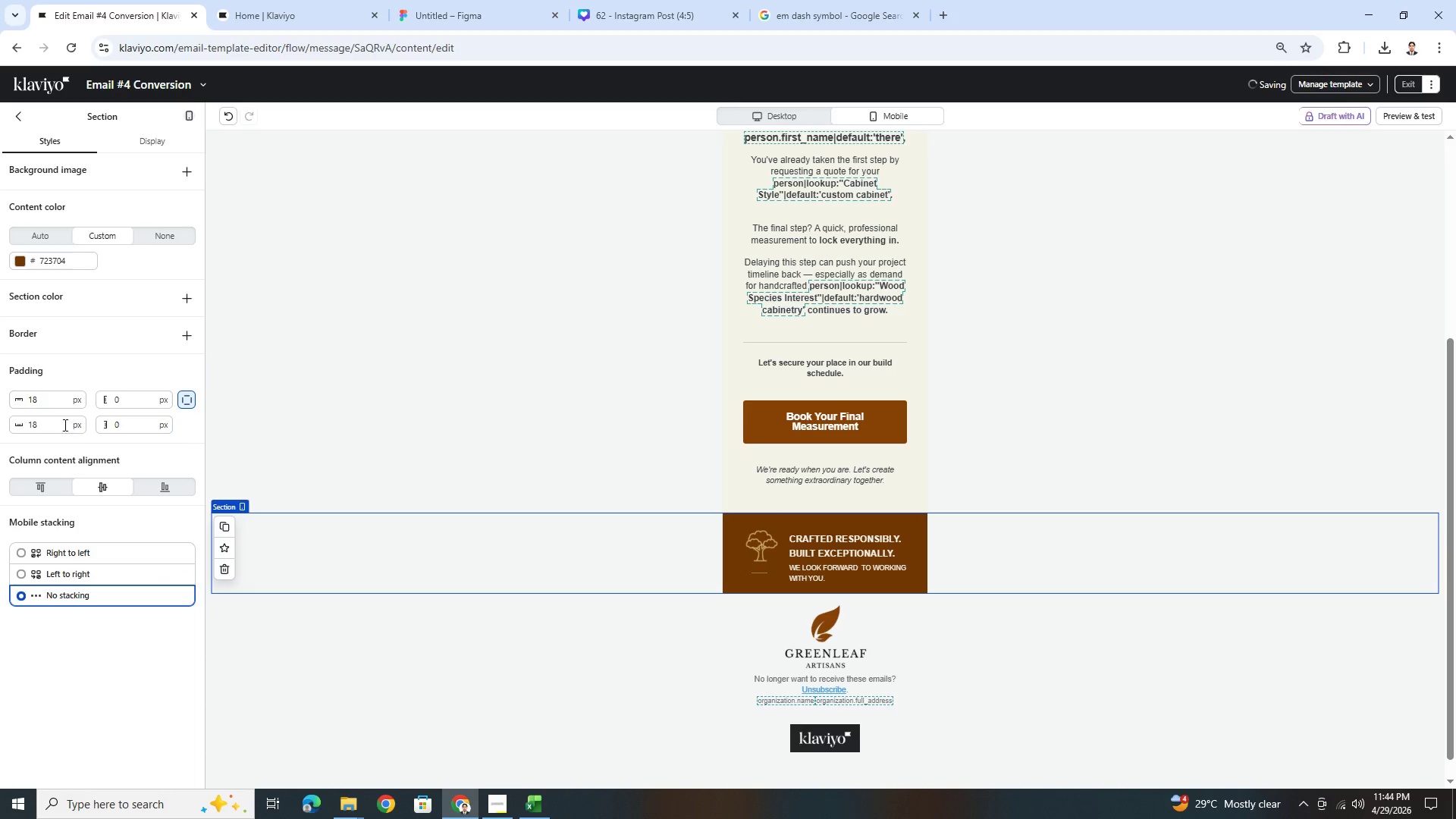 
double_click([62, 423])
 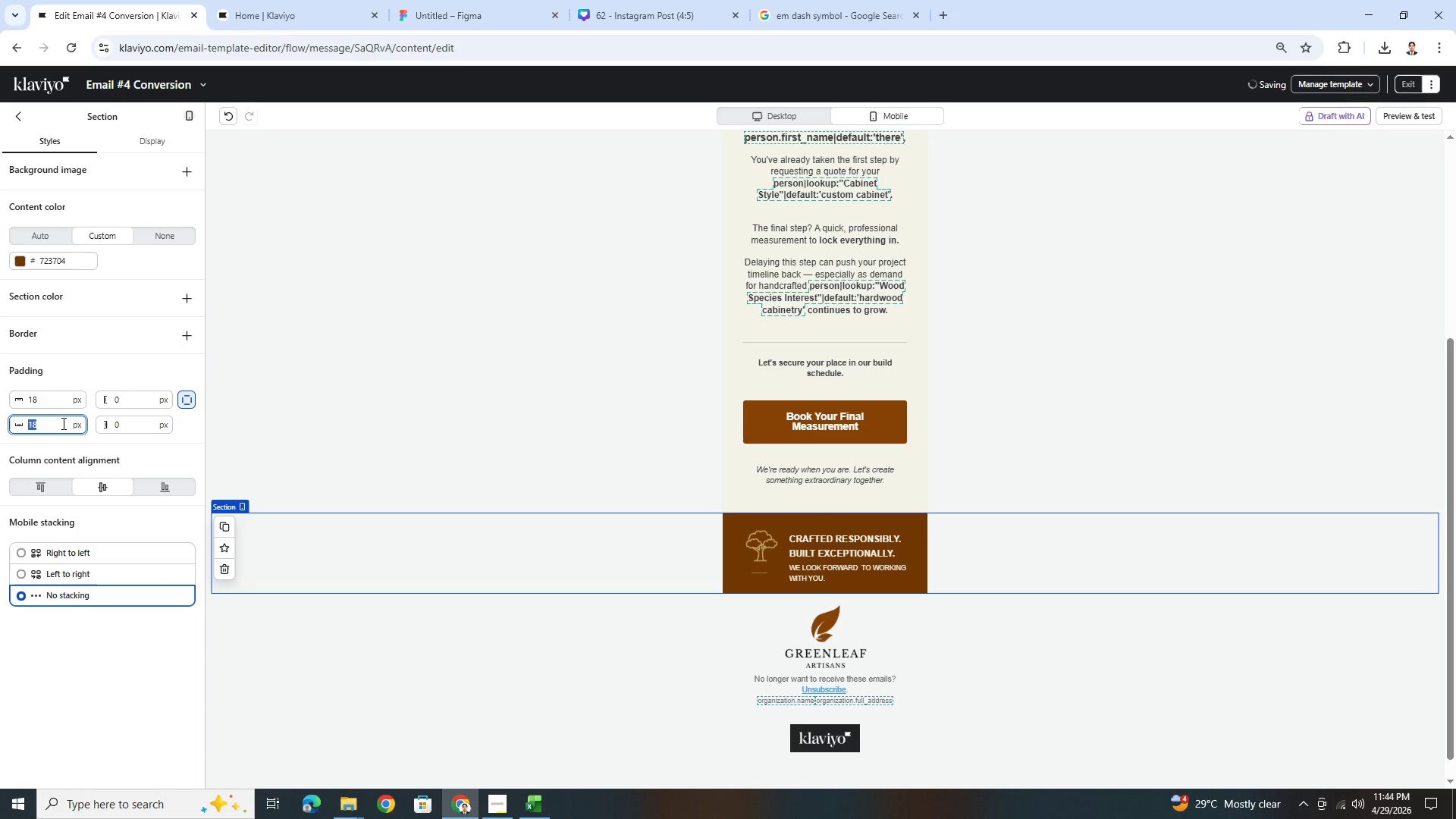 
key(Numpad2)
 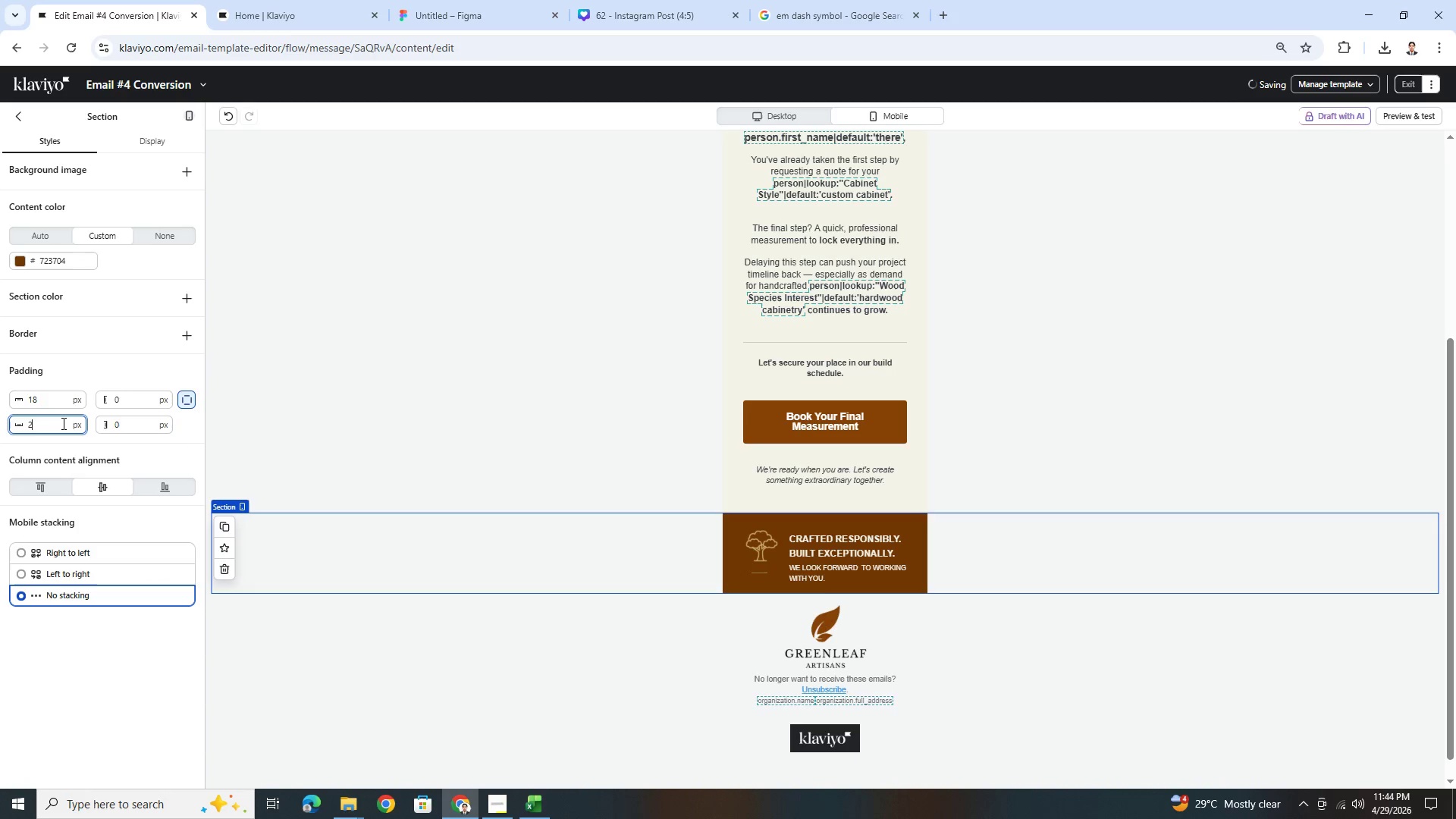 
key(Numpad2)
 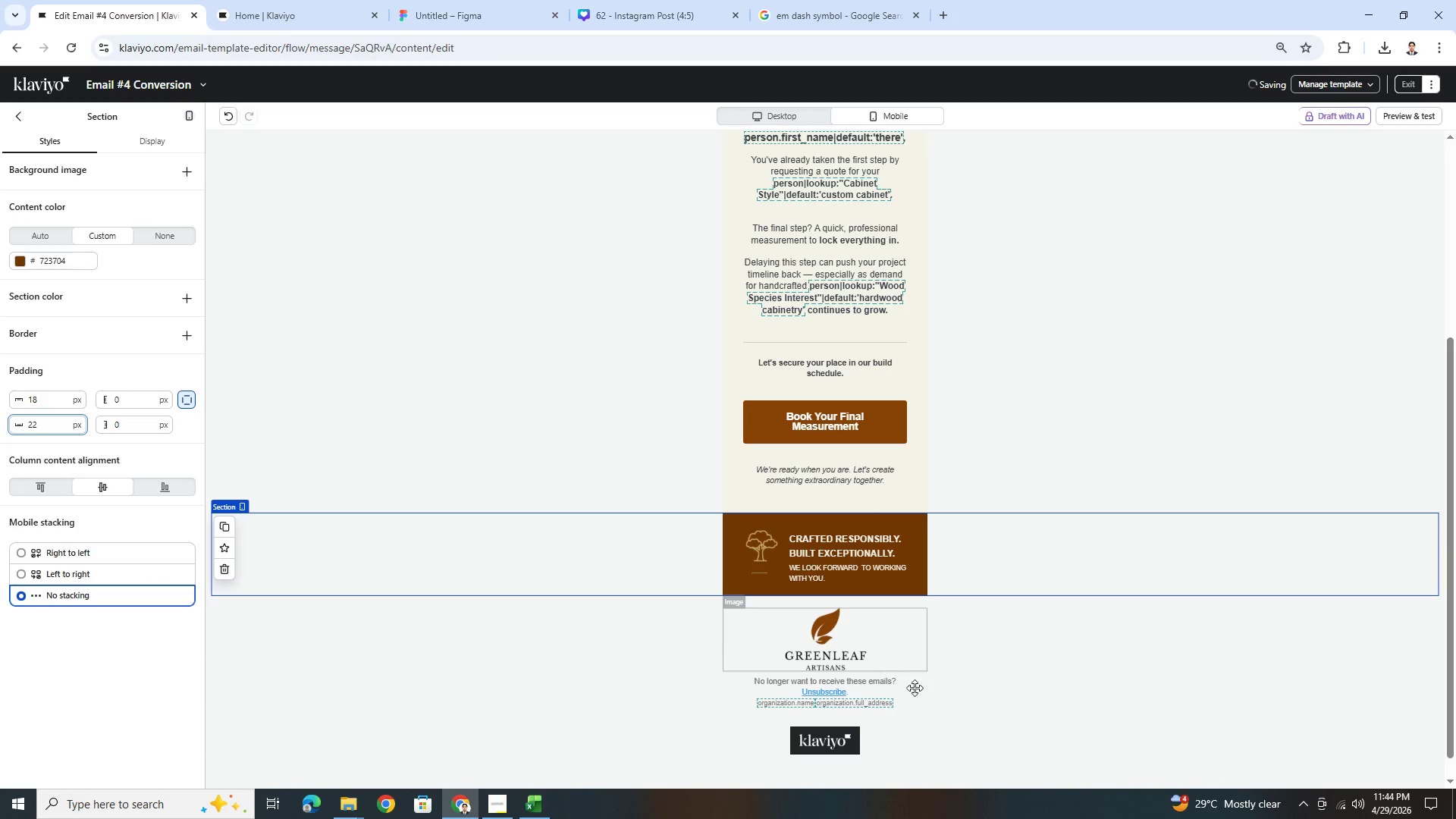 
left_click([1051, 708])
 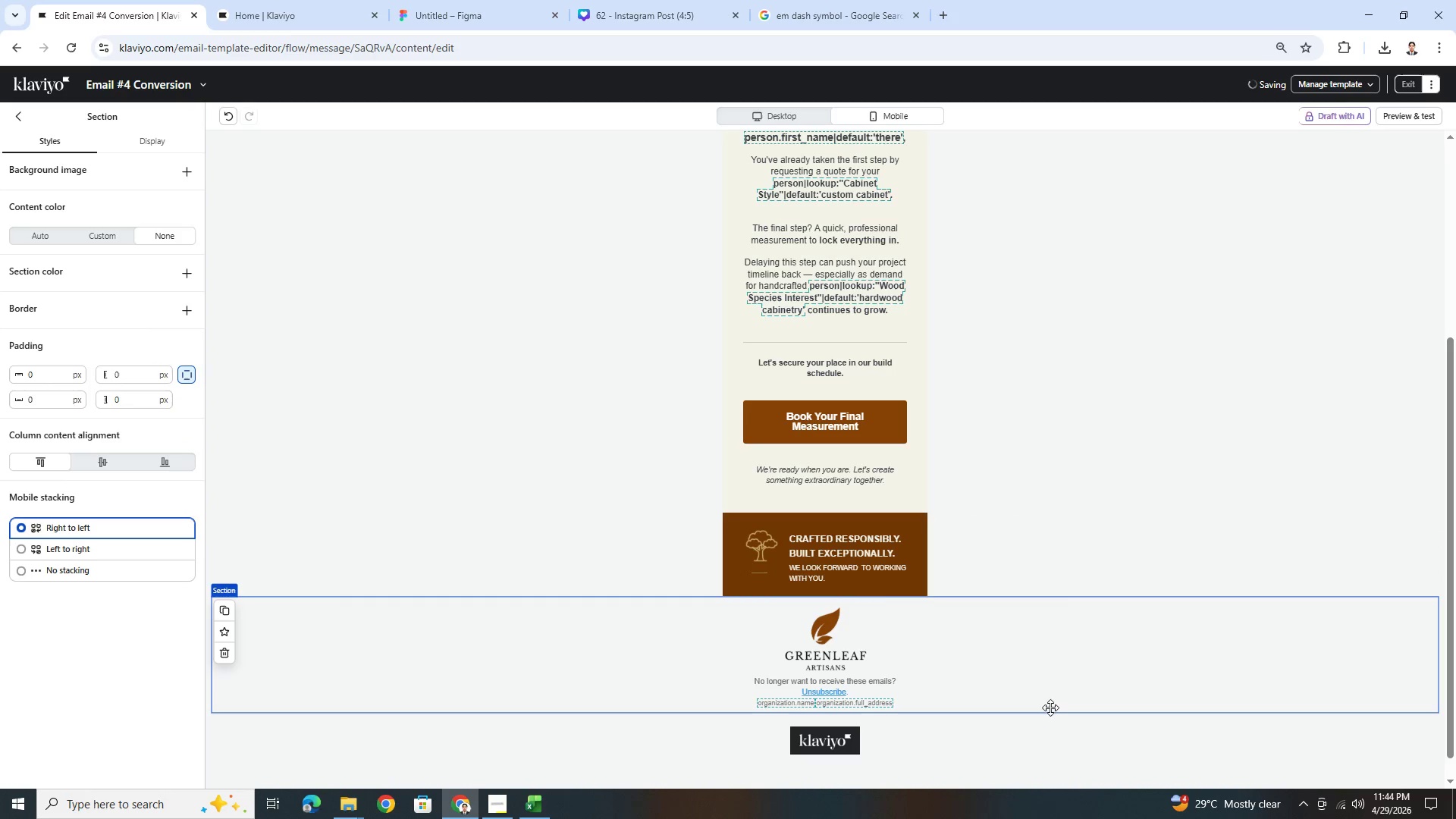 
left_click([878, 571])
 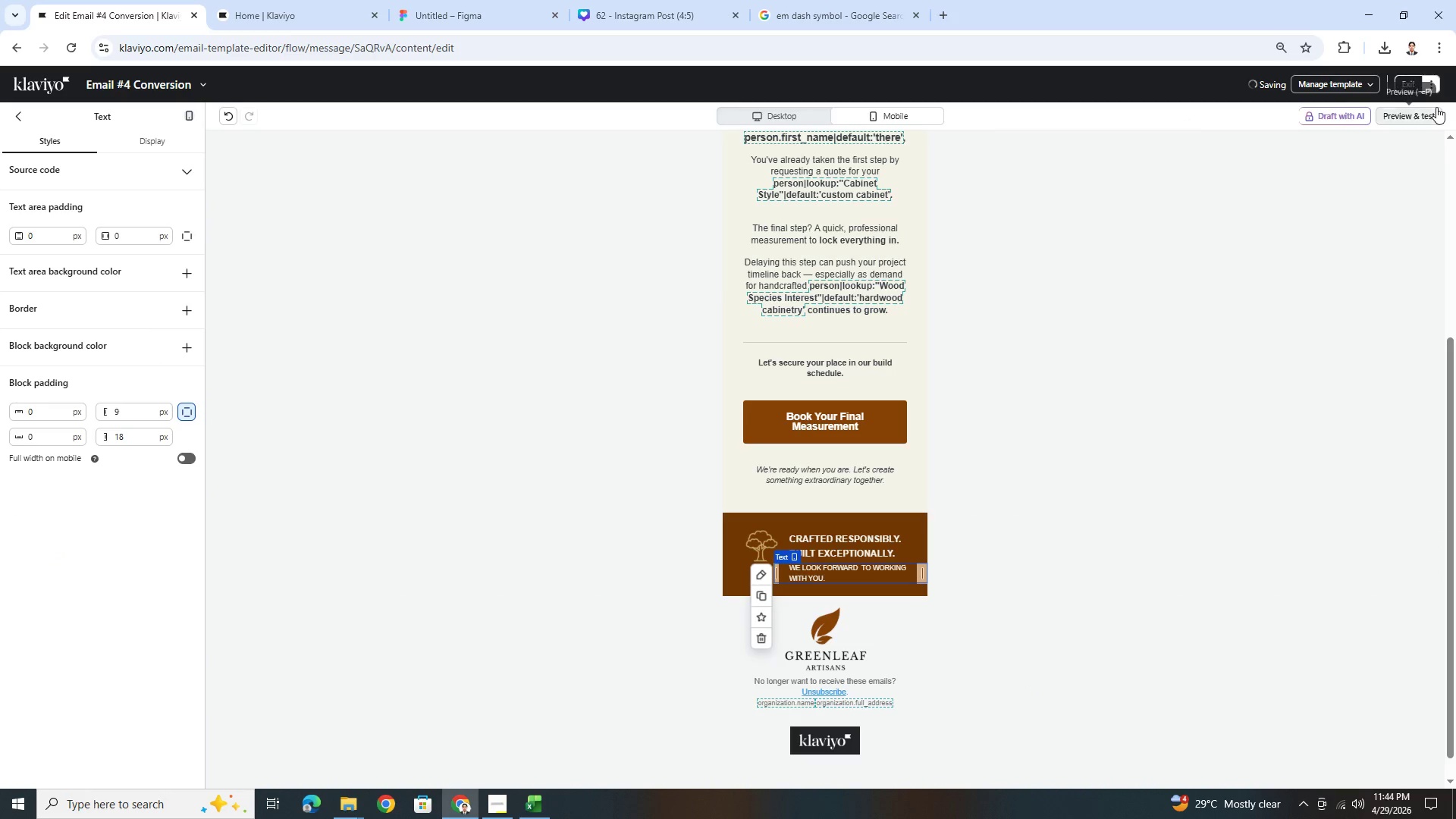 
left_click([1433, 112])
 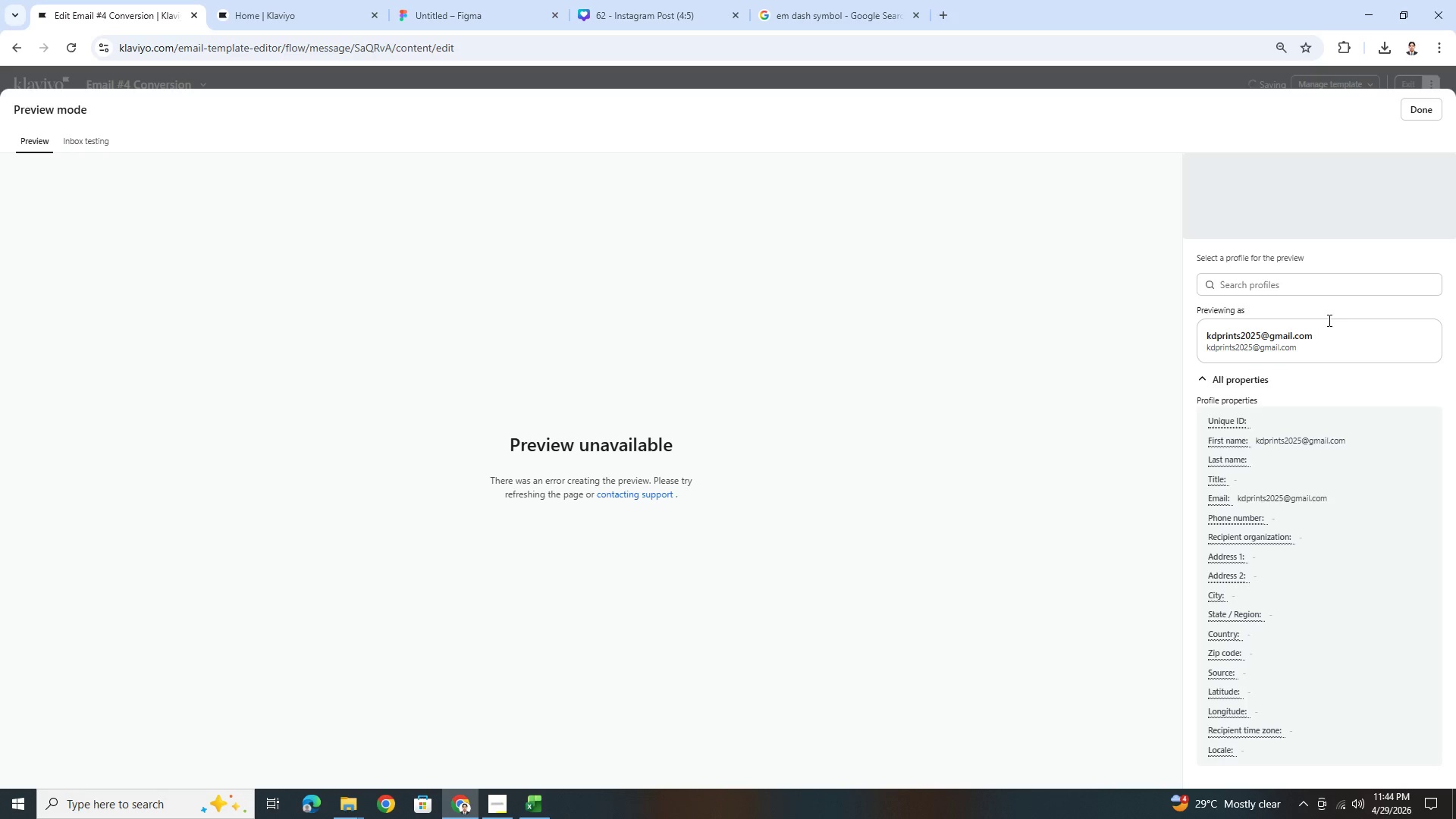 
left_click([1432, 118])
 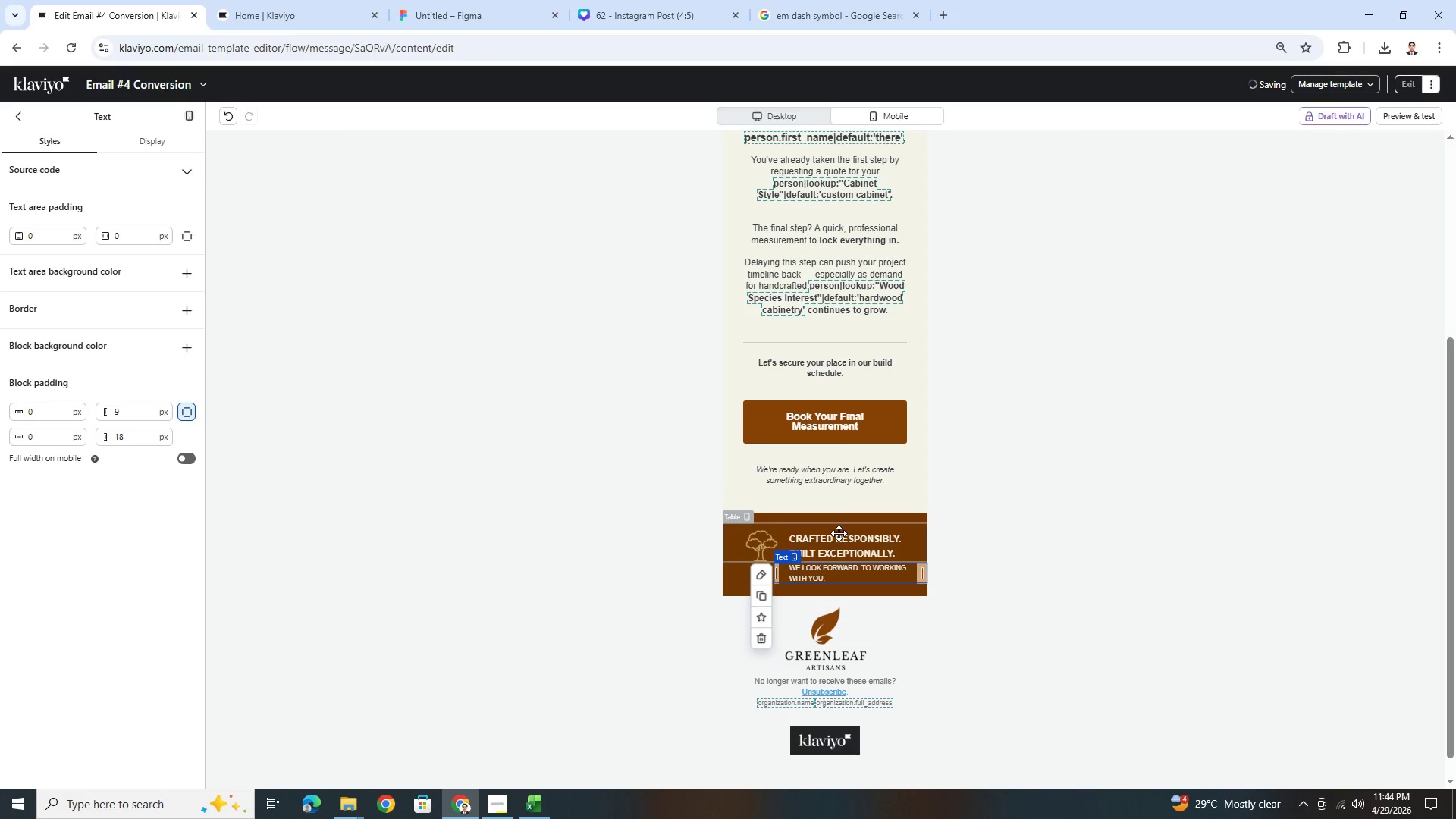 
left_click([848, 417])
 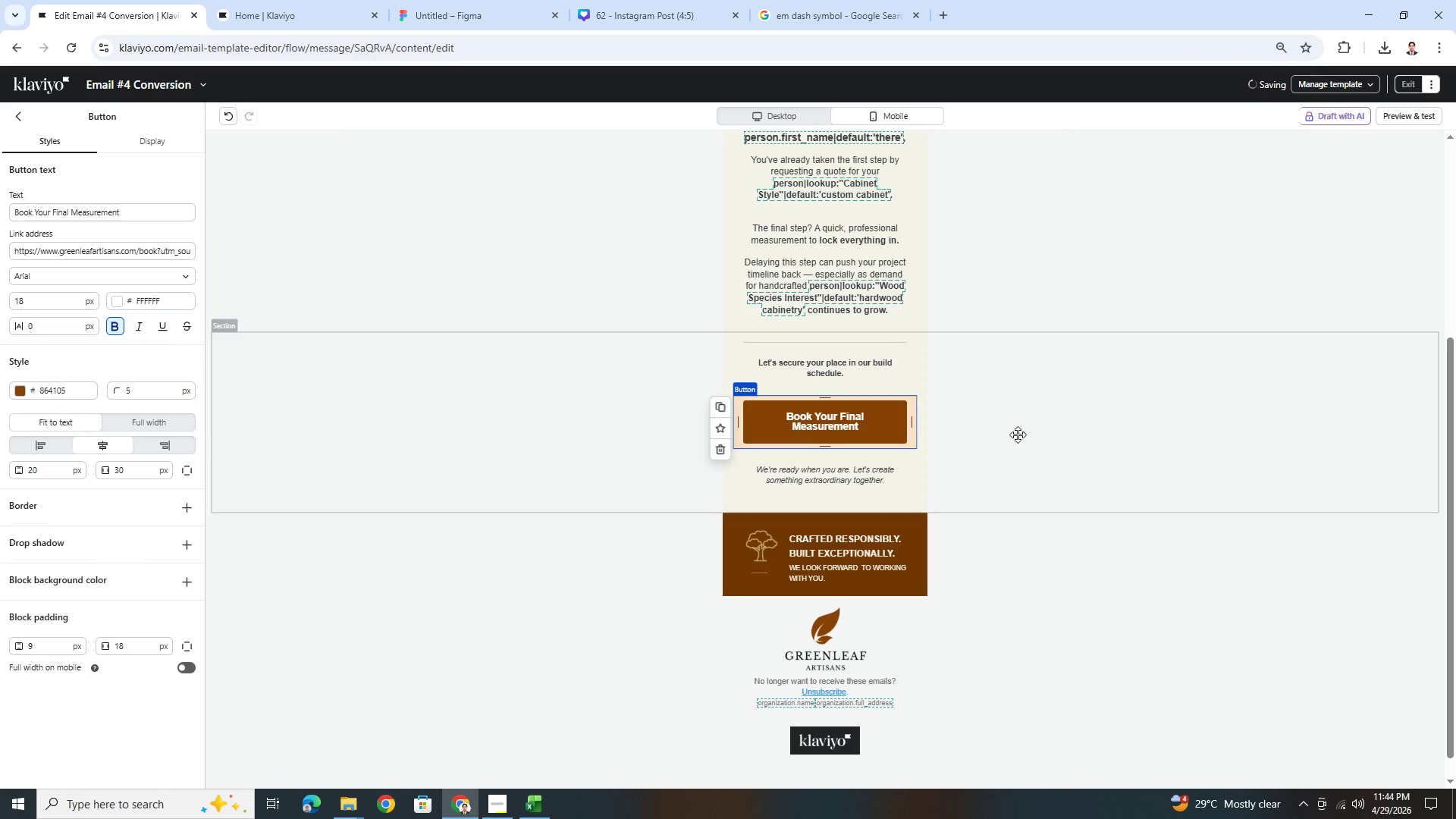 
scroll: coordinate [1062, 469], scroll_direction: up, amount: 2.0
 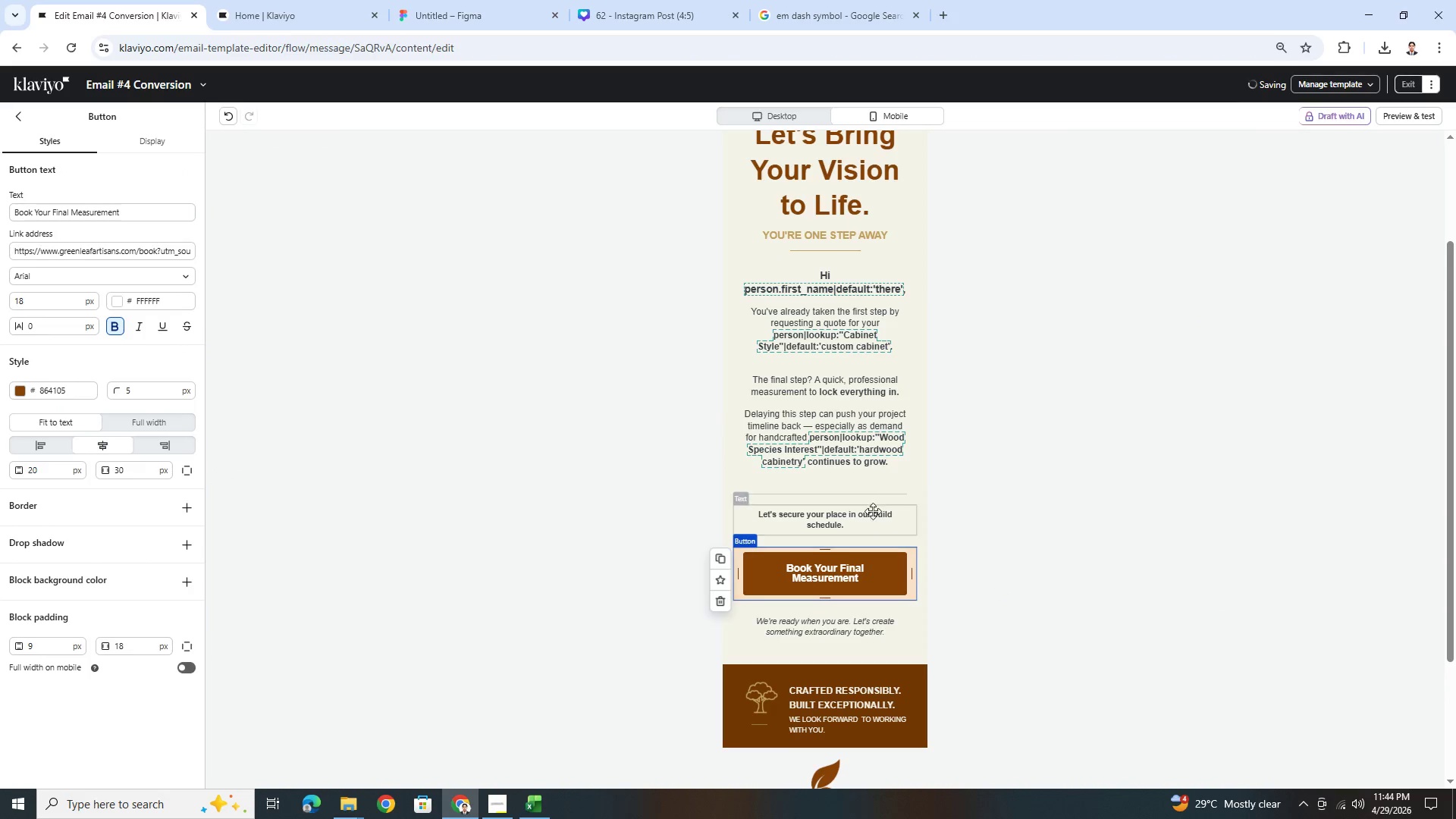 
left_click([875, 445])
 